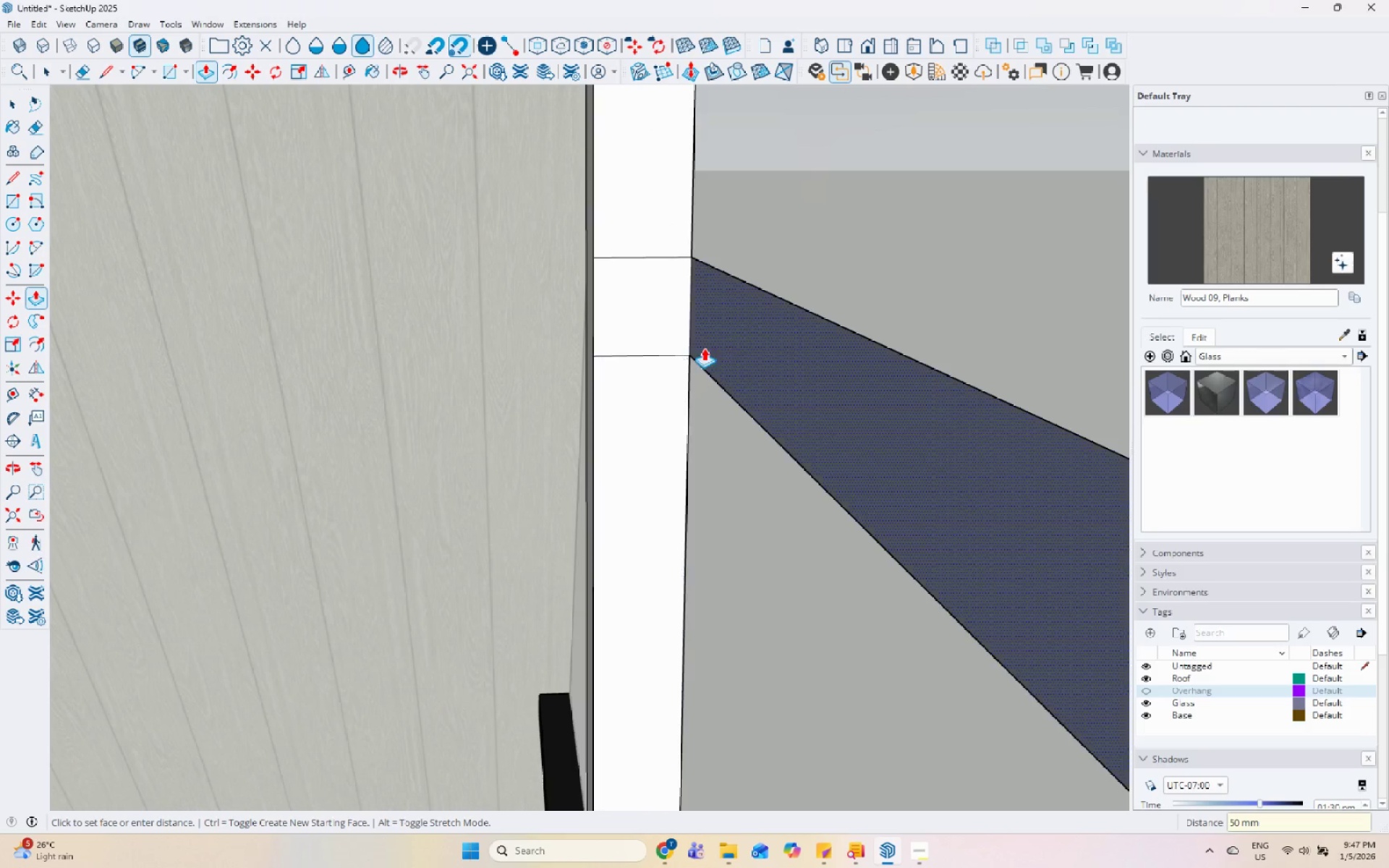 
double_click([729, 332])
 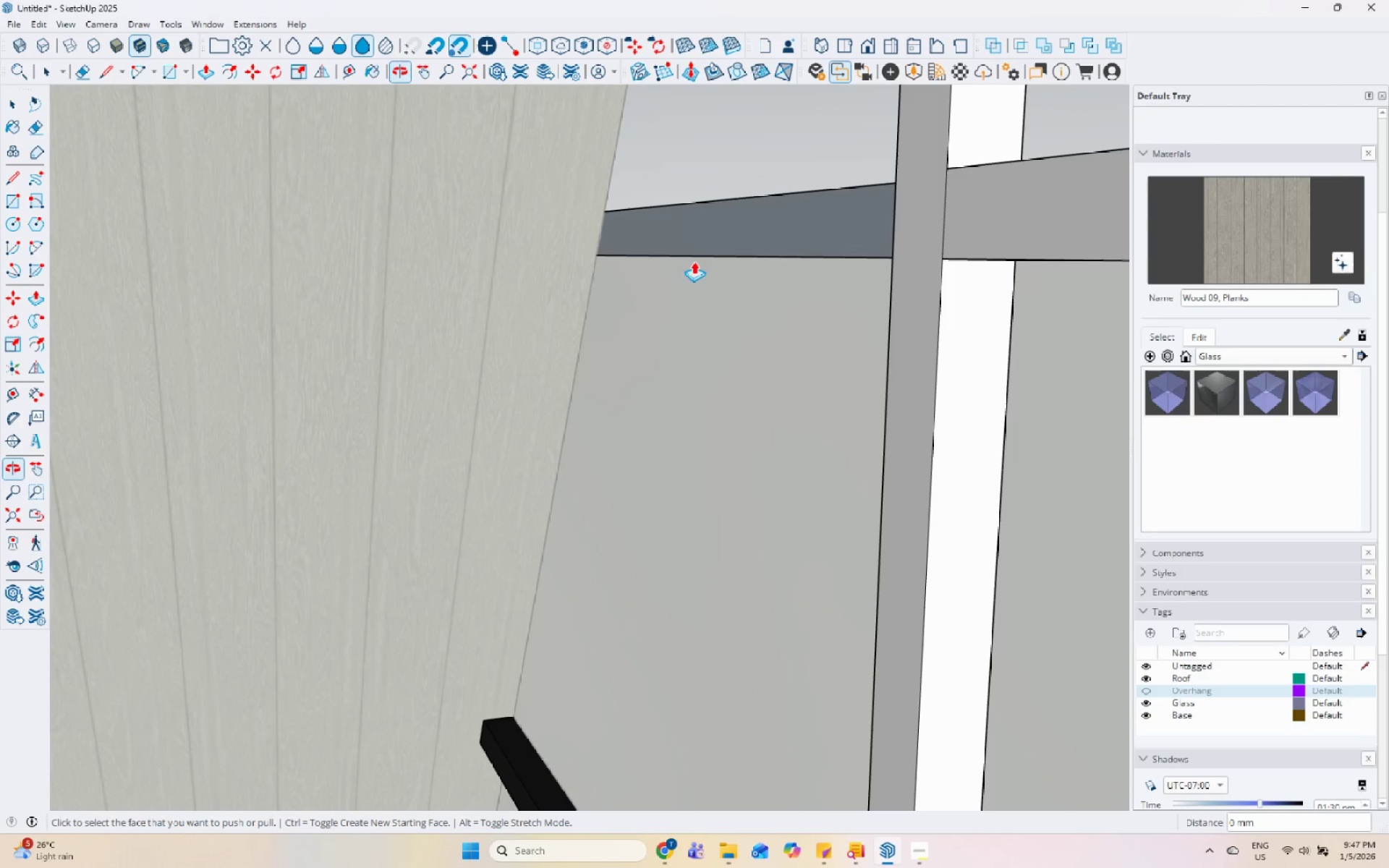 
double_click([718, 236])
 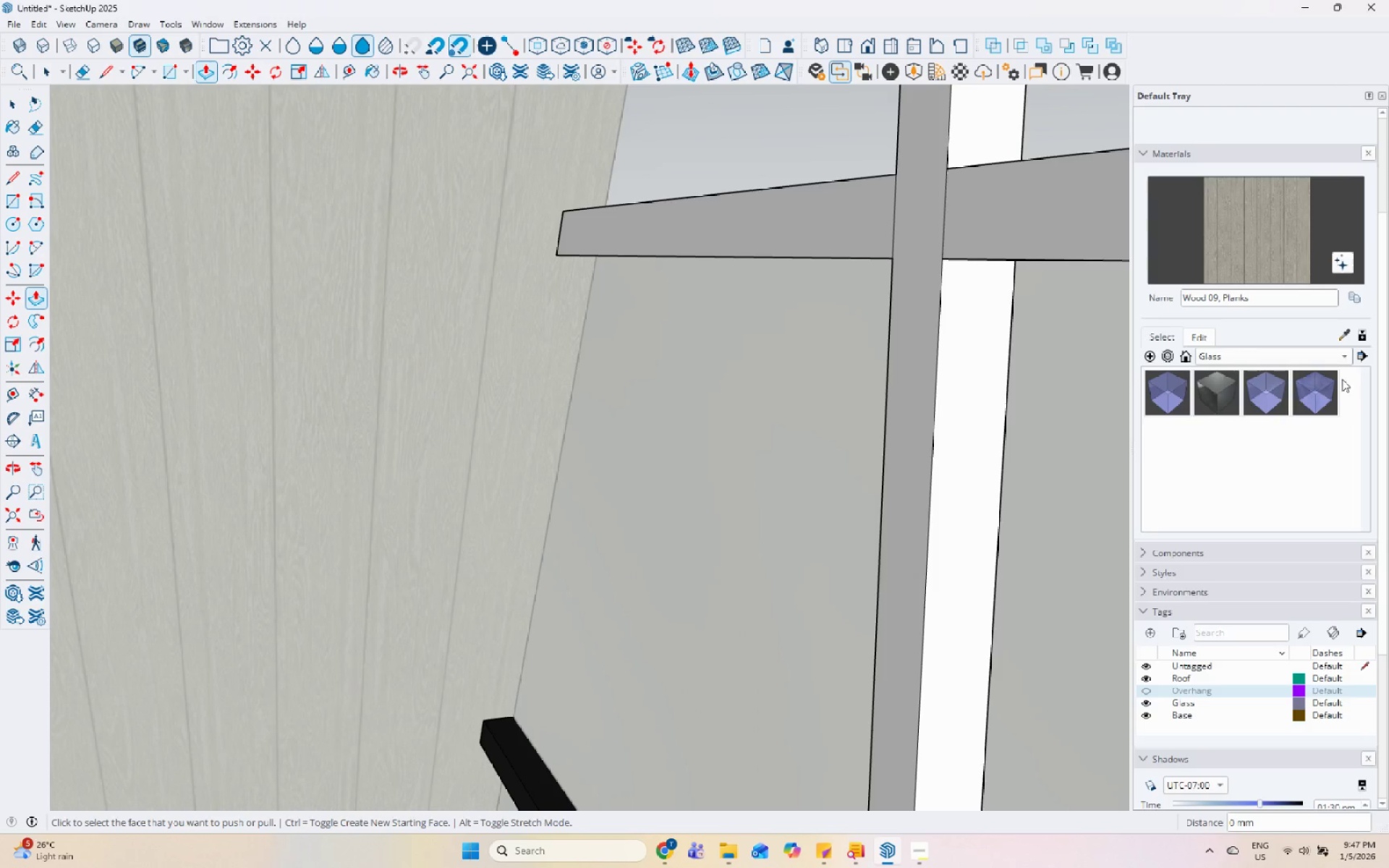 
left_click([1347, 339])
 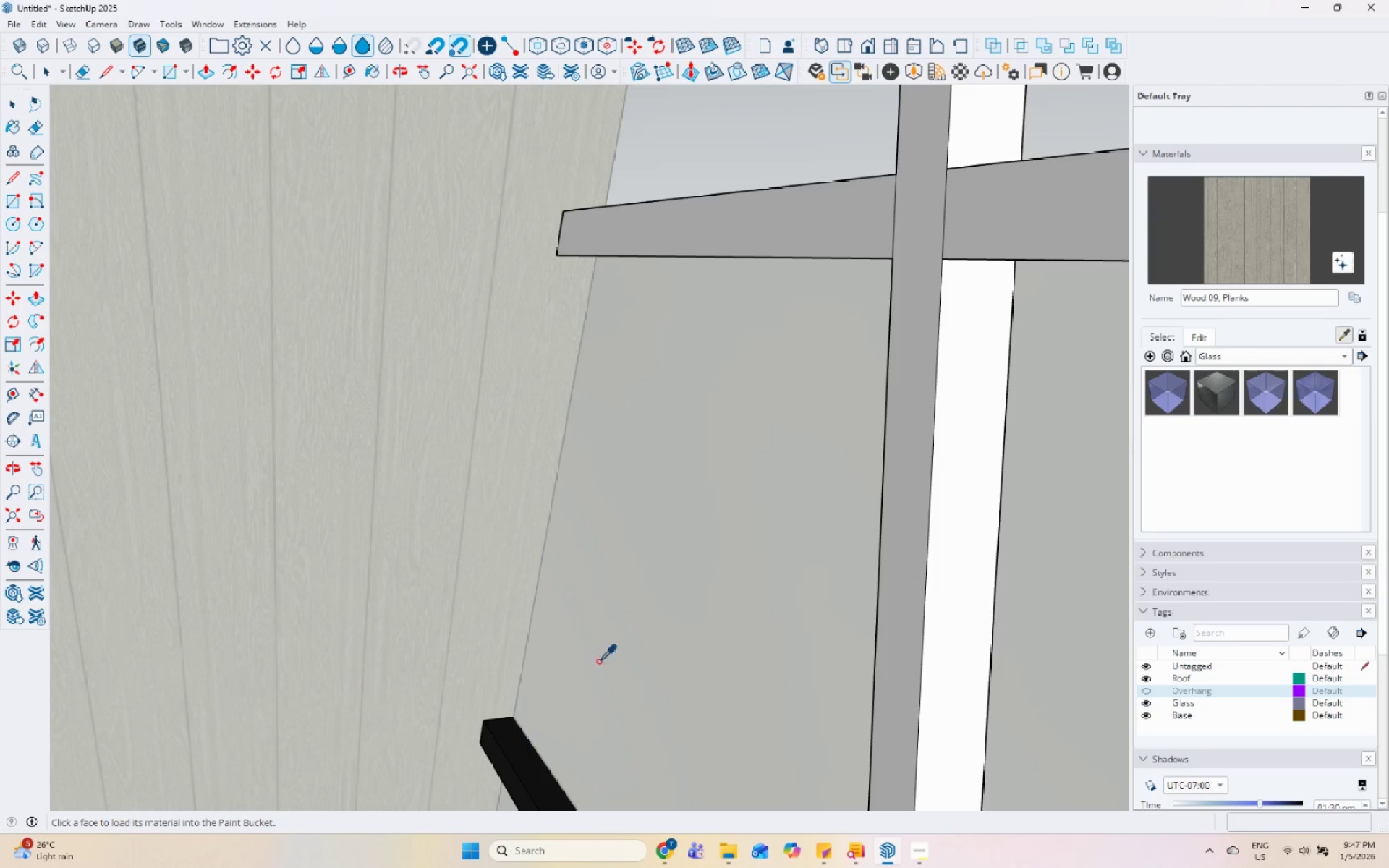 
double_click([943, 467])
 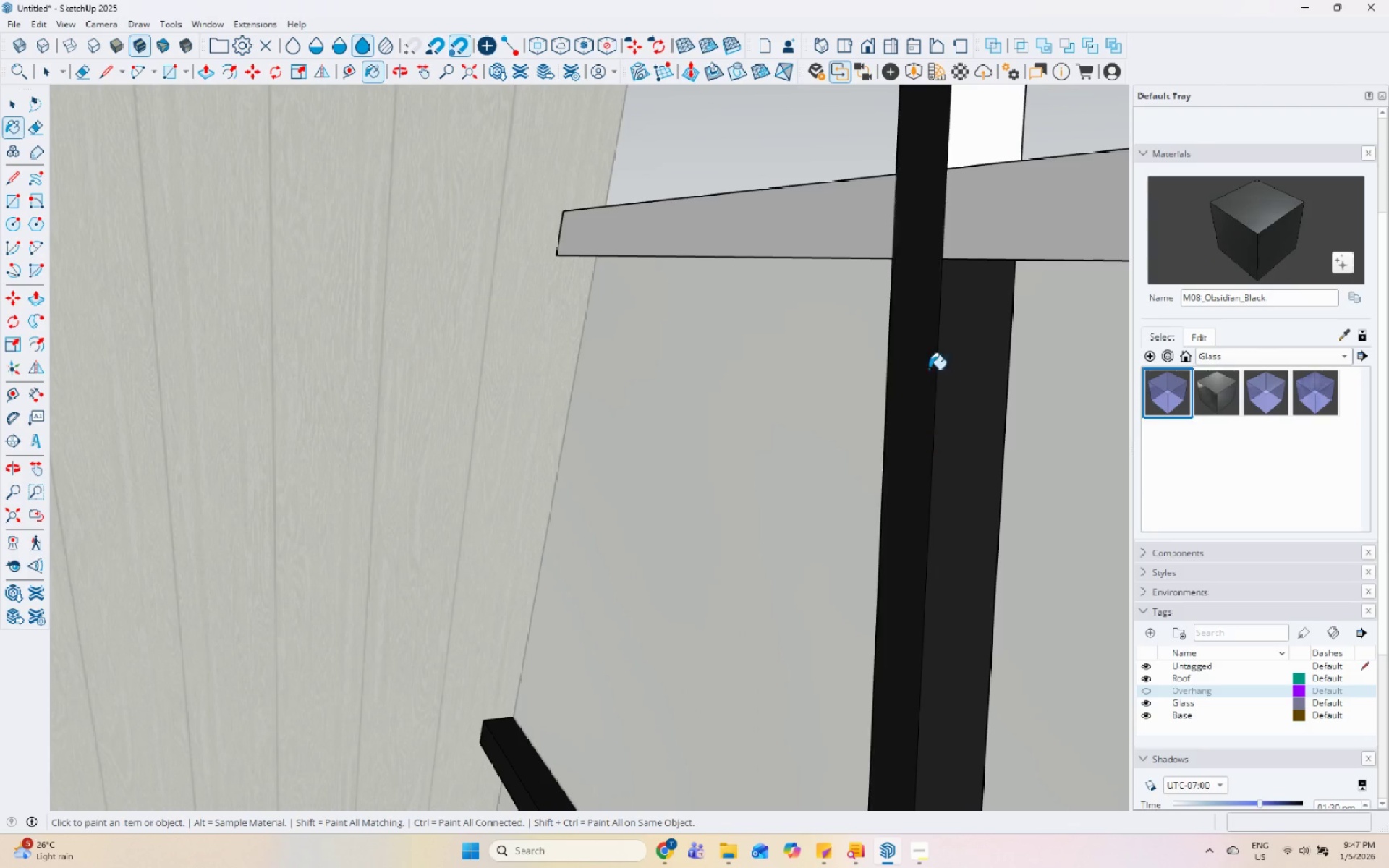 
triple_click([992, 237])
 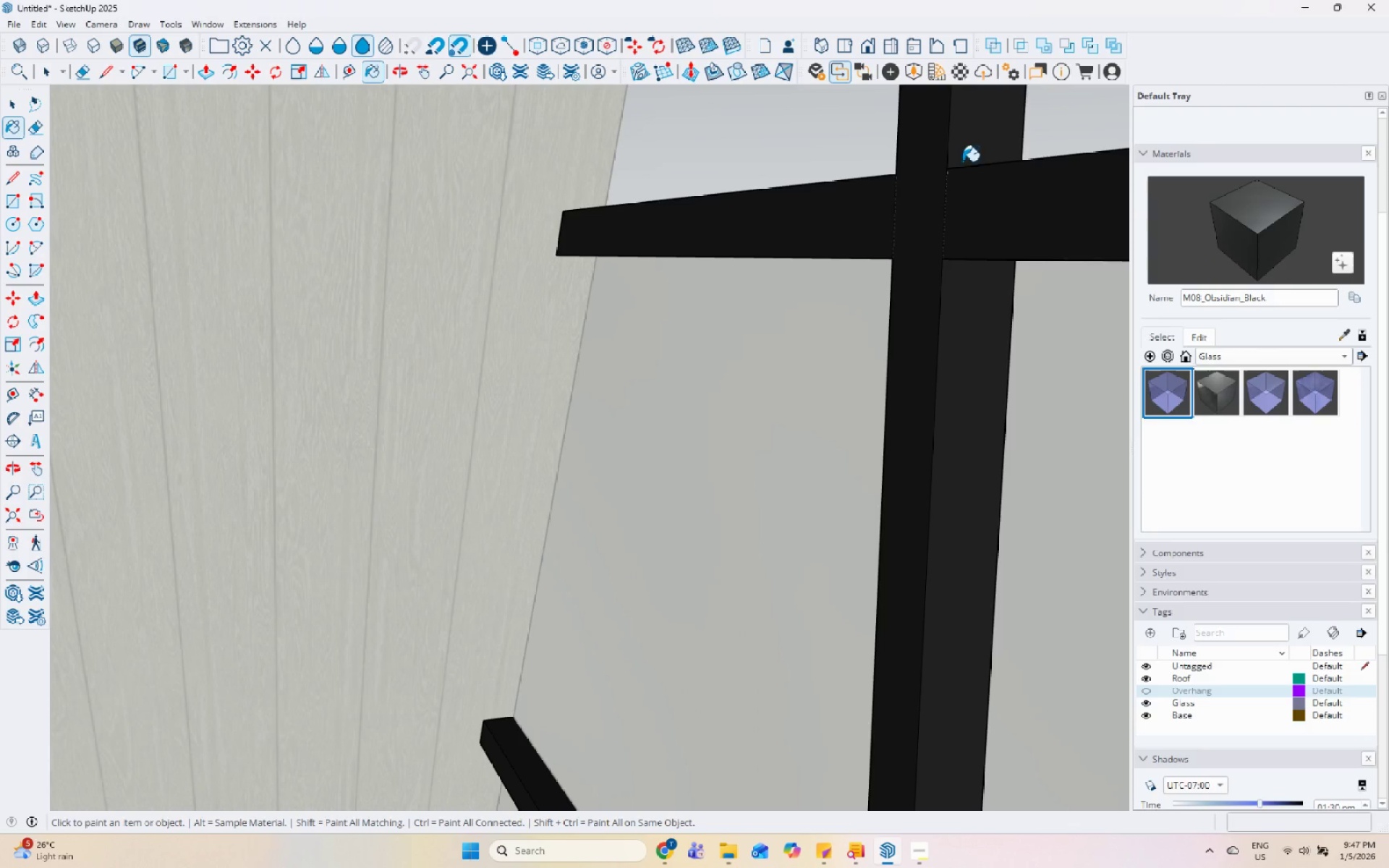 
scroll: coordinate [882, 281], scroll_direction: down, amount: 1.0
 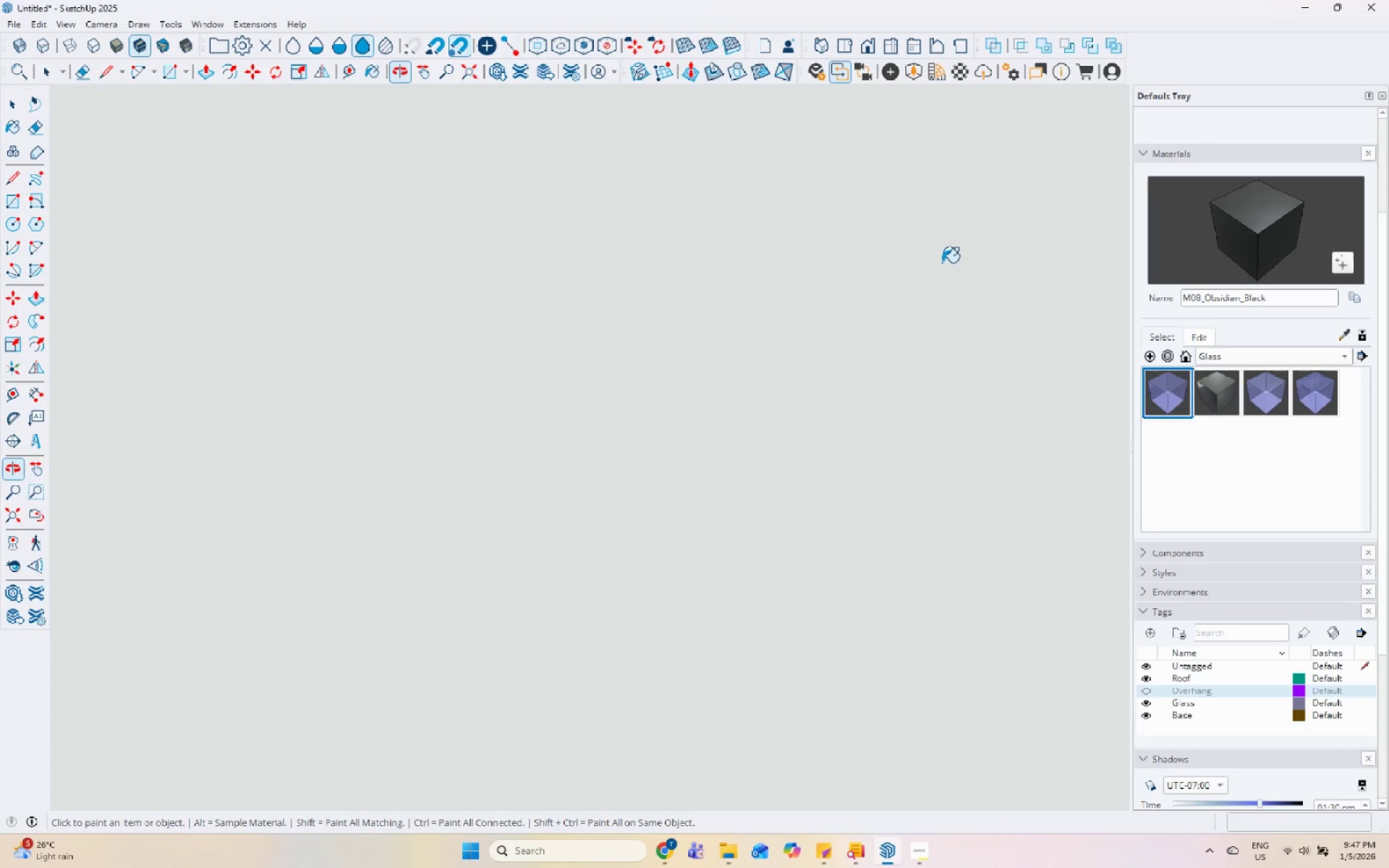 
key(Space)
 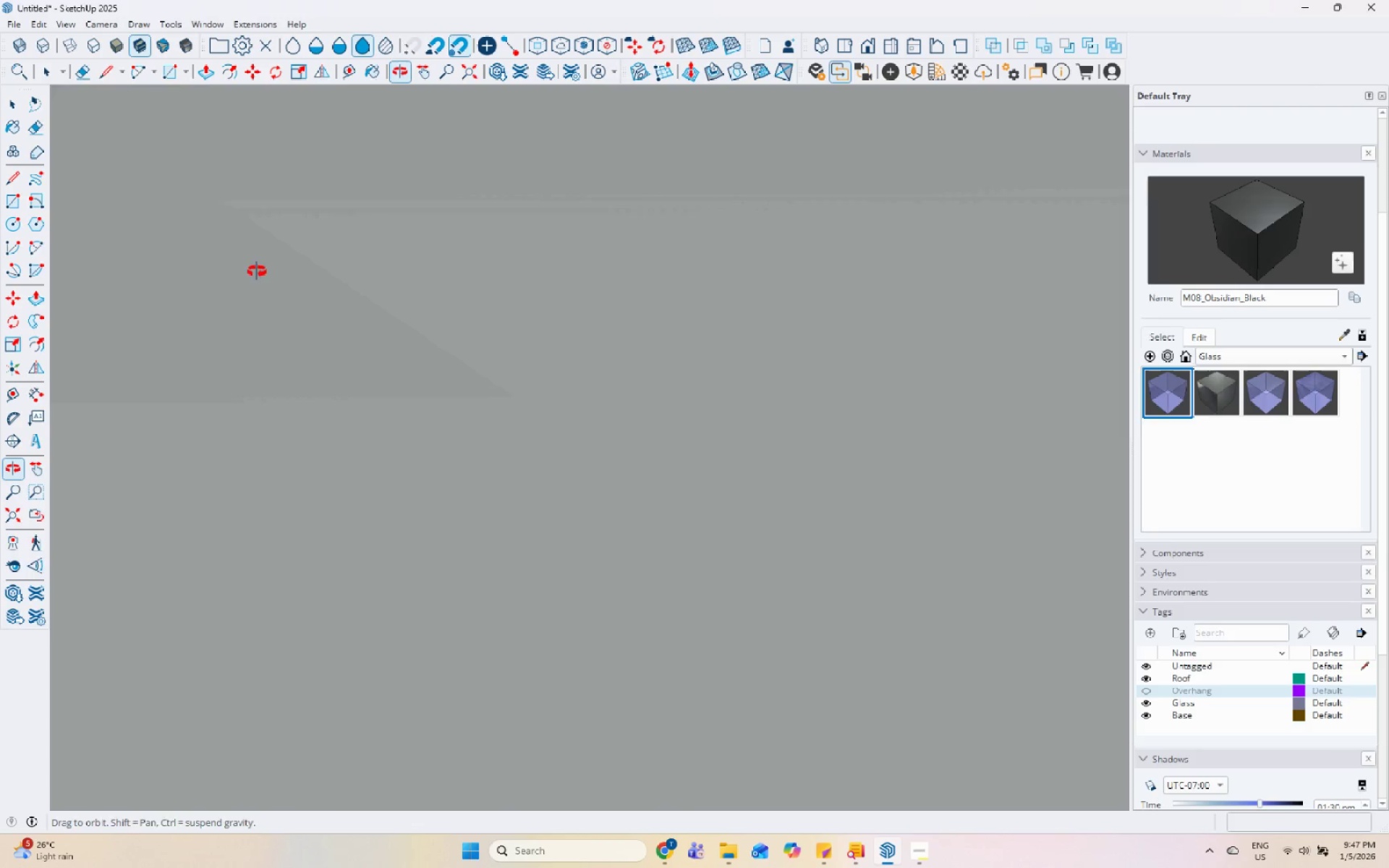 
key(Space)
 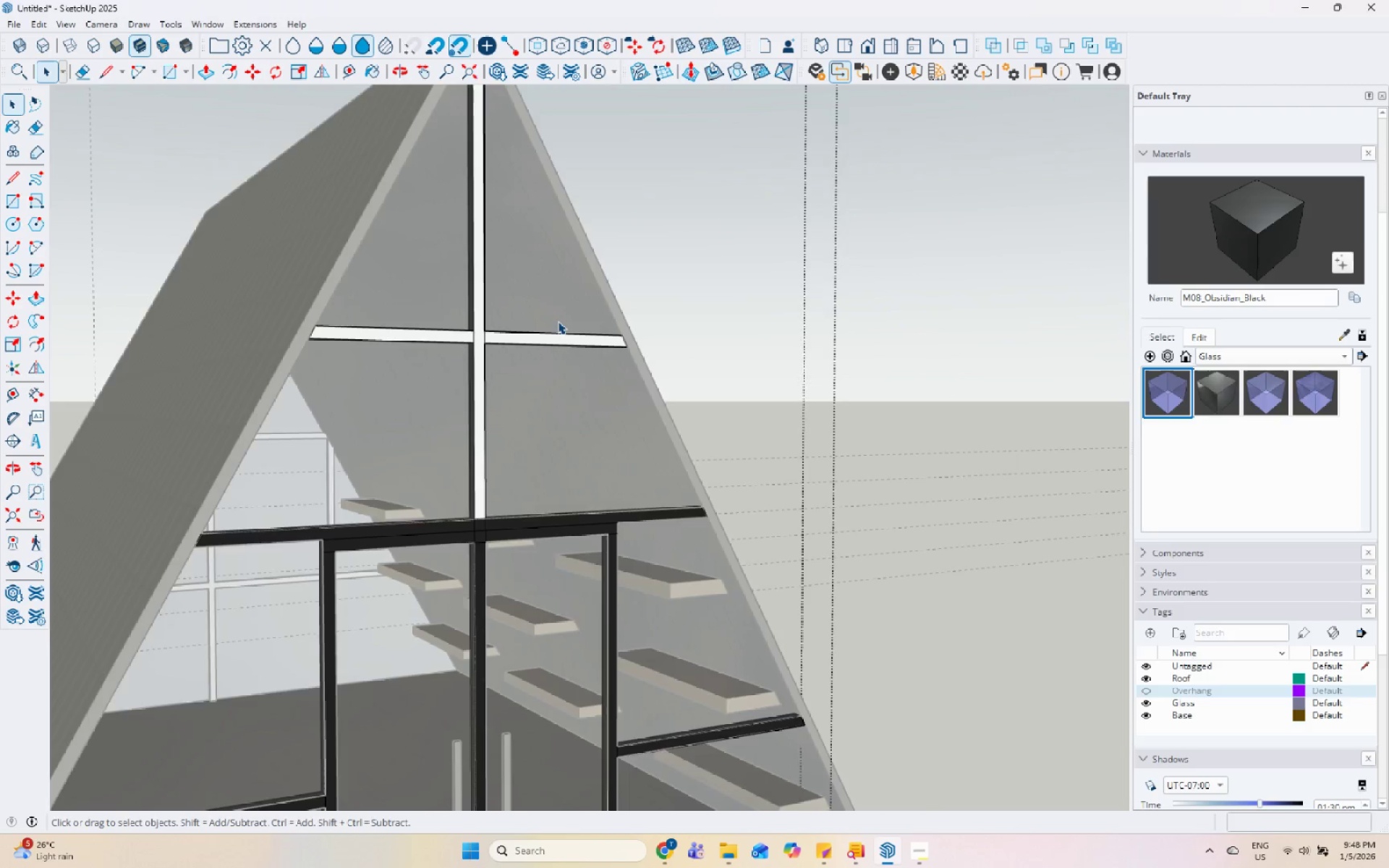 
key(Escape)
 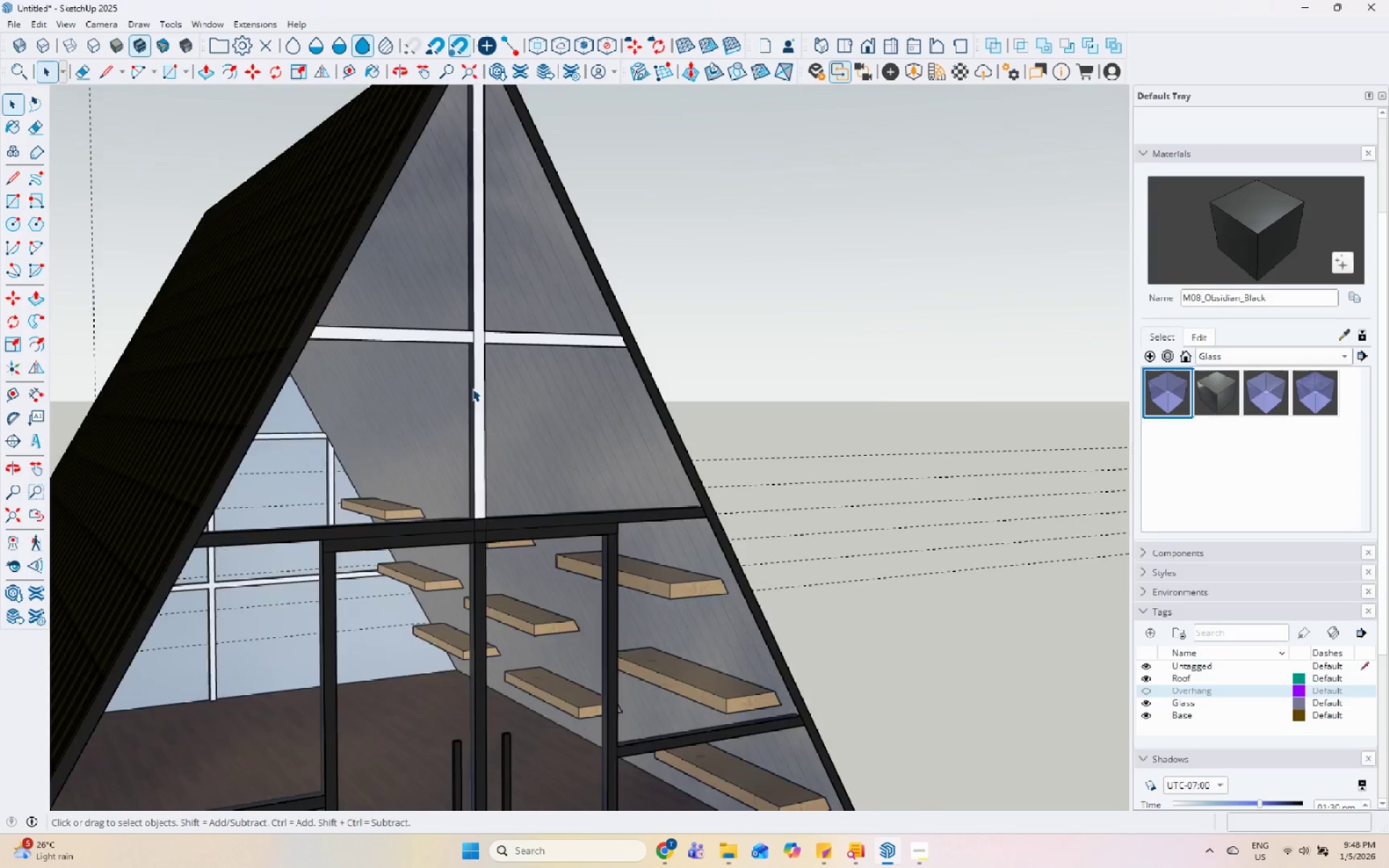 
scroll: coordinate [308, 307], scroll_direction: down, amount: 97.0
 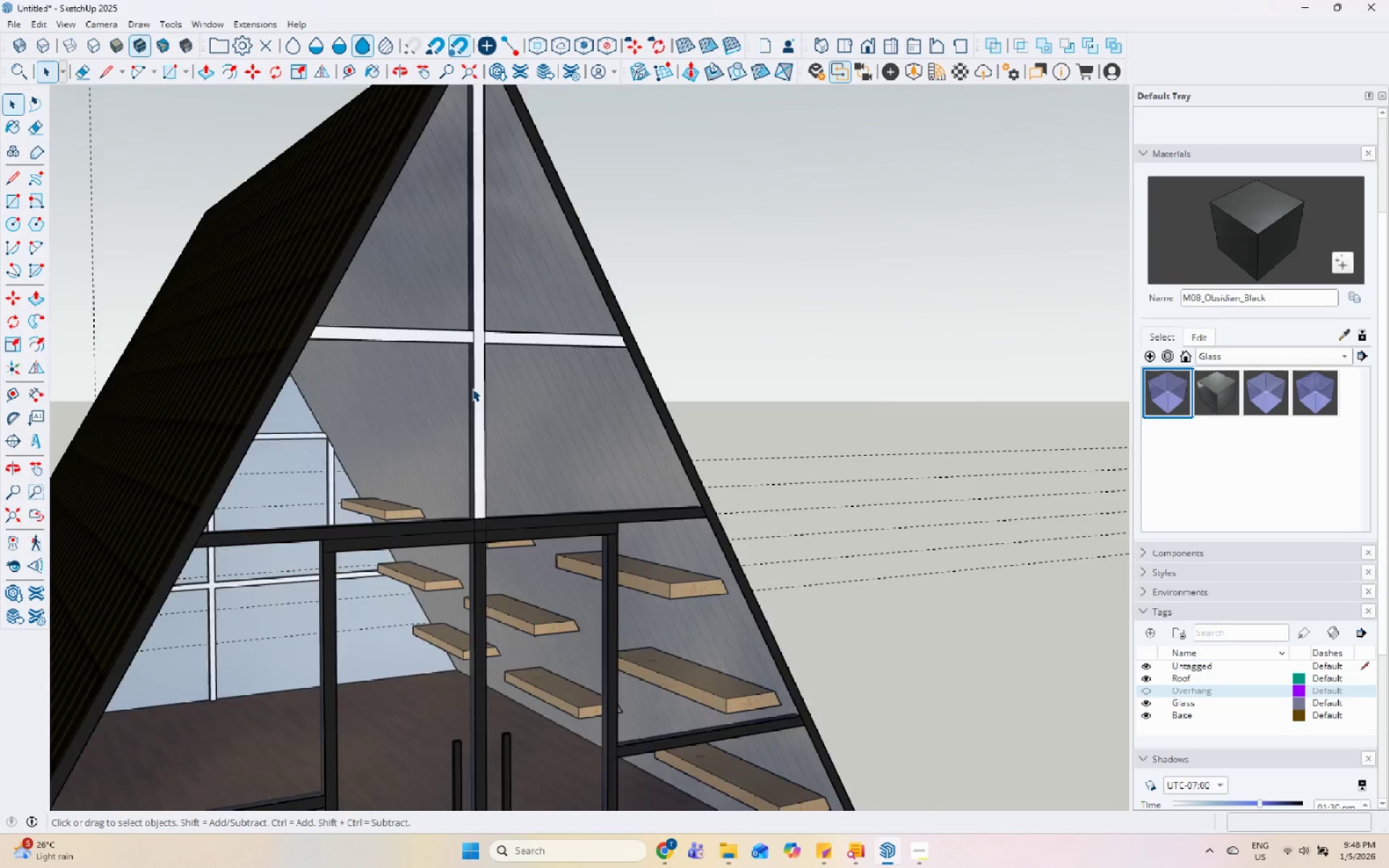 
key(Escape)
 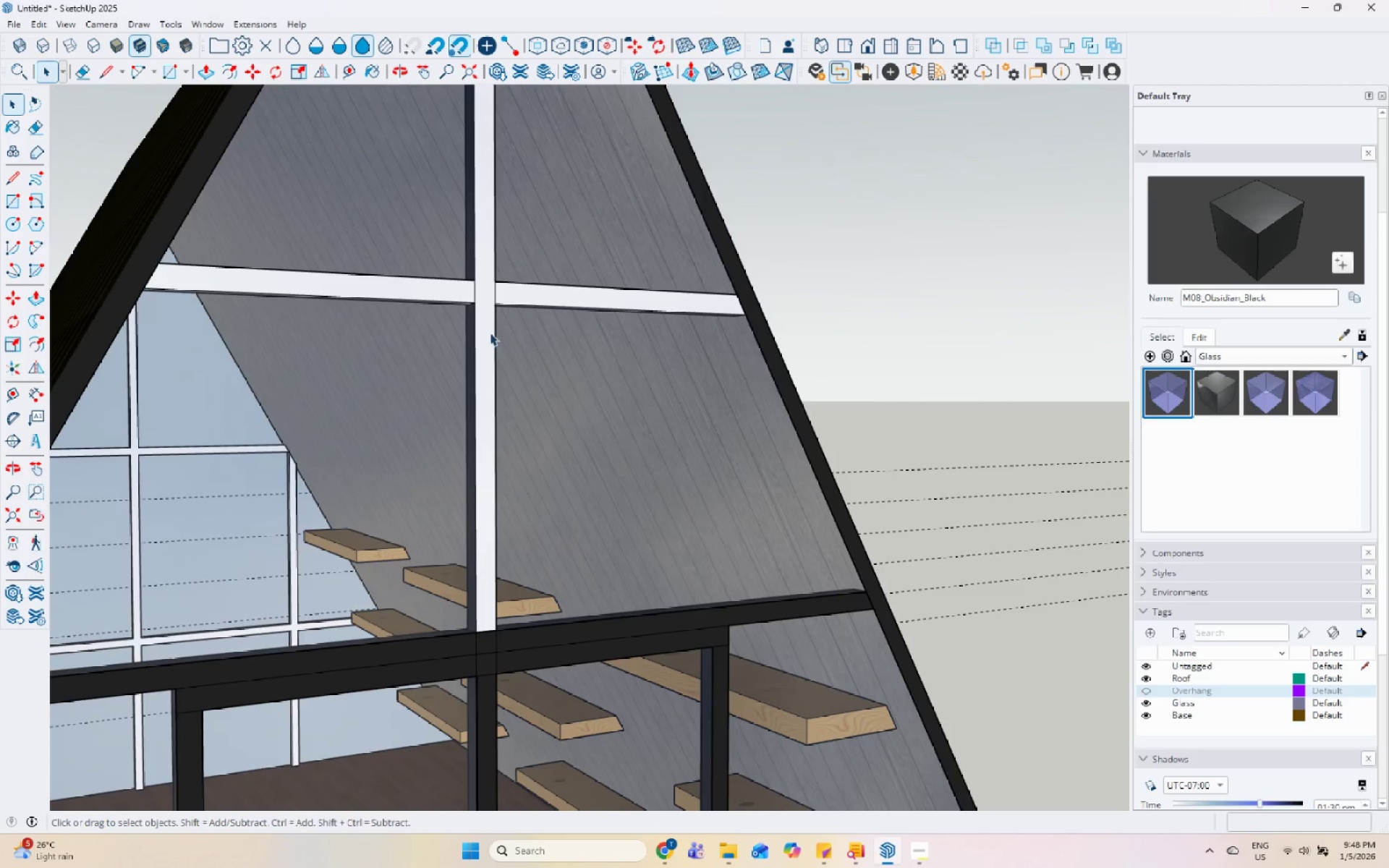 
left_click([490, 332])
 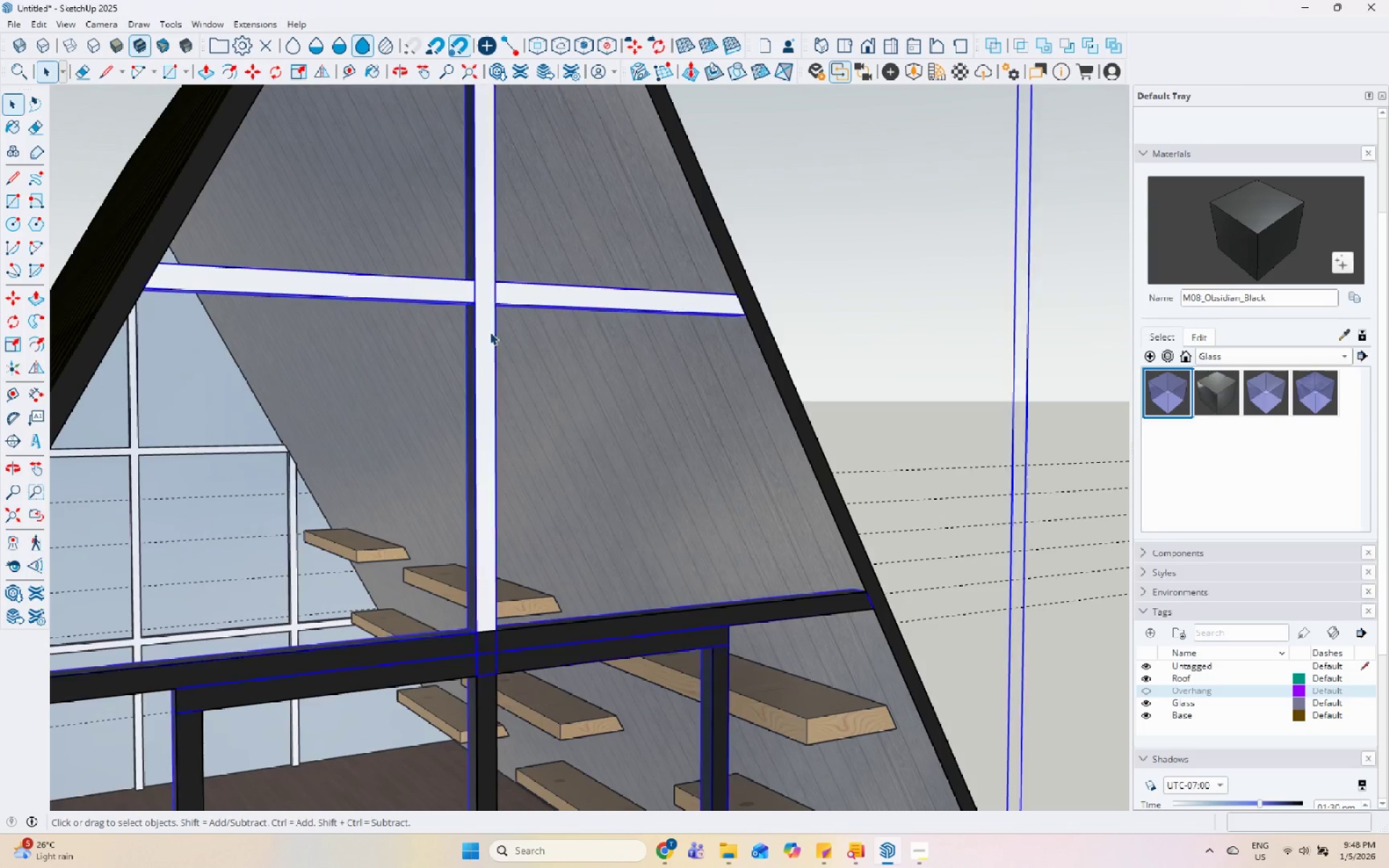 
scroll: coordinate [472, 388], scroll_direction: up, amount: 6.0
 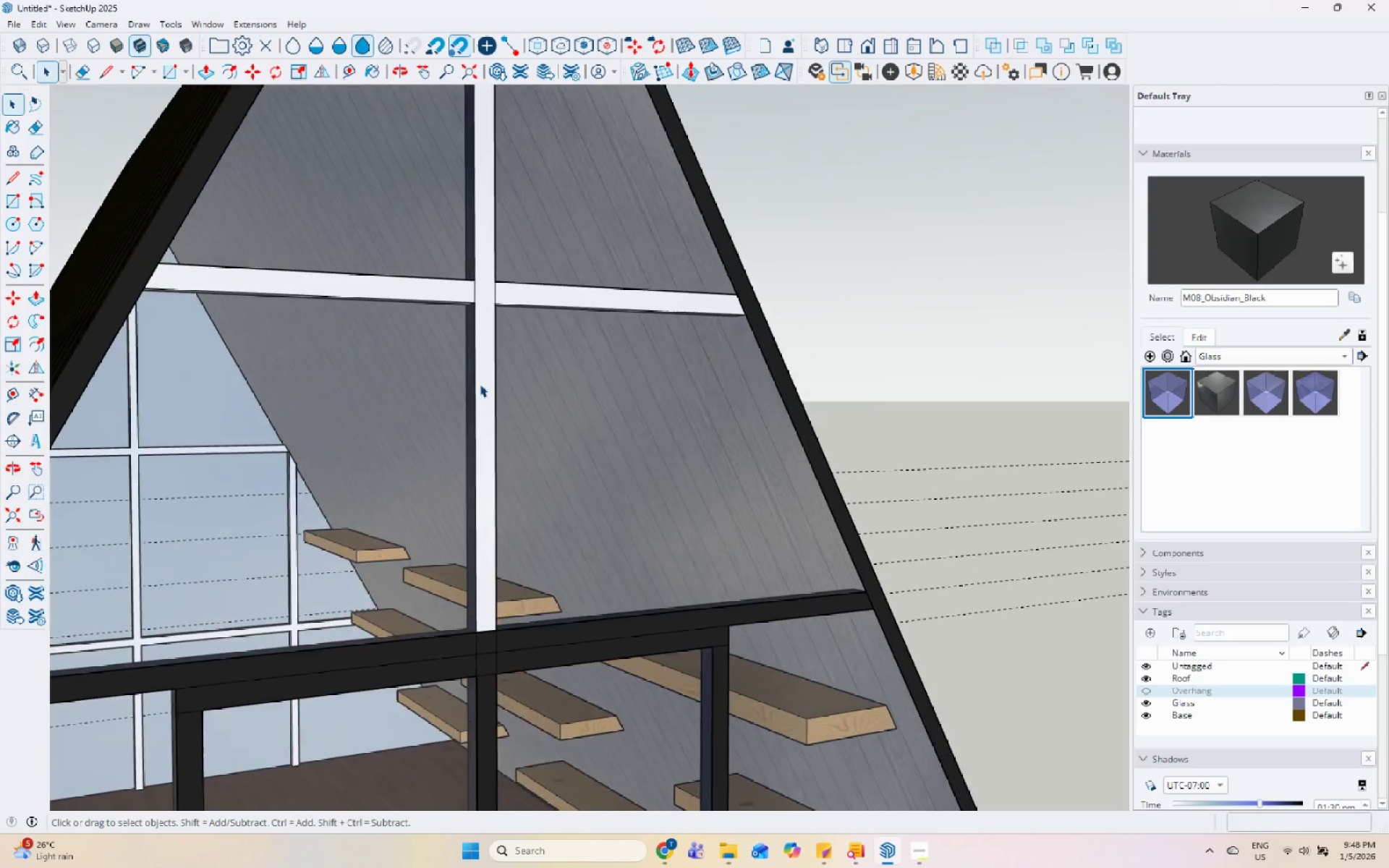 
double_click([490, 332])
 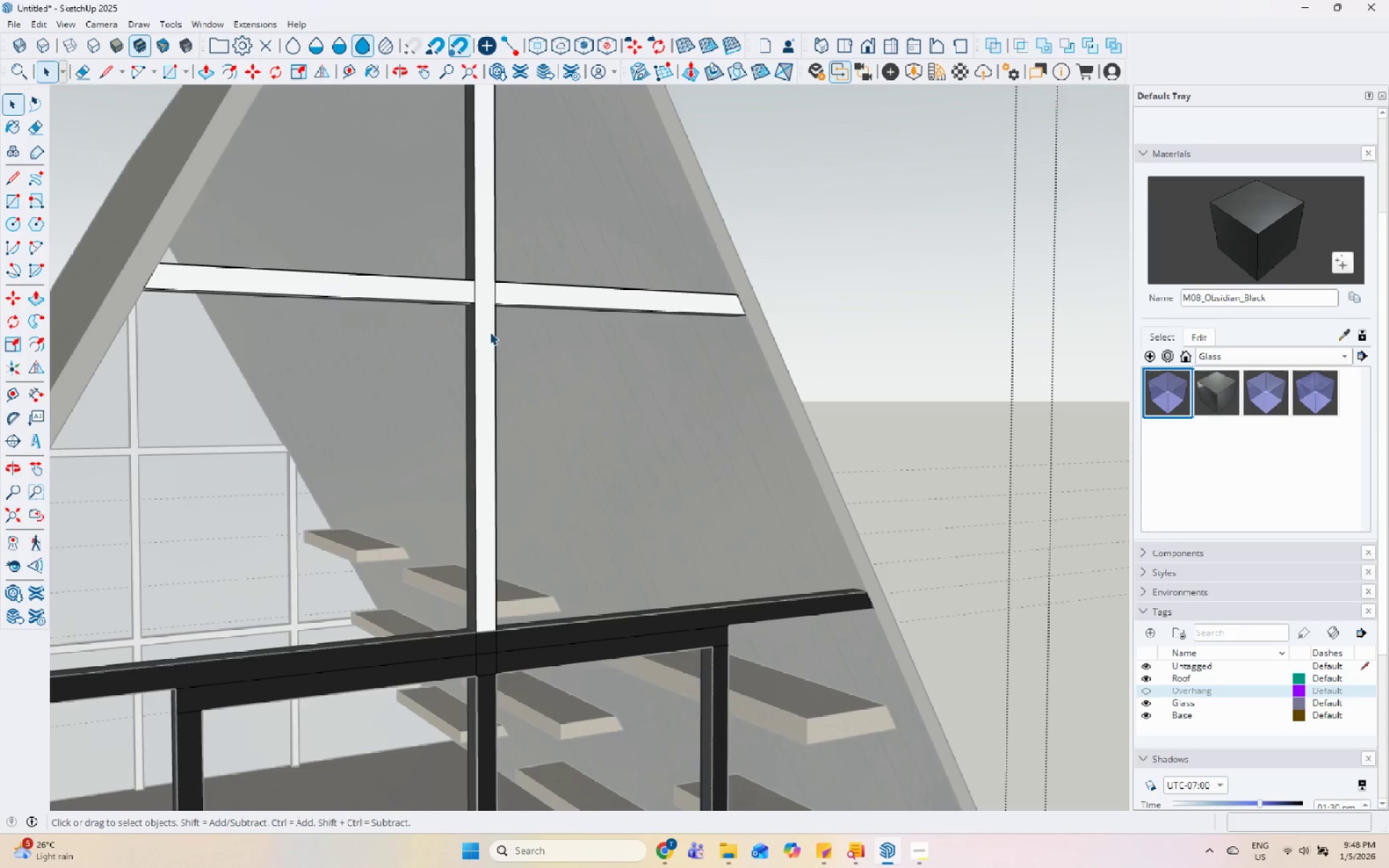 
triple_click([490, 332])
 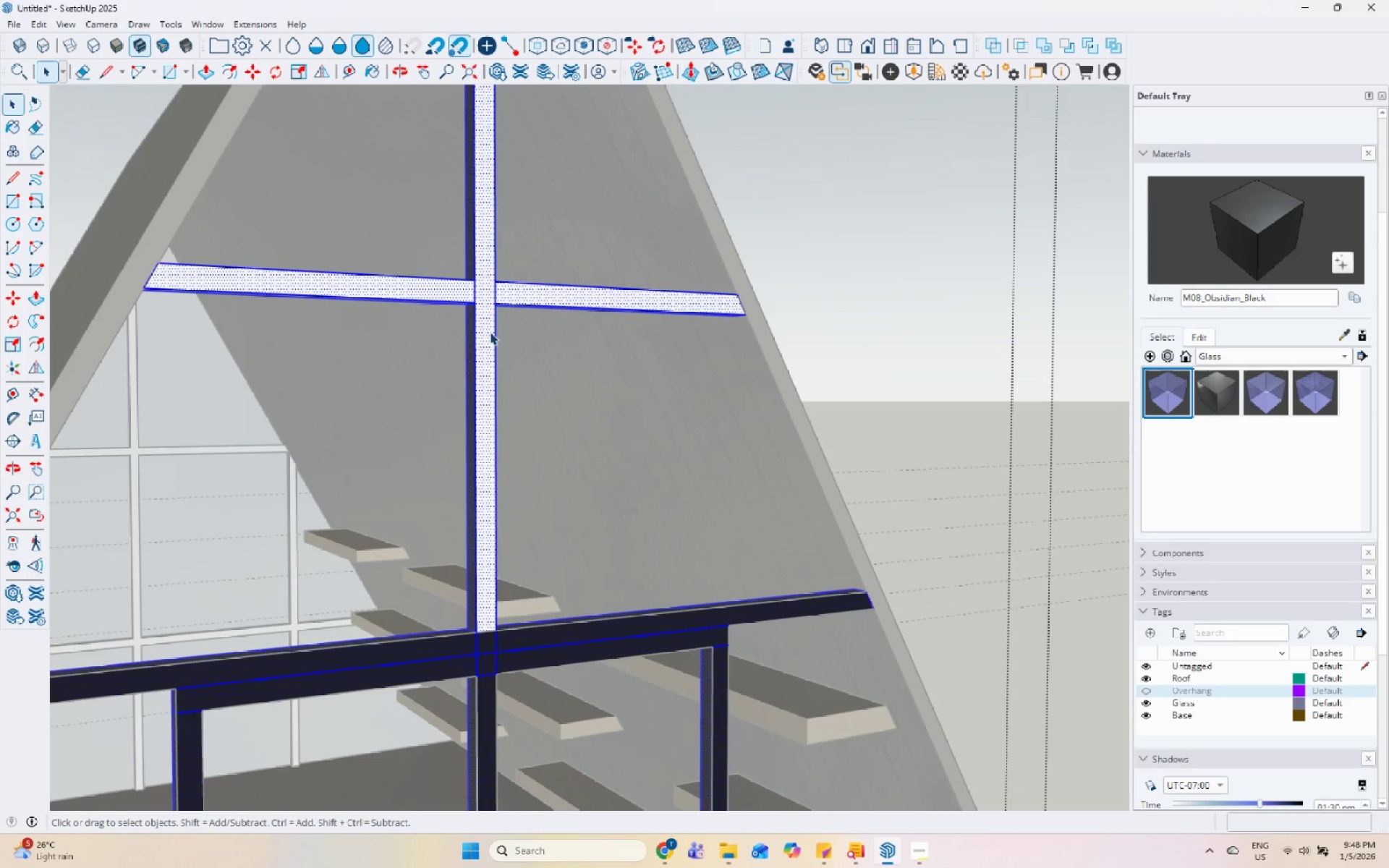 
triple_click([490, 332])
 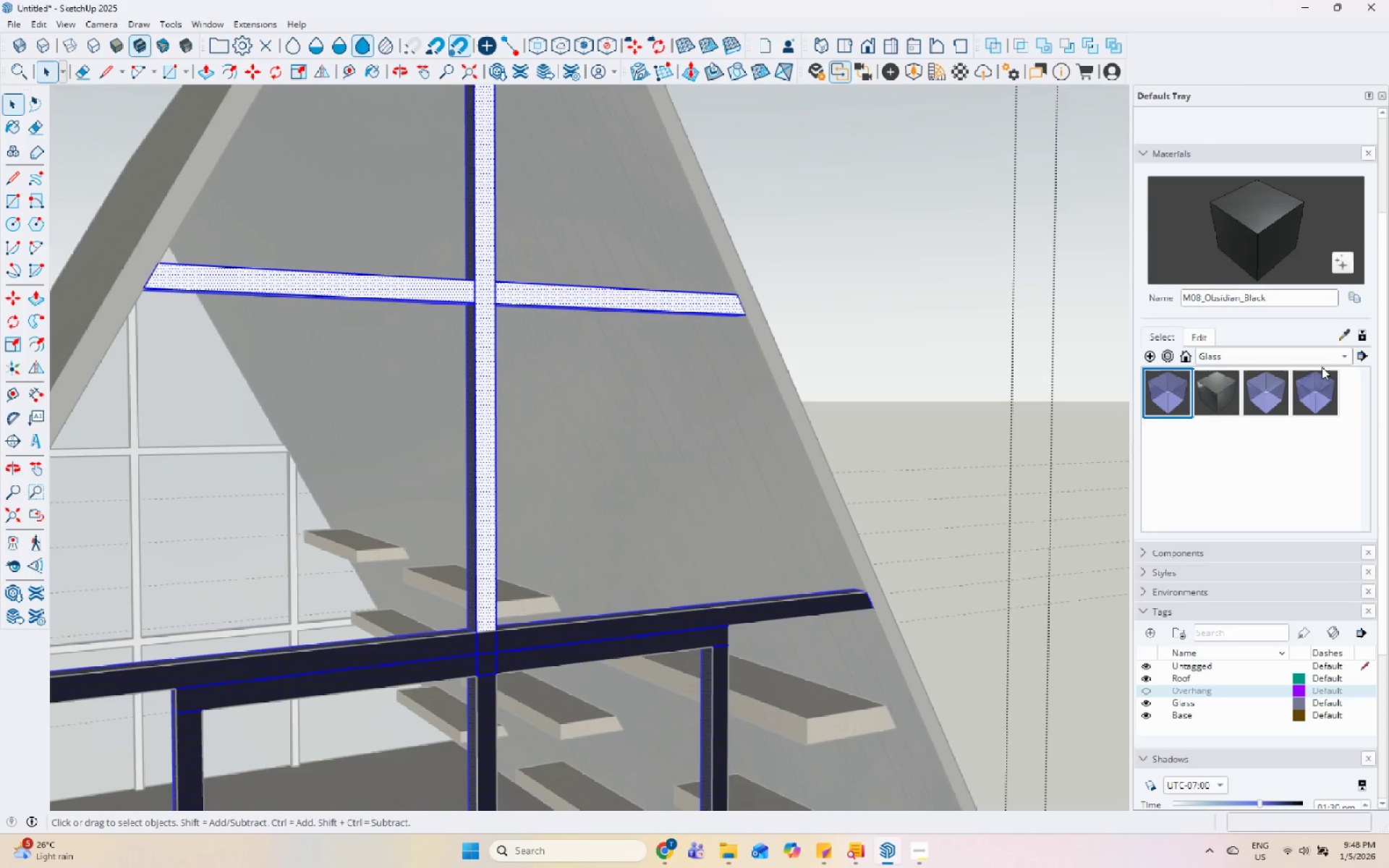 
left_click([1343, 336])
 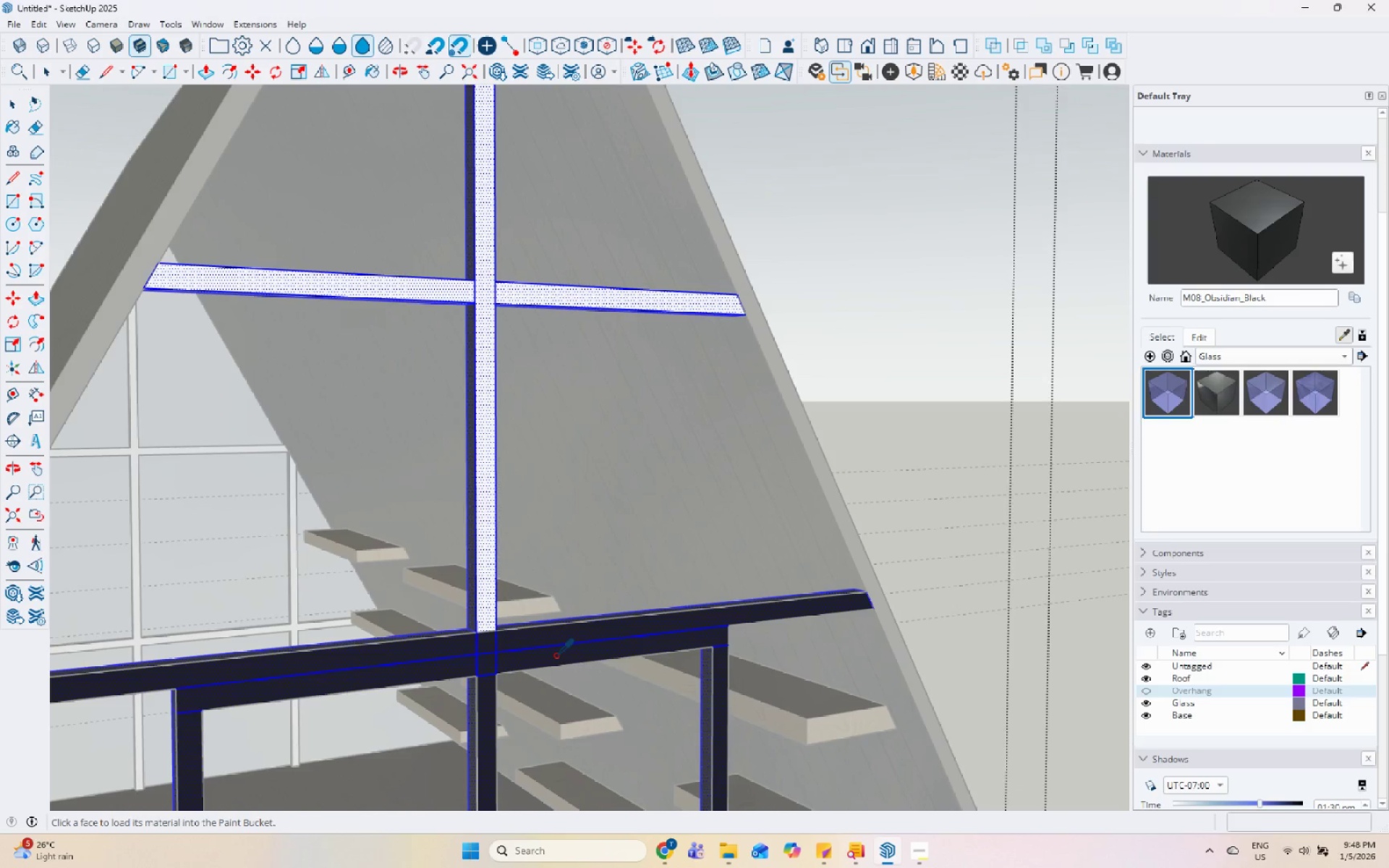 
key(Space)
 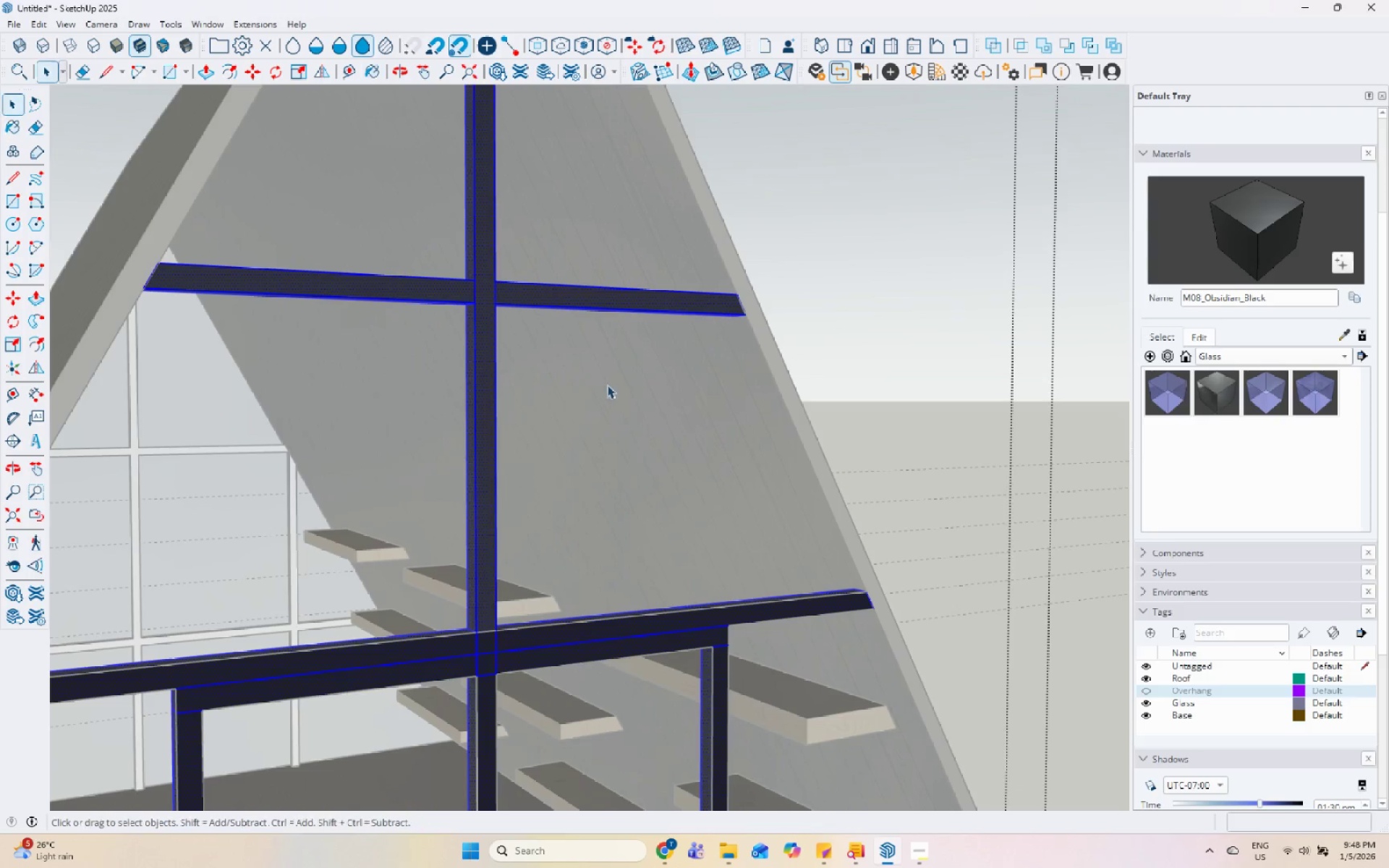 
key(Escape)
 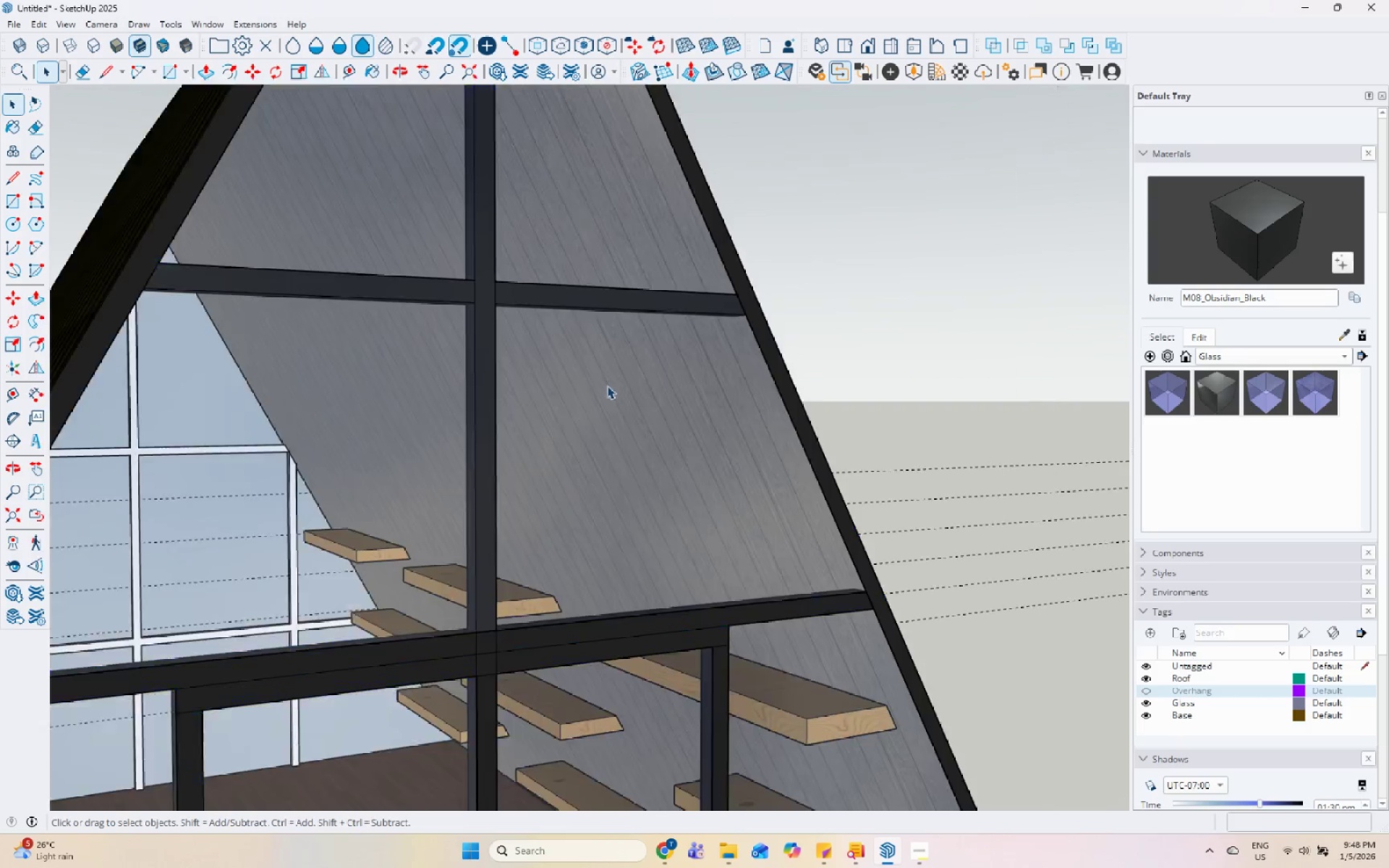 
key(Escape)
 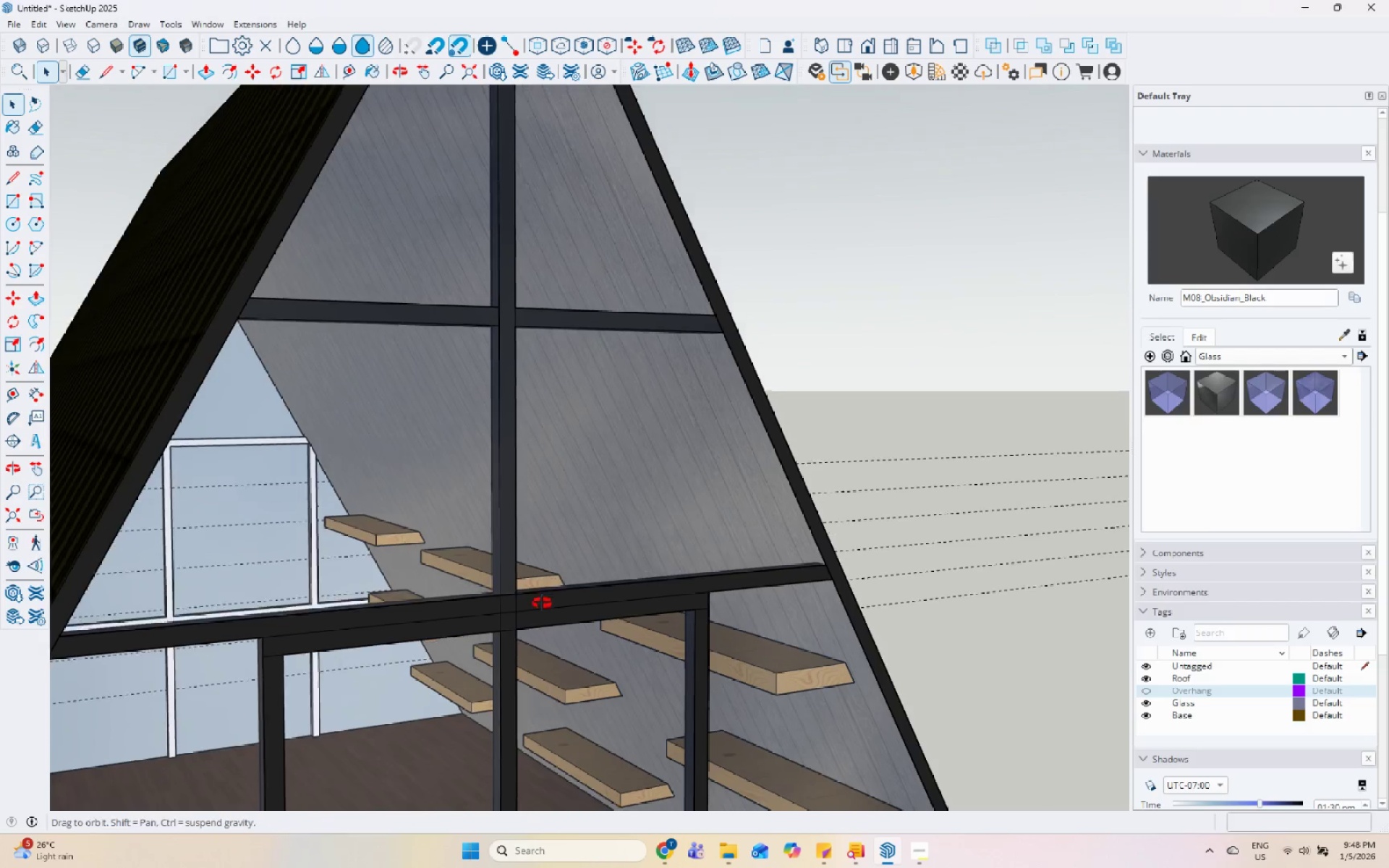 
scroll: coordinate [606, 389], scroll_direction: down, amount: 2.0
 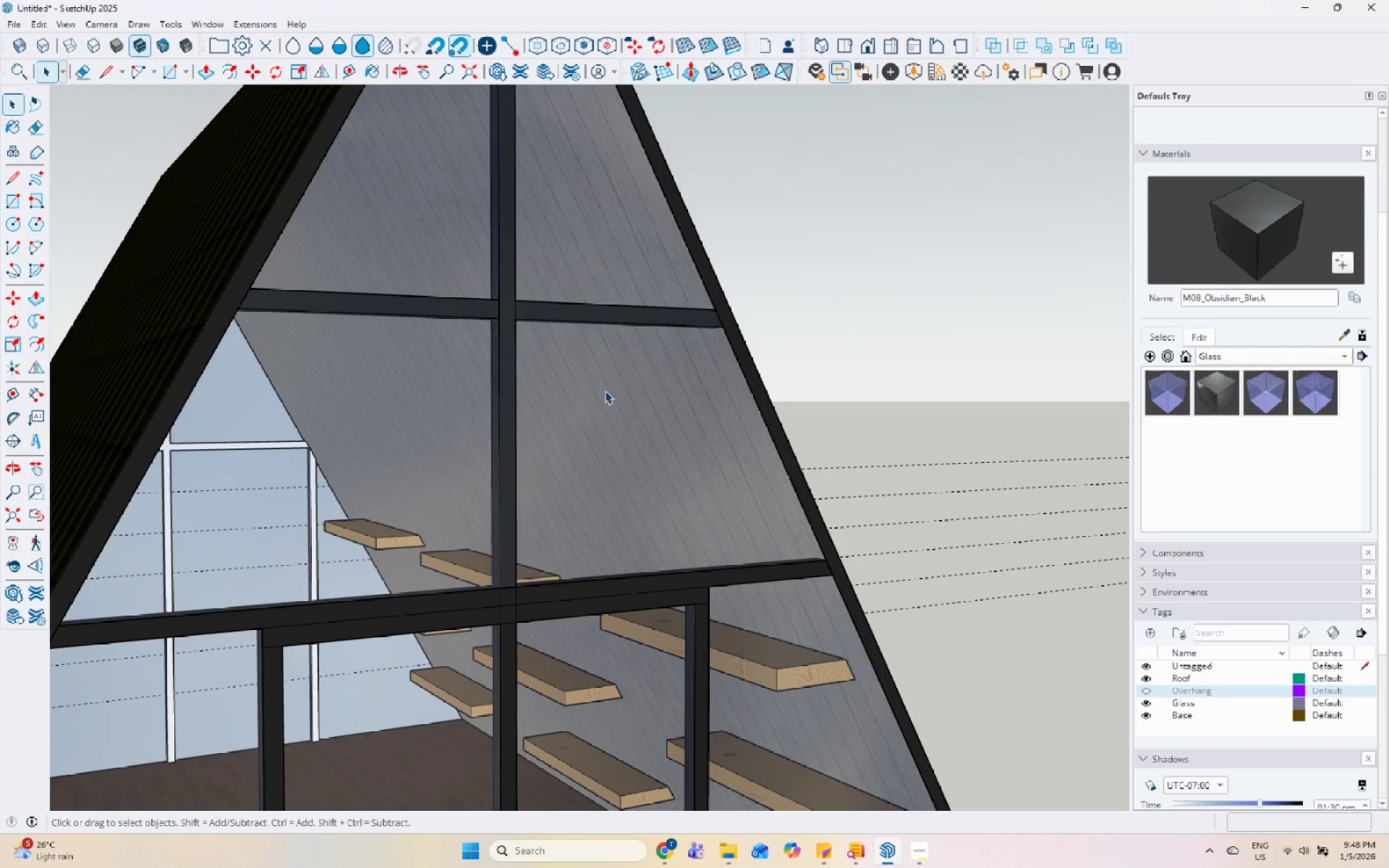 
left_click([466, 671])
 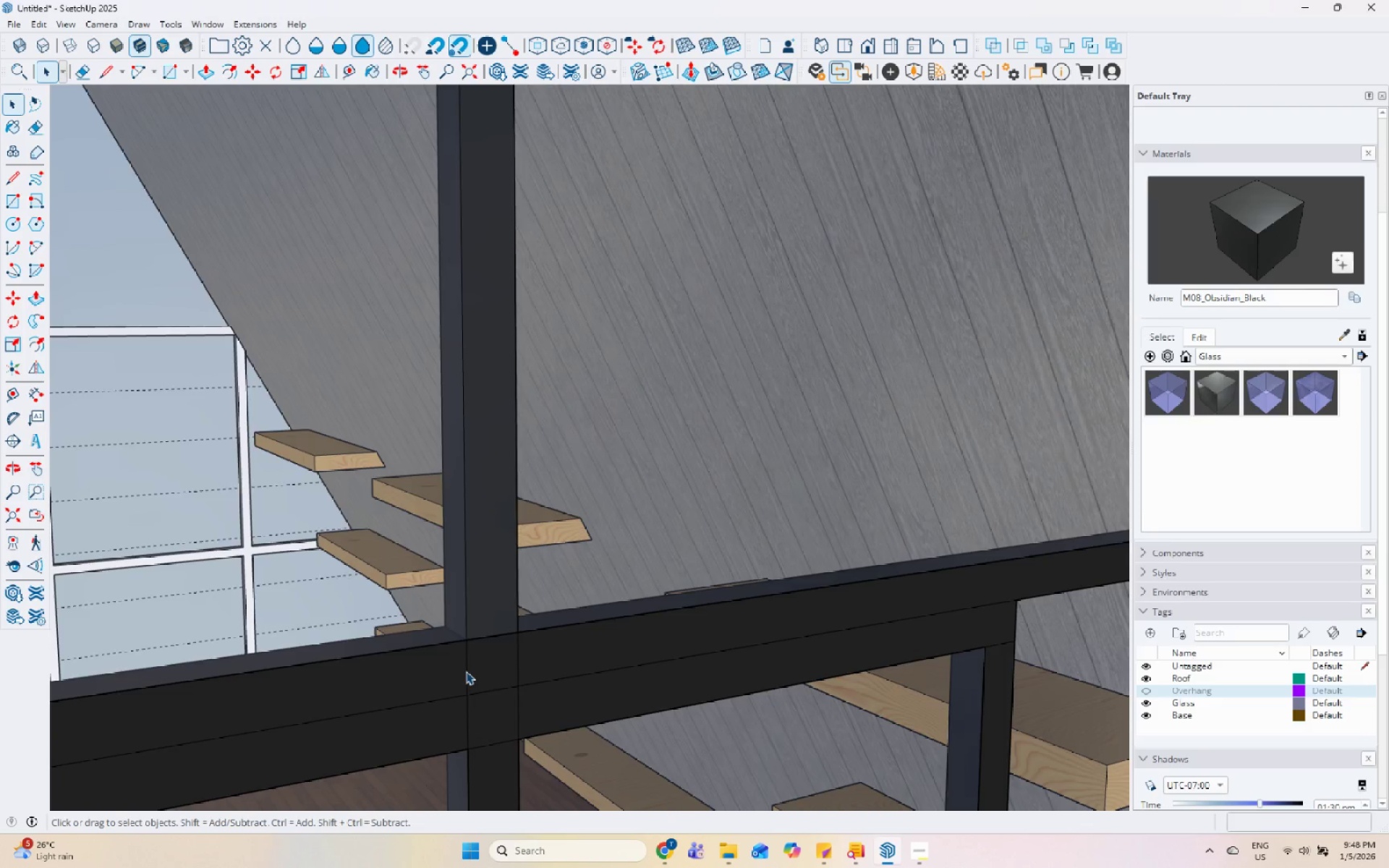 
scroll: coordinate [501, 669], scroll_direction: up, amount: 11.0
 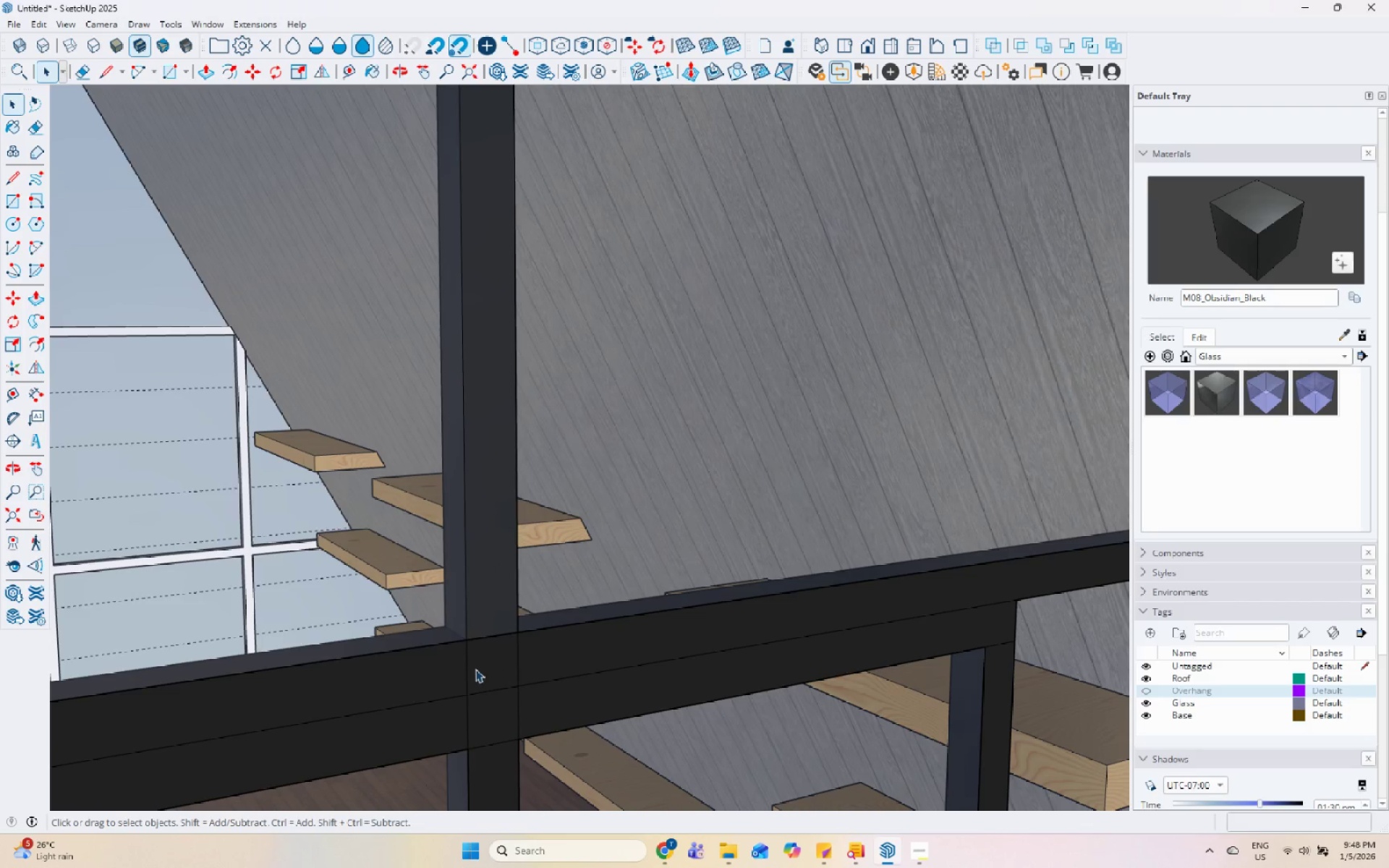 
double_click([466, 671])
 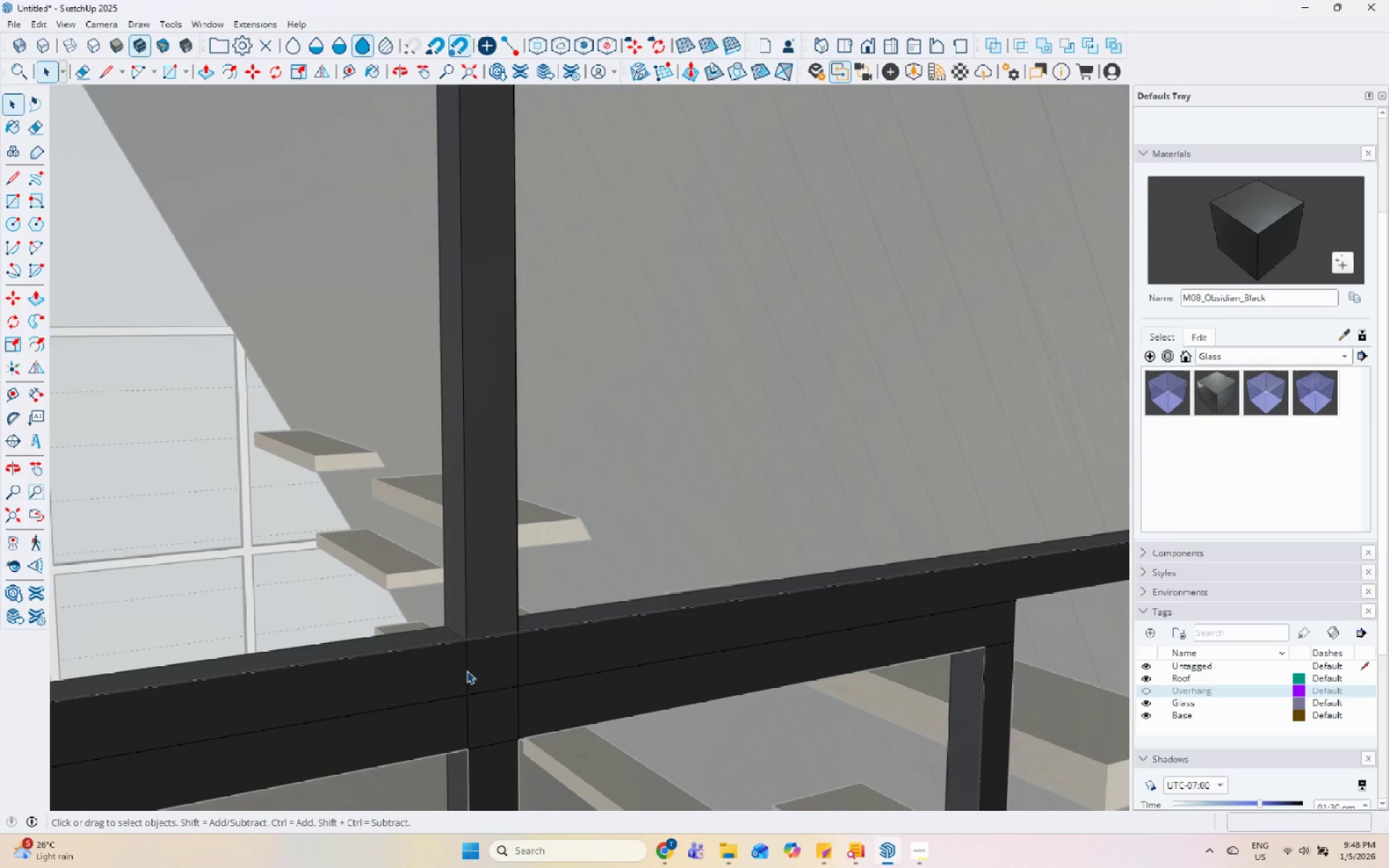 
triple_click([469, 667])
 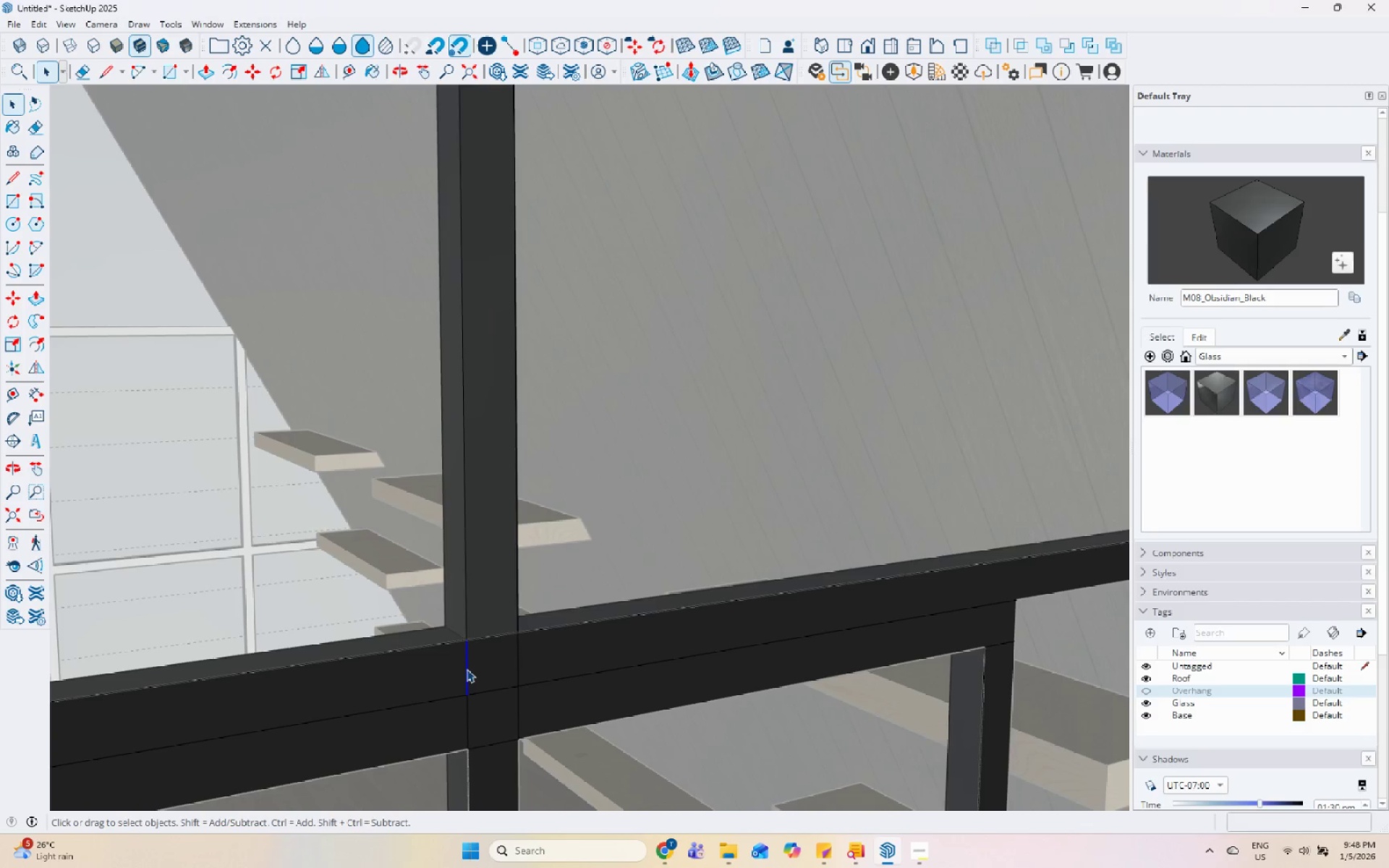 
right_click([467, 669])
 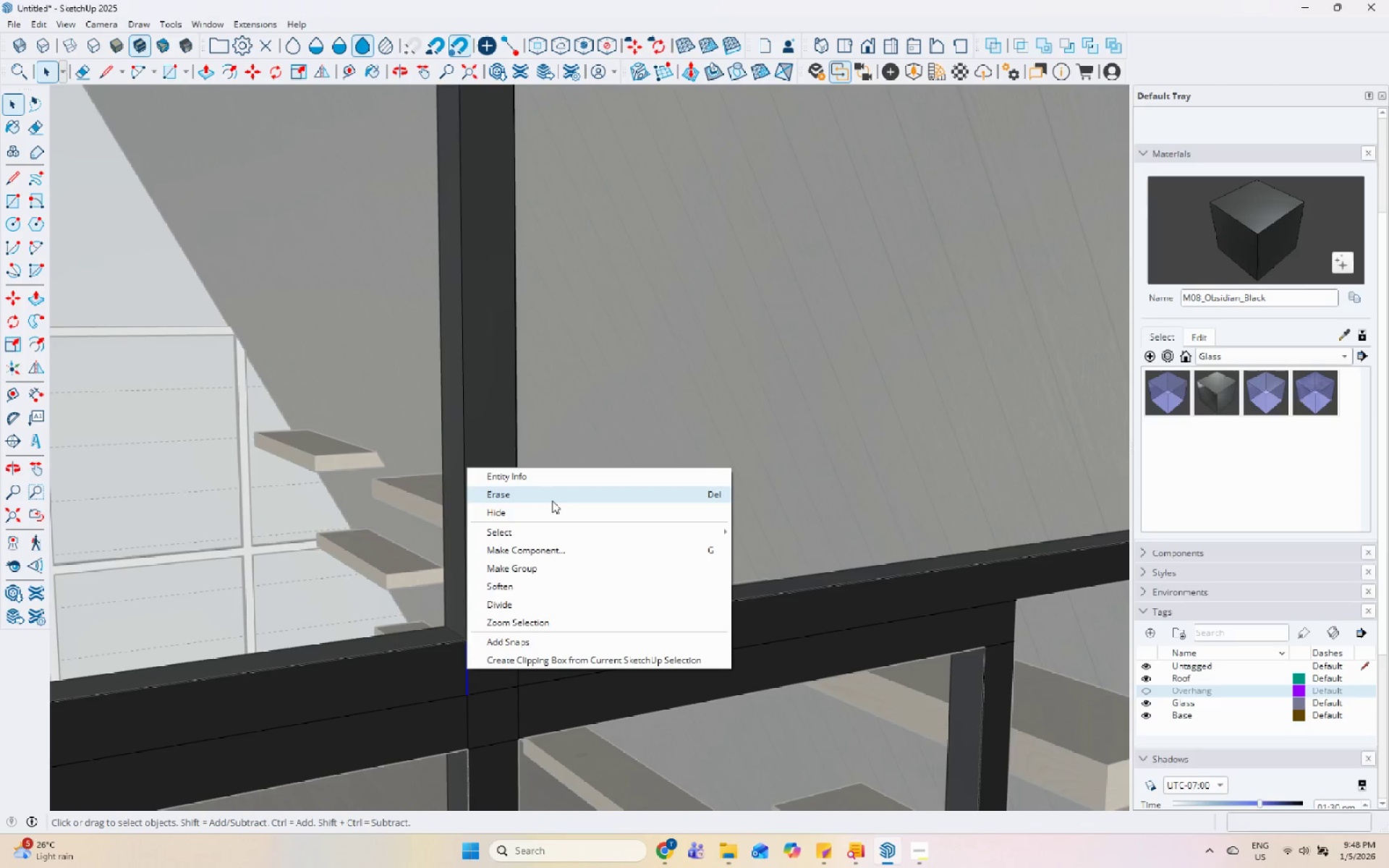 
left_click([556, 492])
 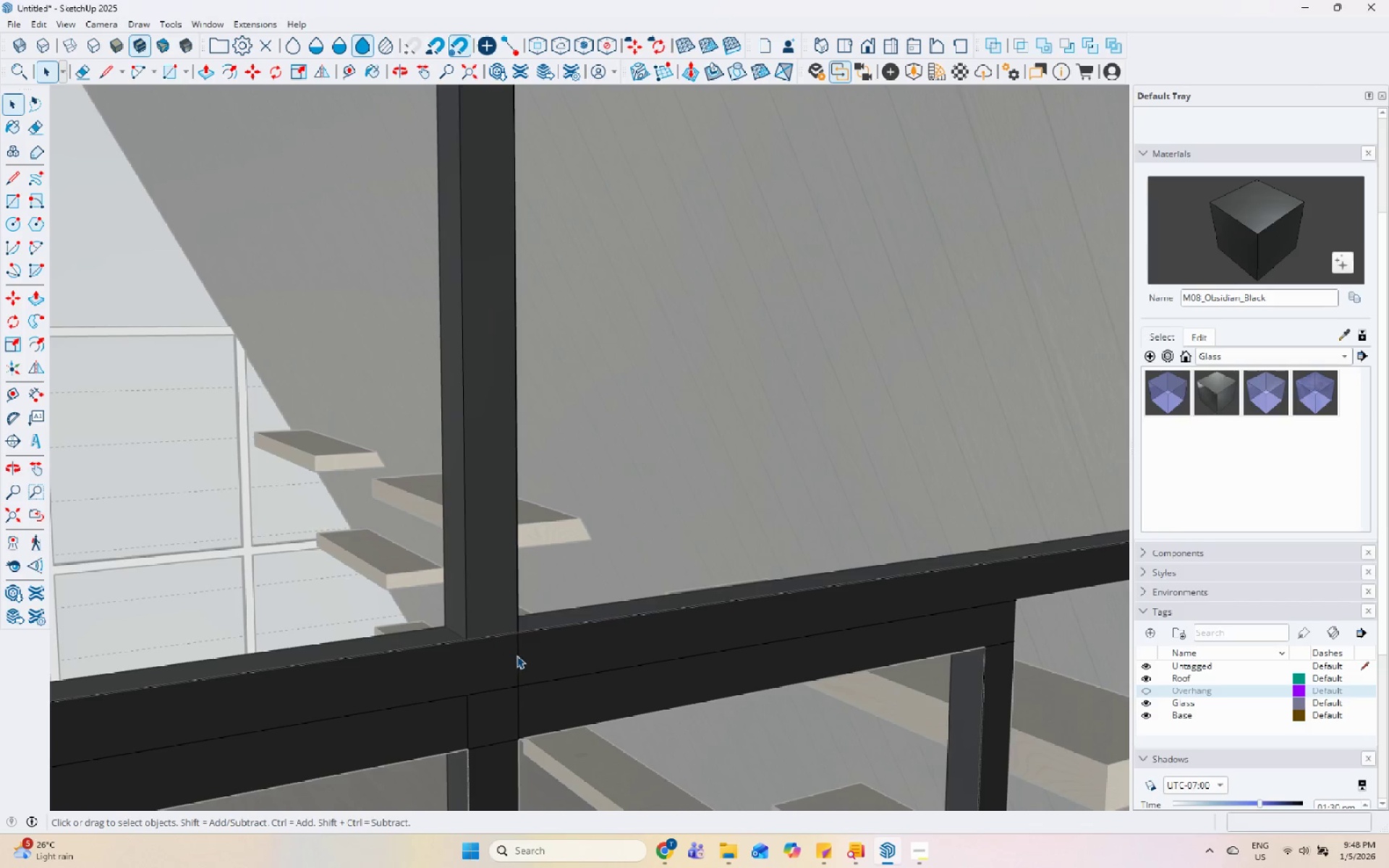 
left_click([517, 654])
 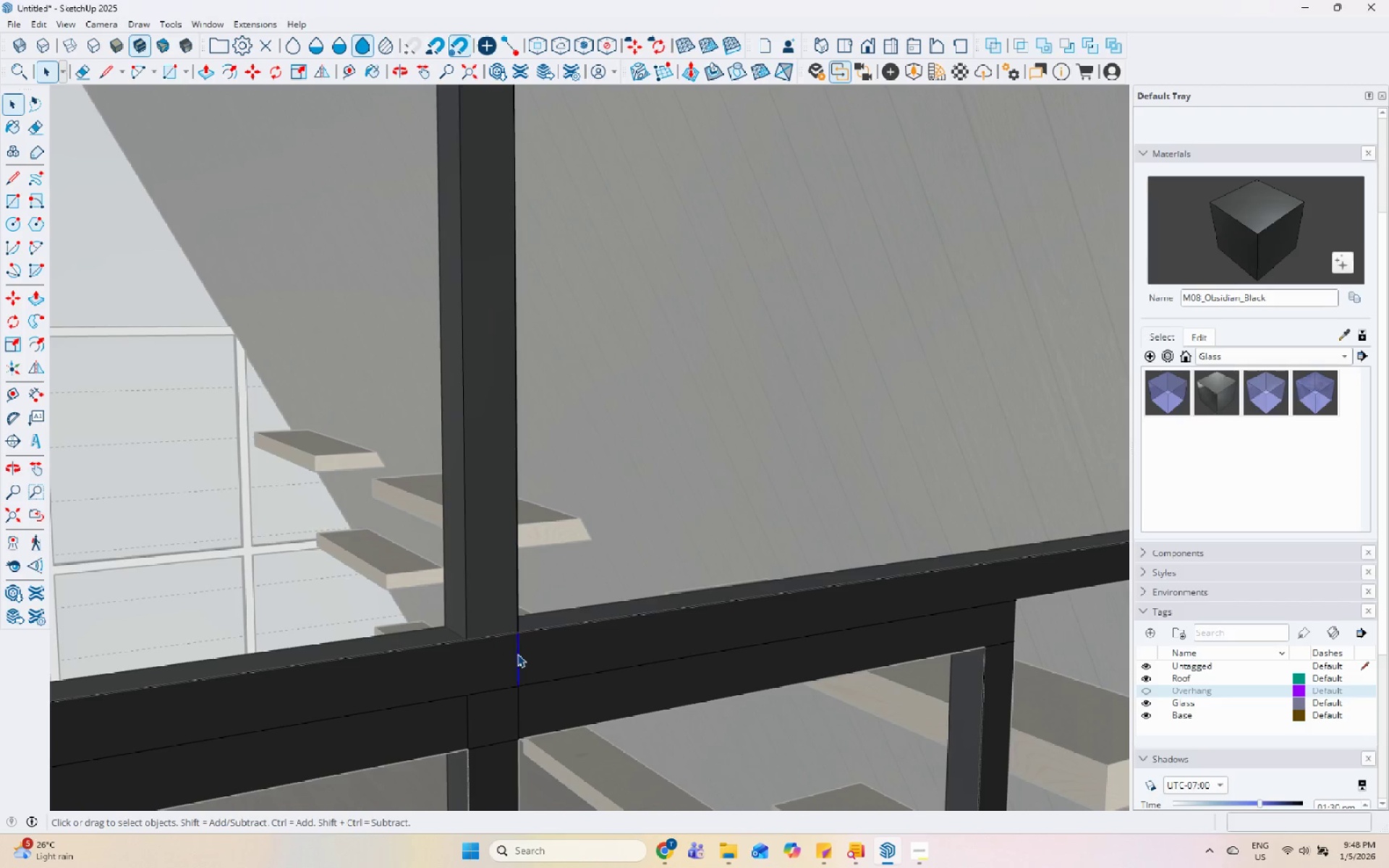 
right_click([517, 654])
 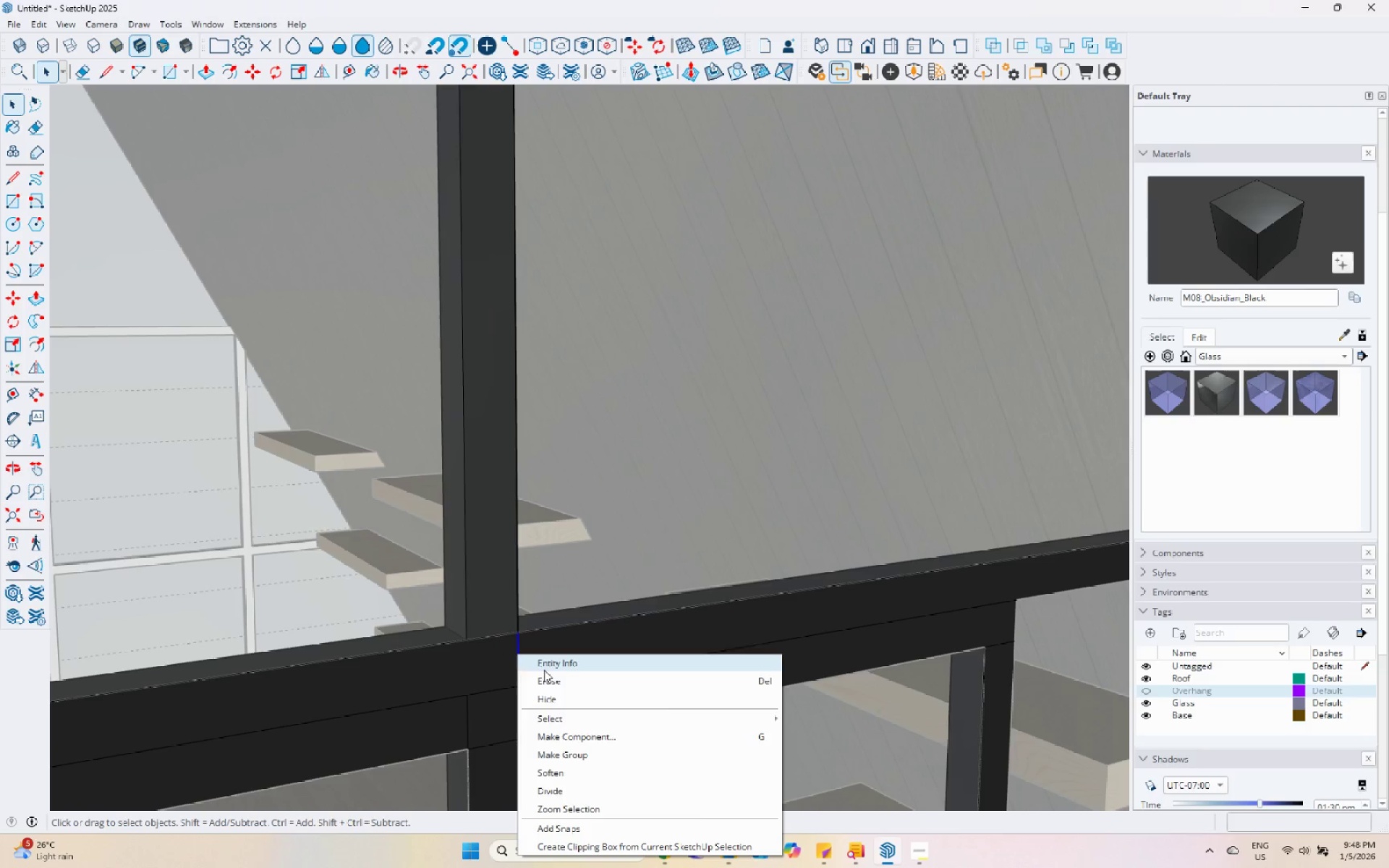 
left_click([543, 676])
 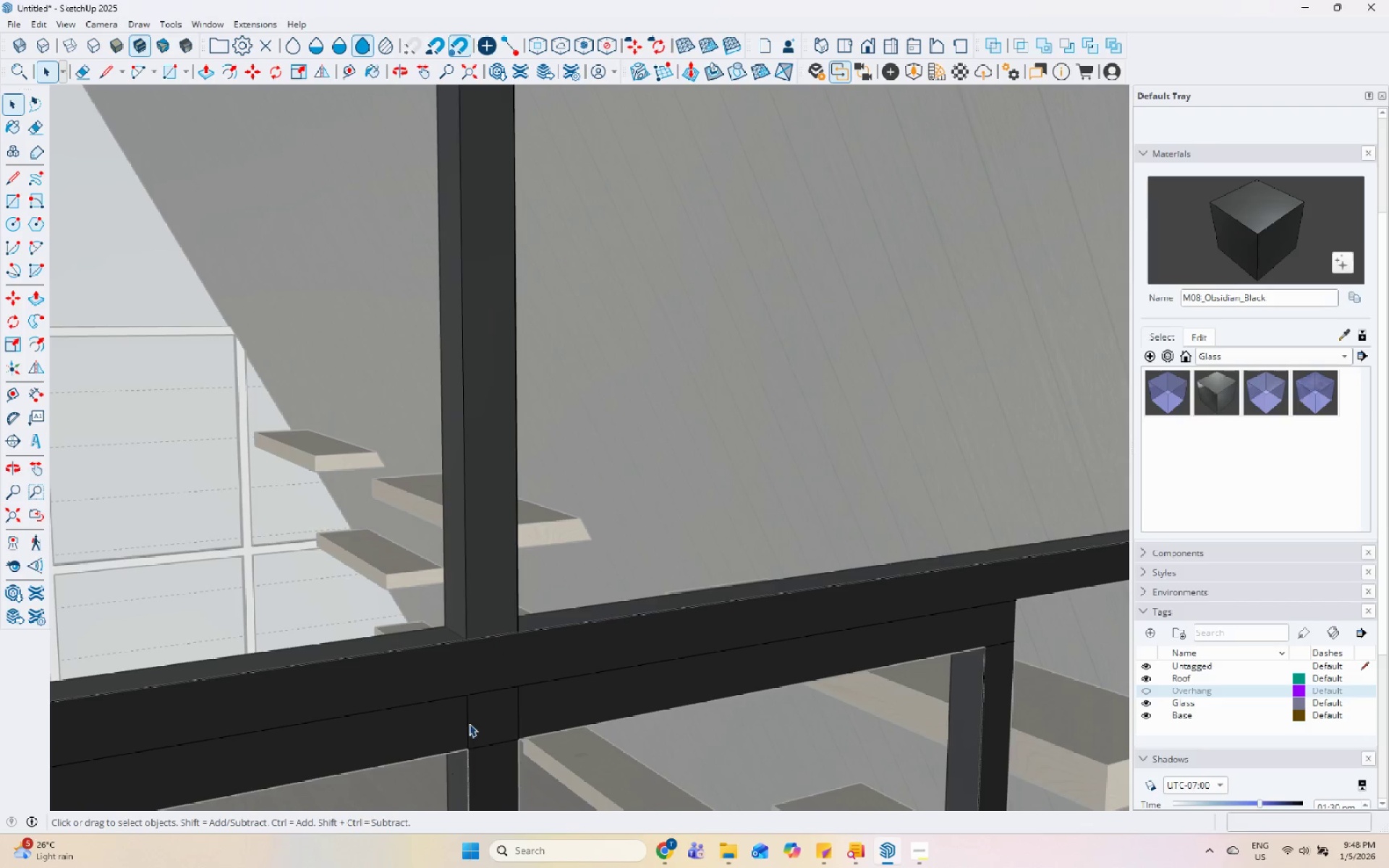 
left_click([469, 720])
 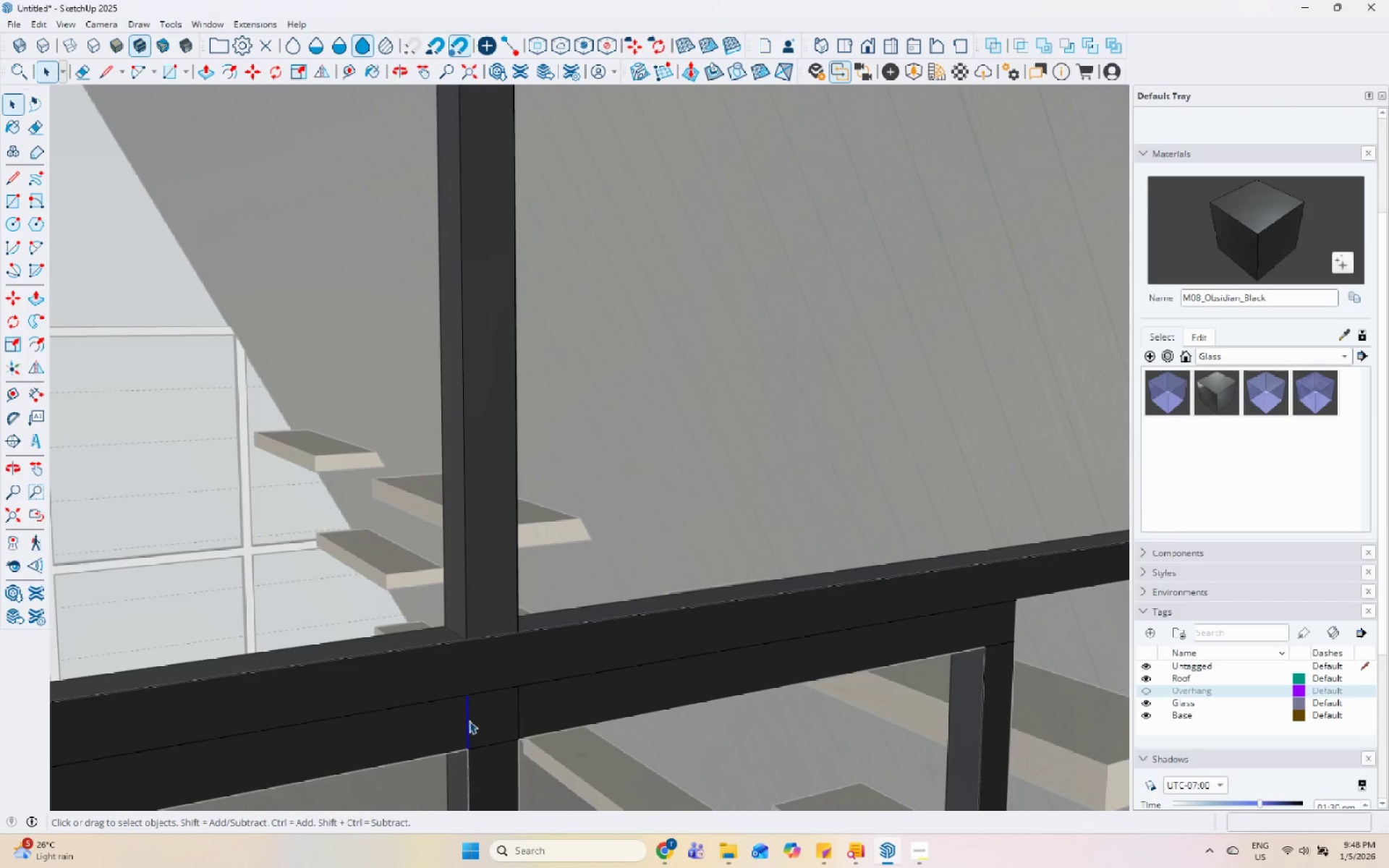 
right_click([469, 720])
 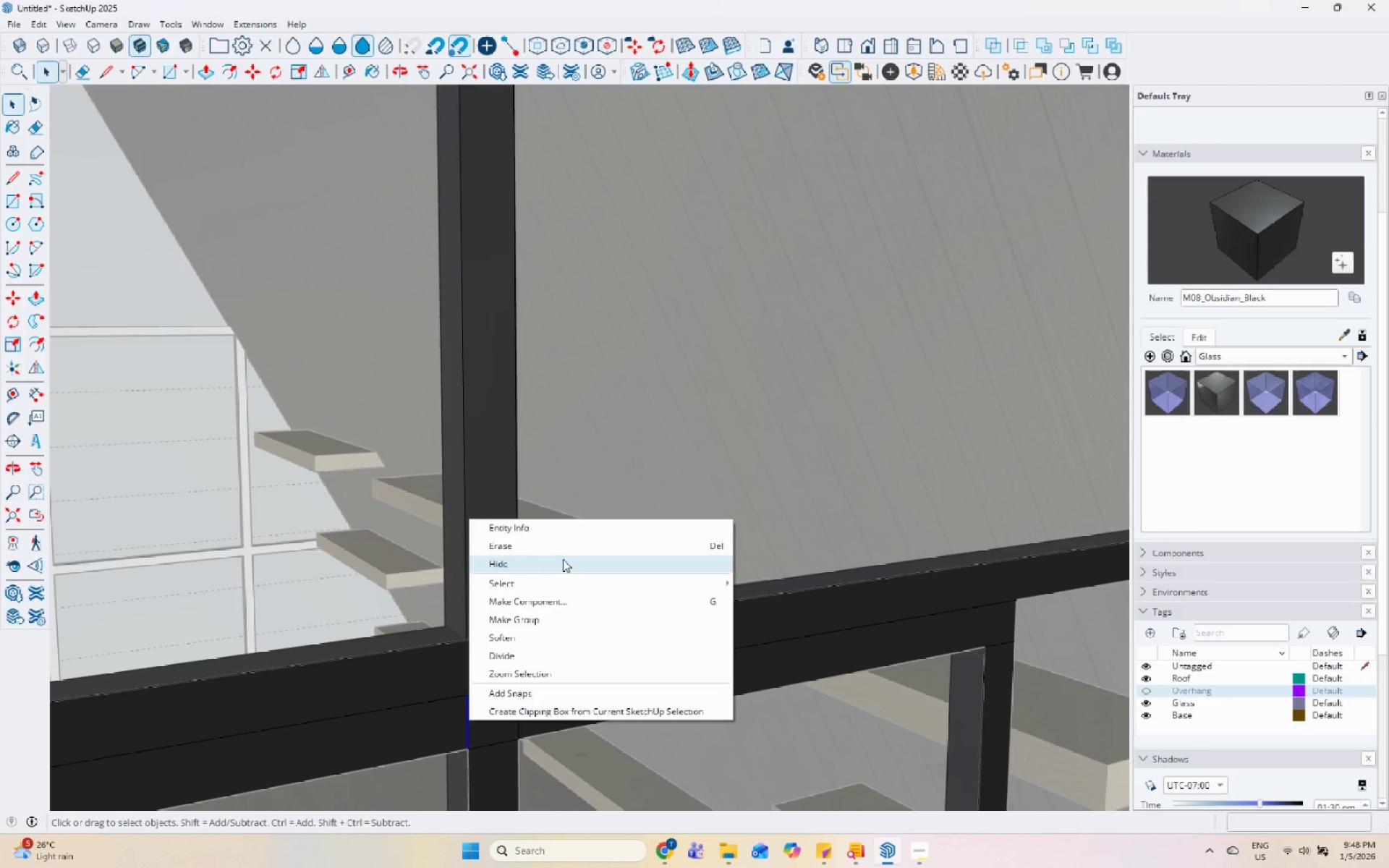 
left_click([566, 546])
 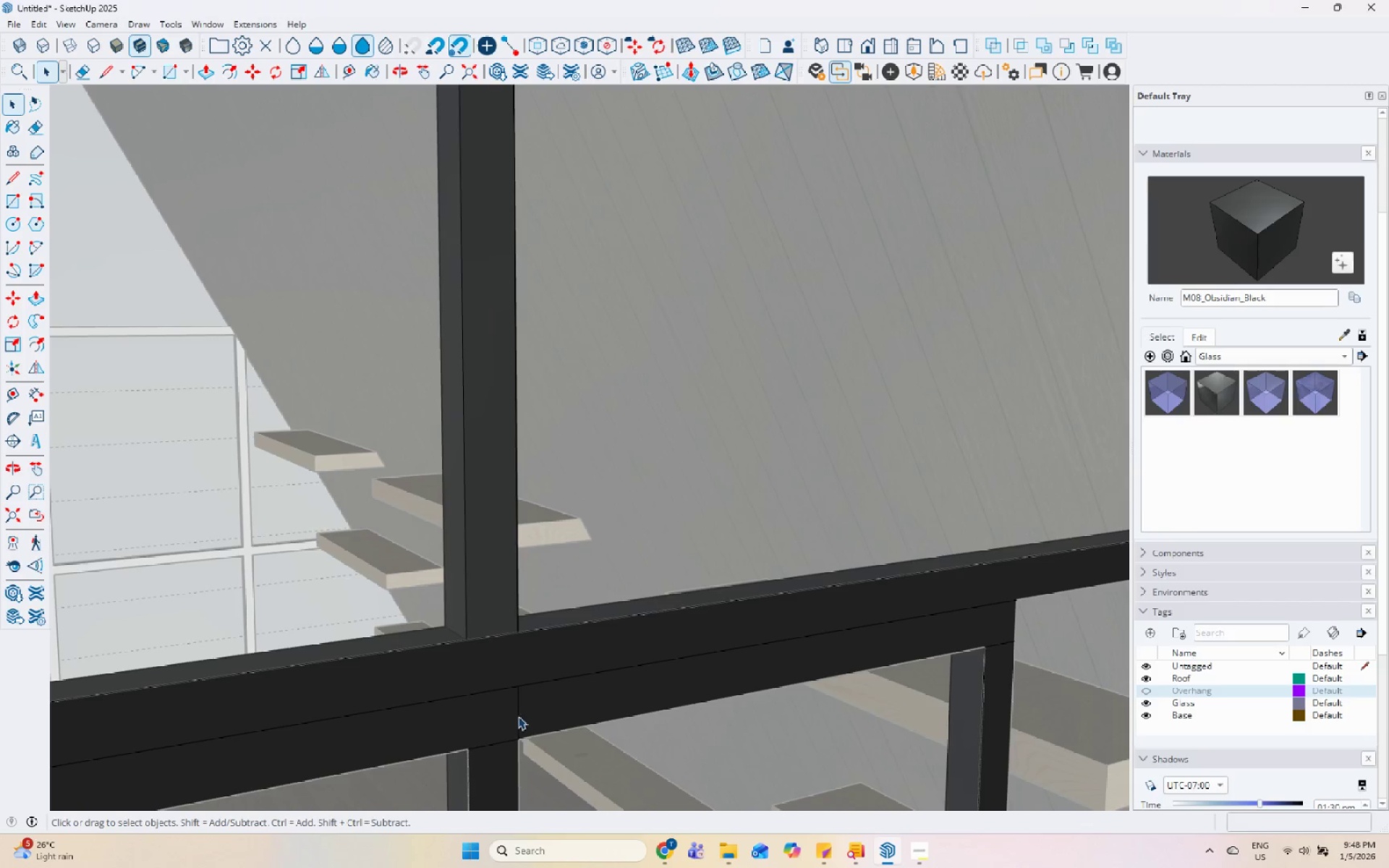 
left_click([519, 715])
 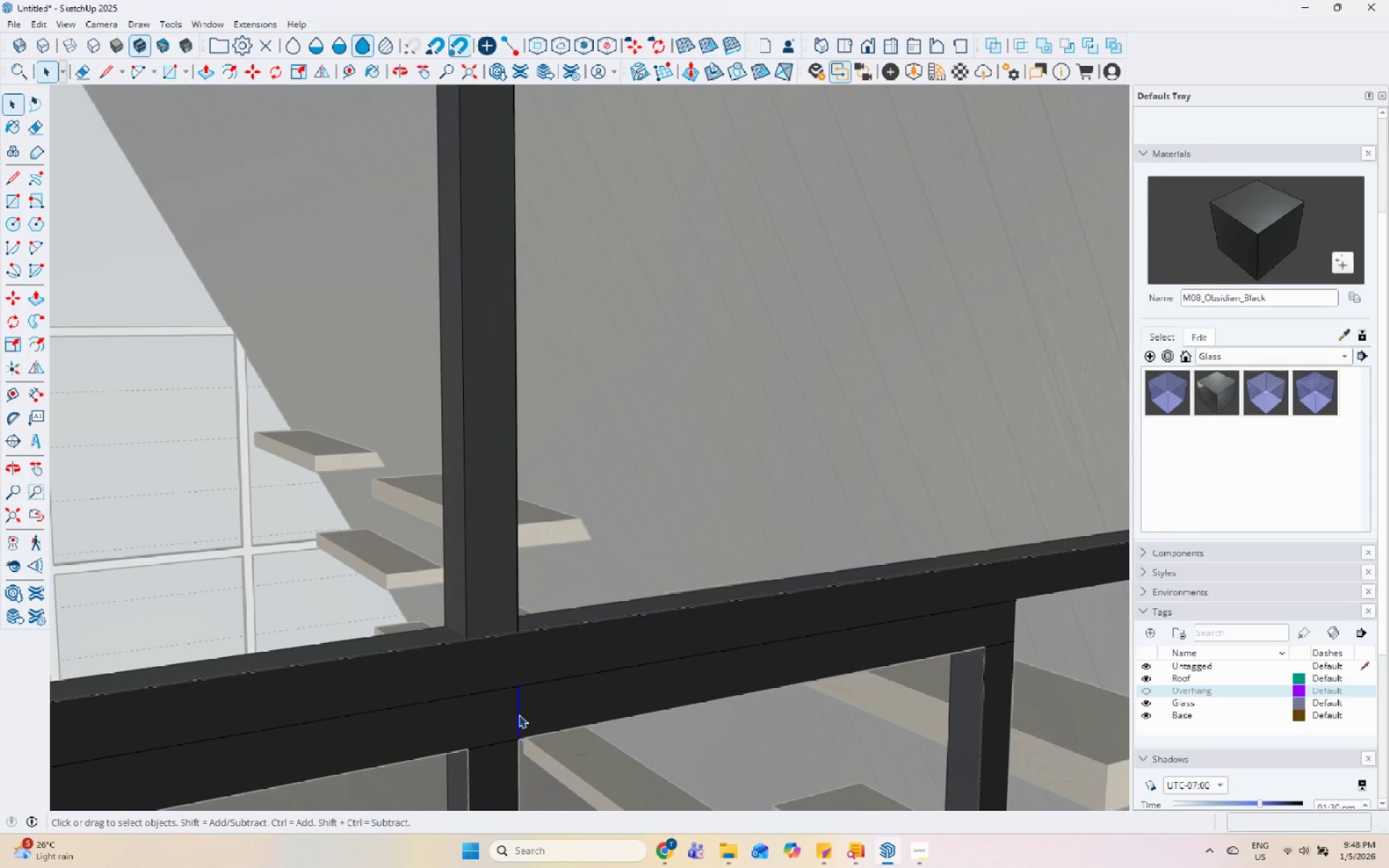 
right_click([519, 715])
 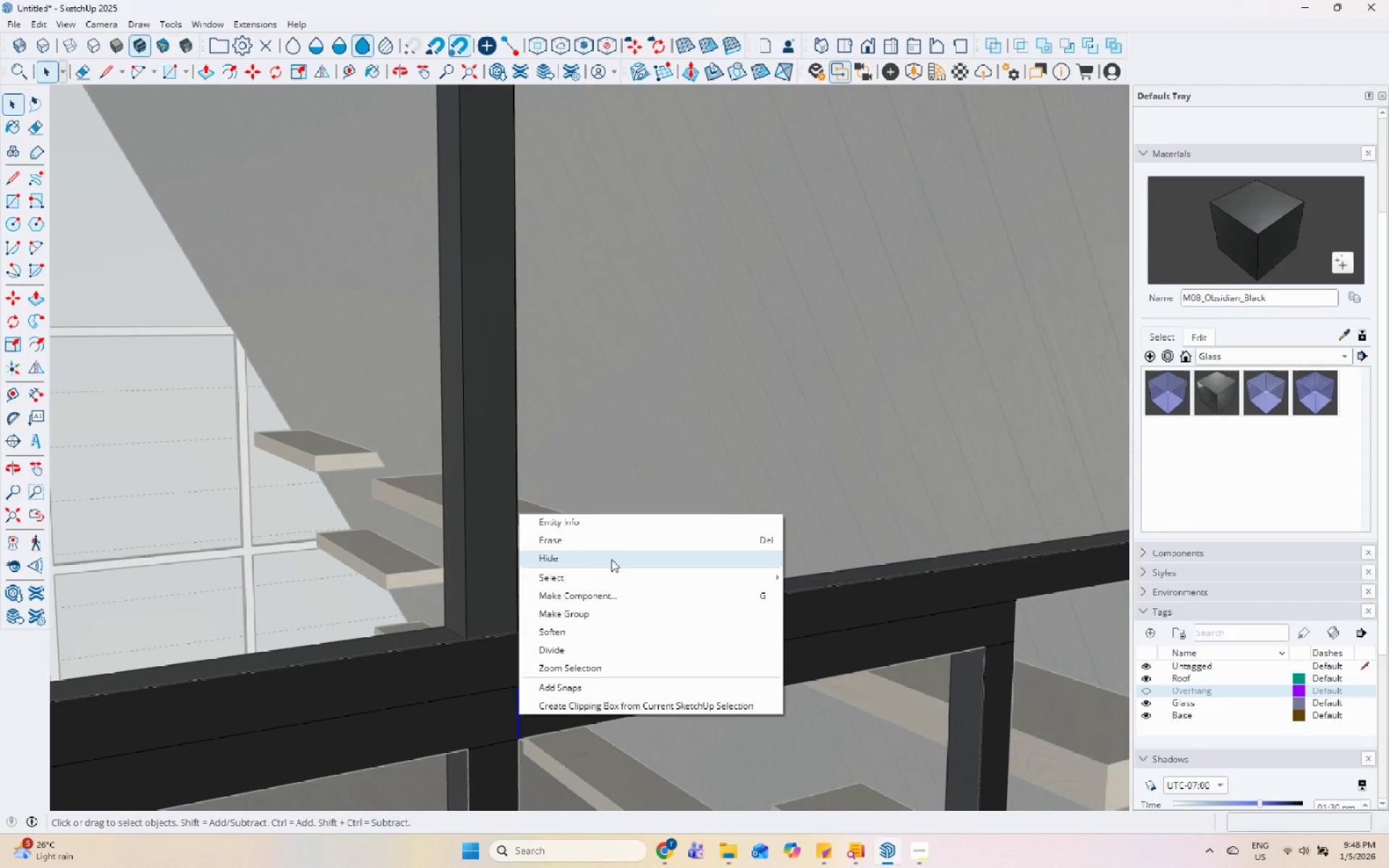 
left_click([614, 541])
 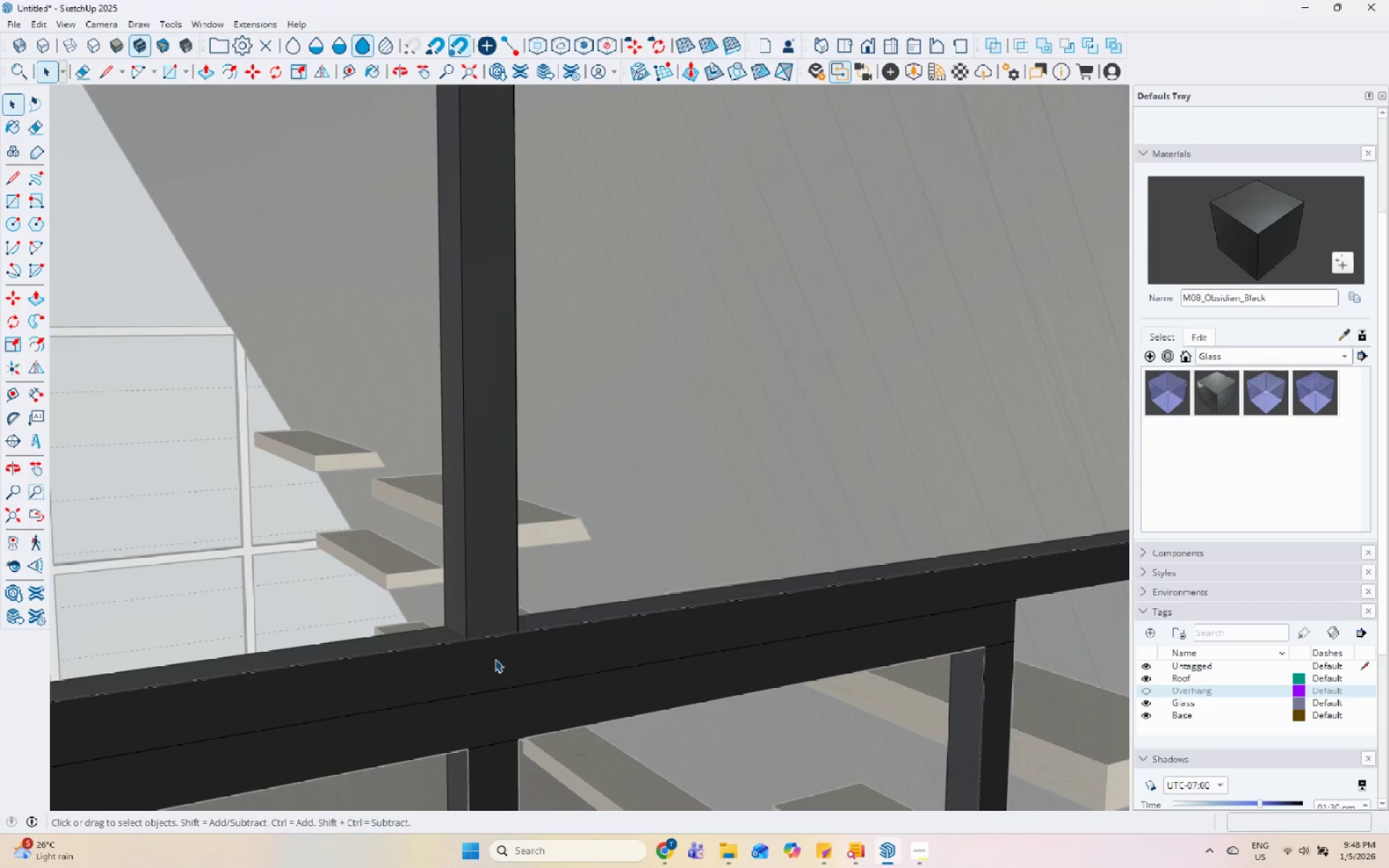 
key(Escape)
 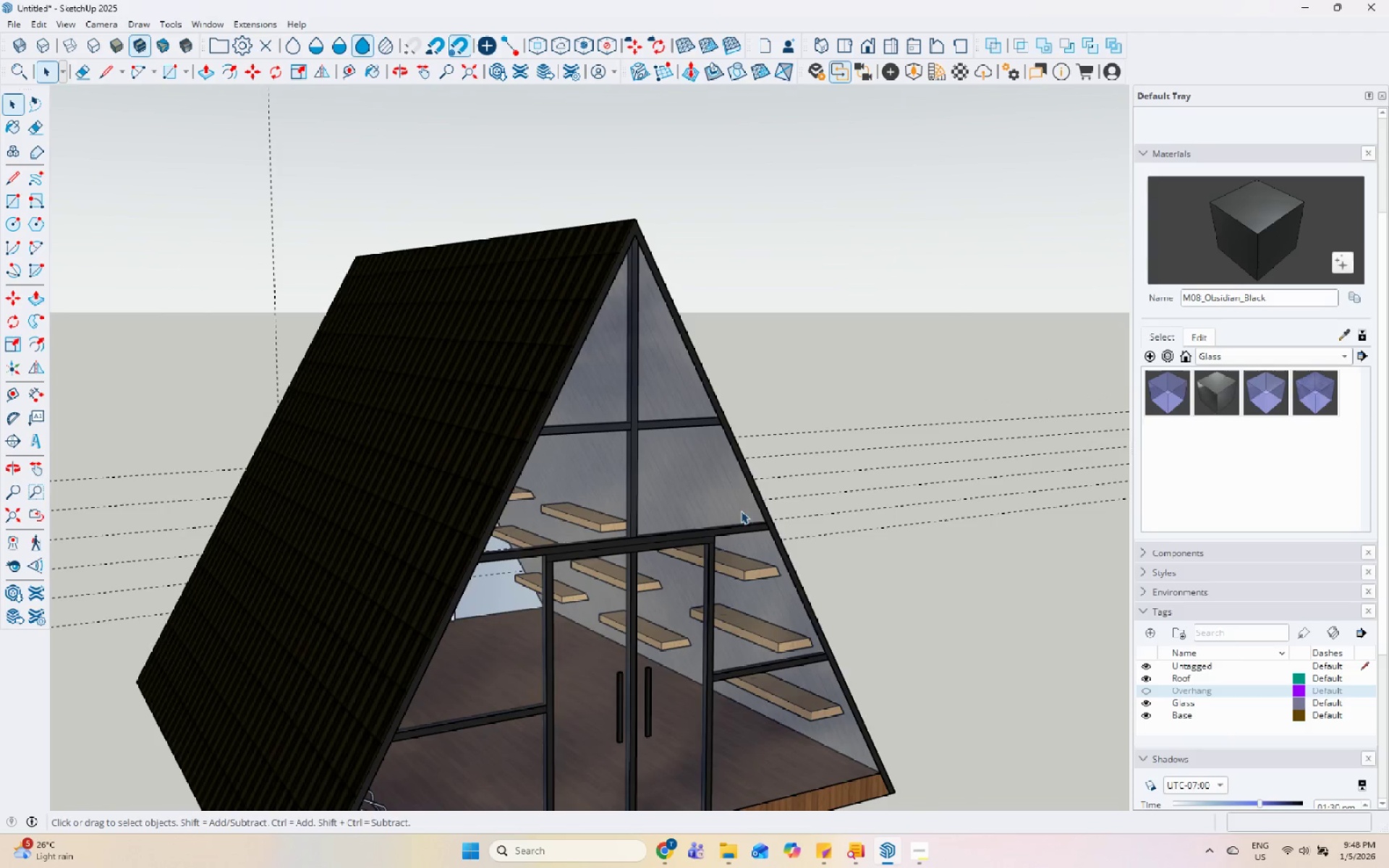 
key(Escape)
 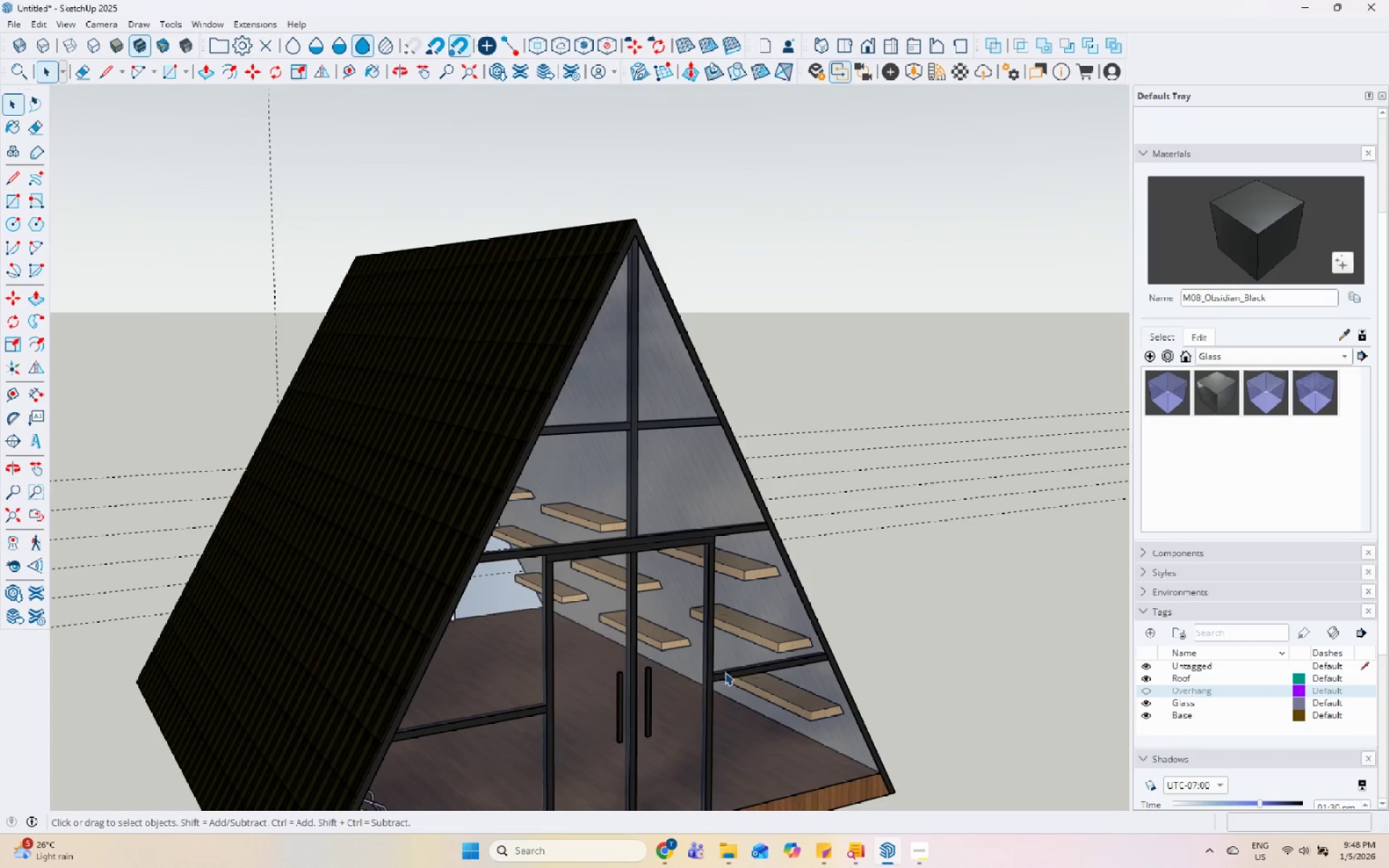 
scroll: coordinate [663, 529], scroll_direction: down, amount: 23.0
 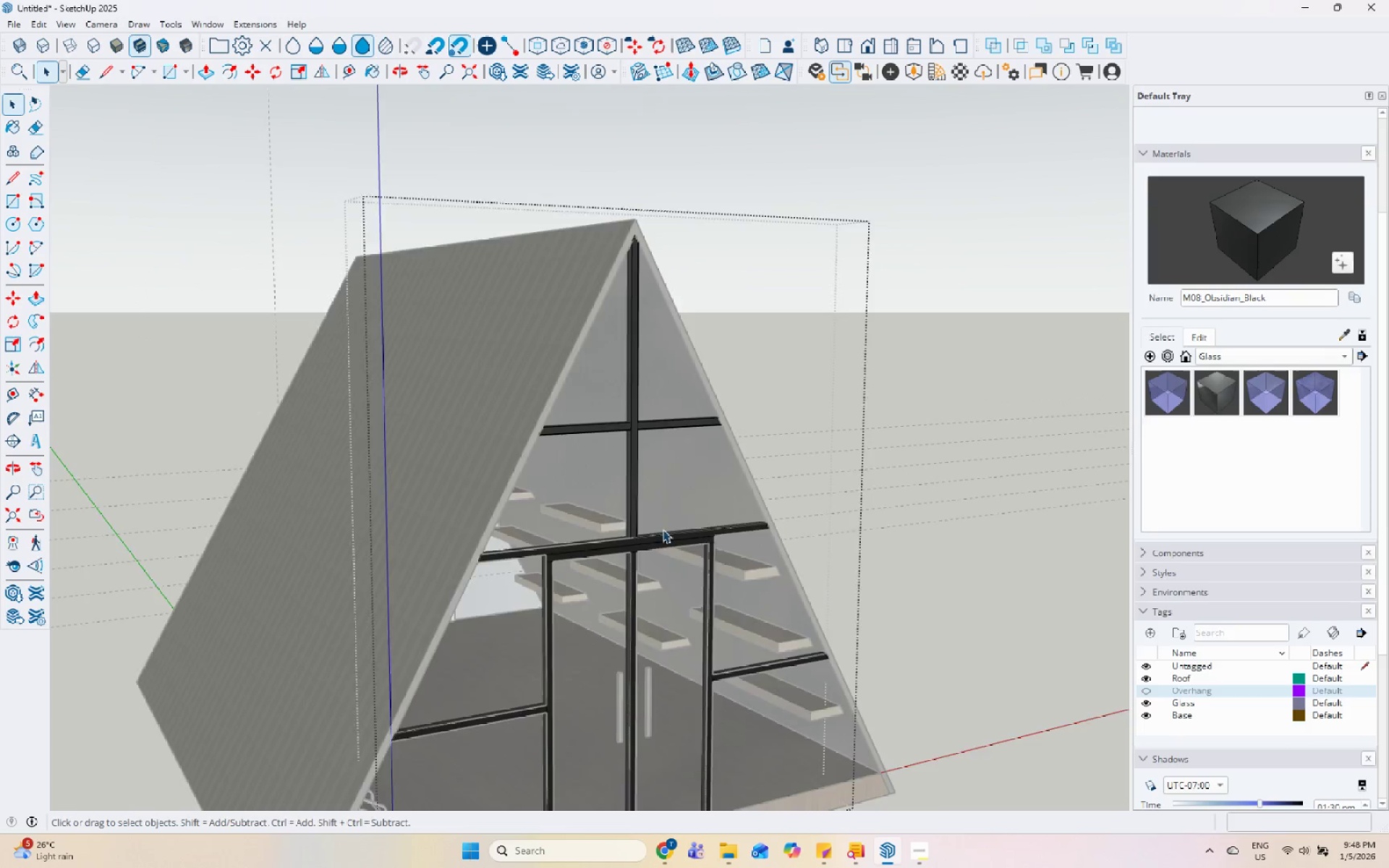 
scroll: coordinate [513, 619], scroll_direction: up, amount: 19.0
 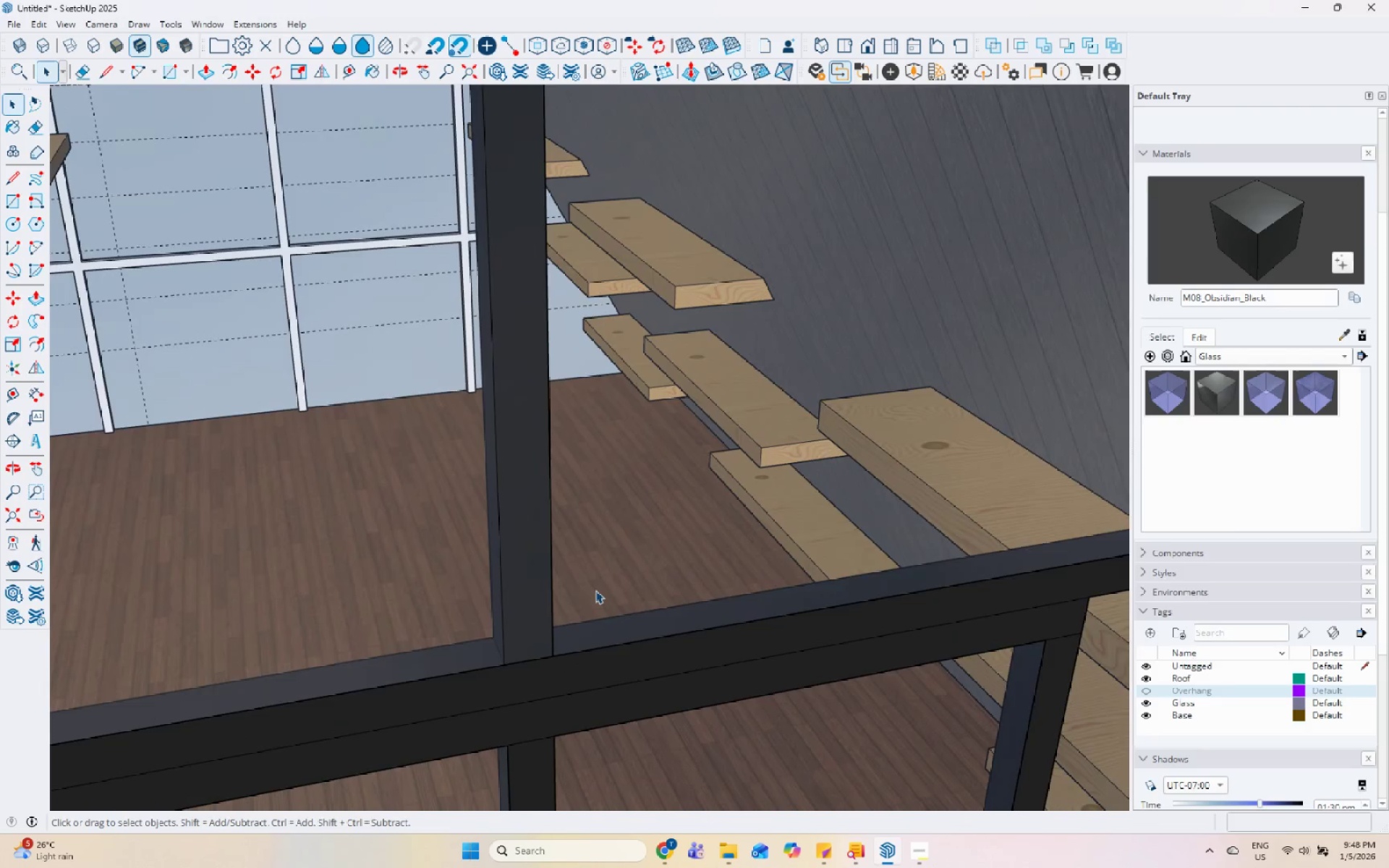 
double_click([595, 590])
 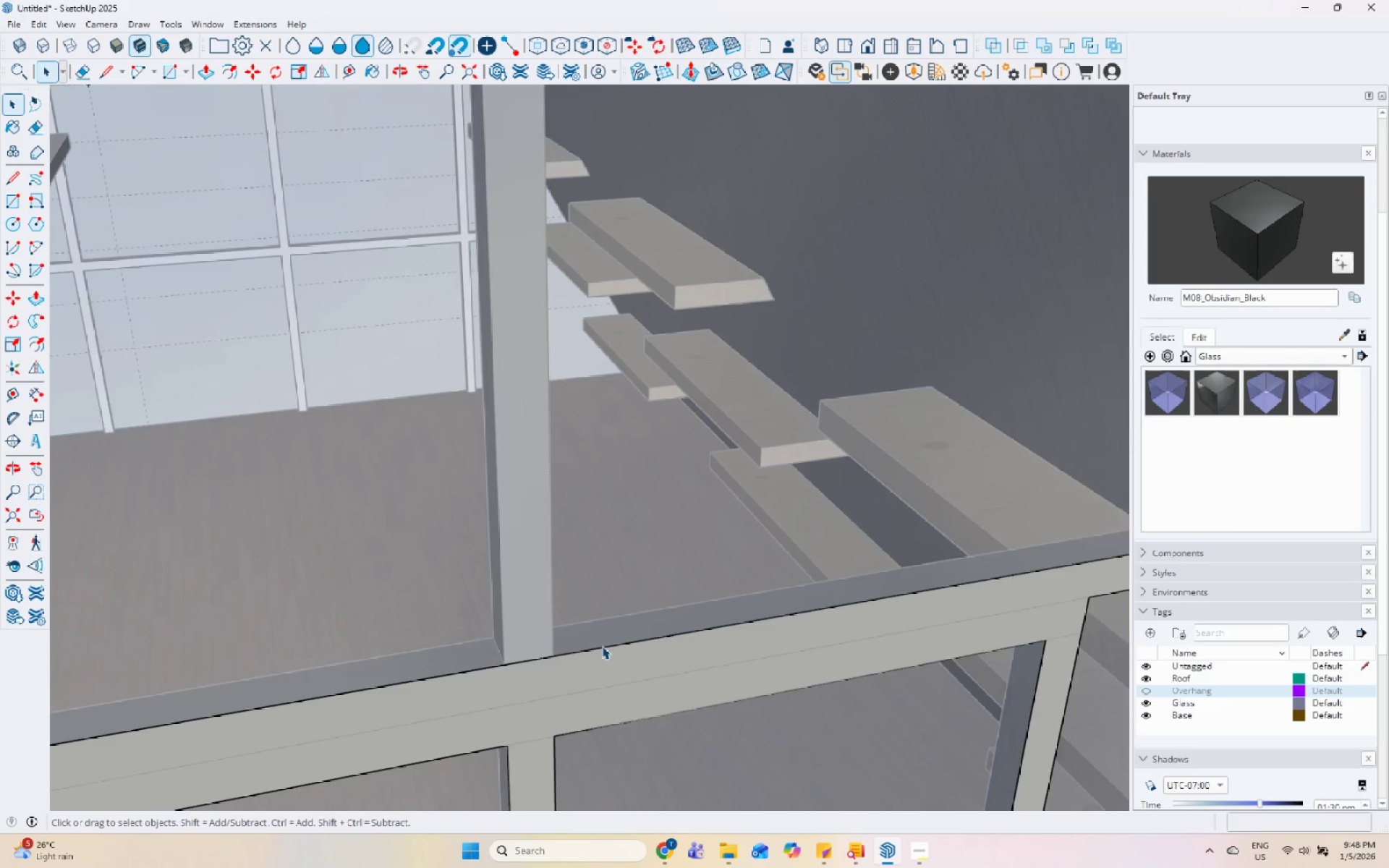 
left_click([611, 632])
 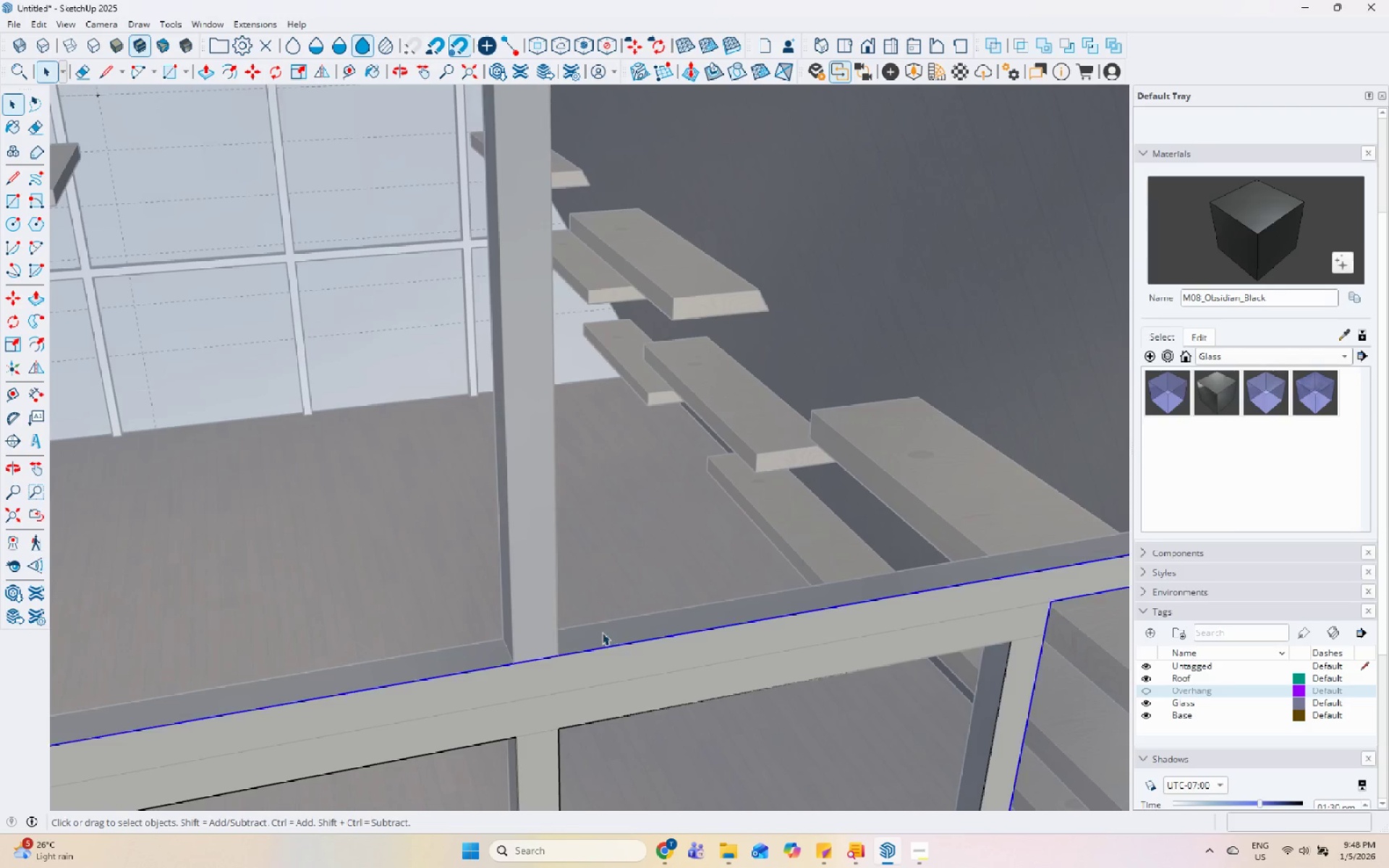 
scroll: coordinate [603, 652], scroll_direction: down, amount: 1.0
 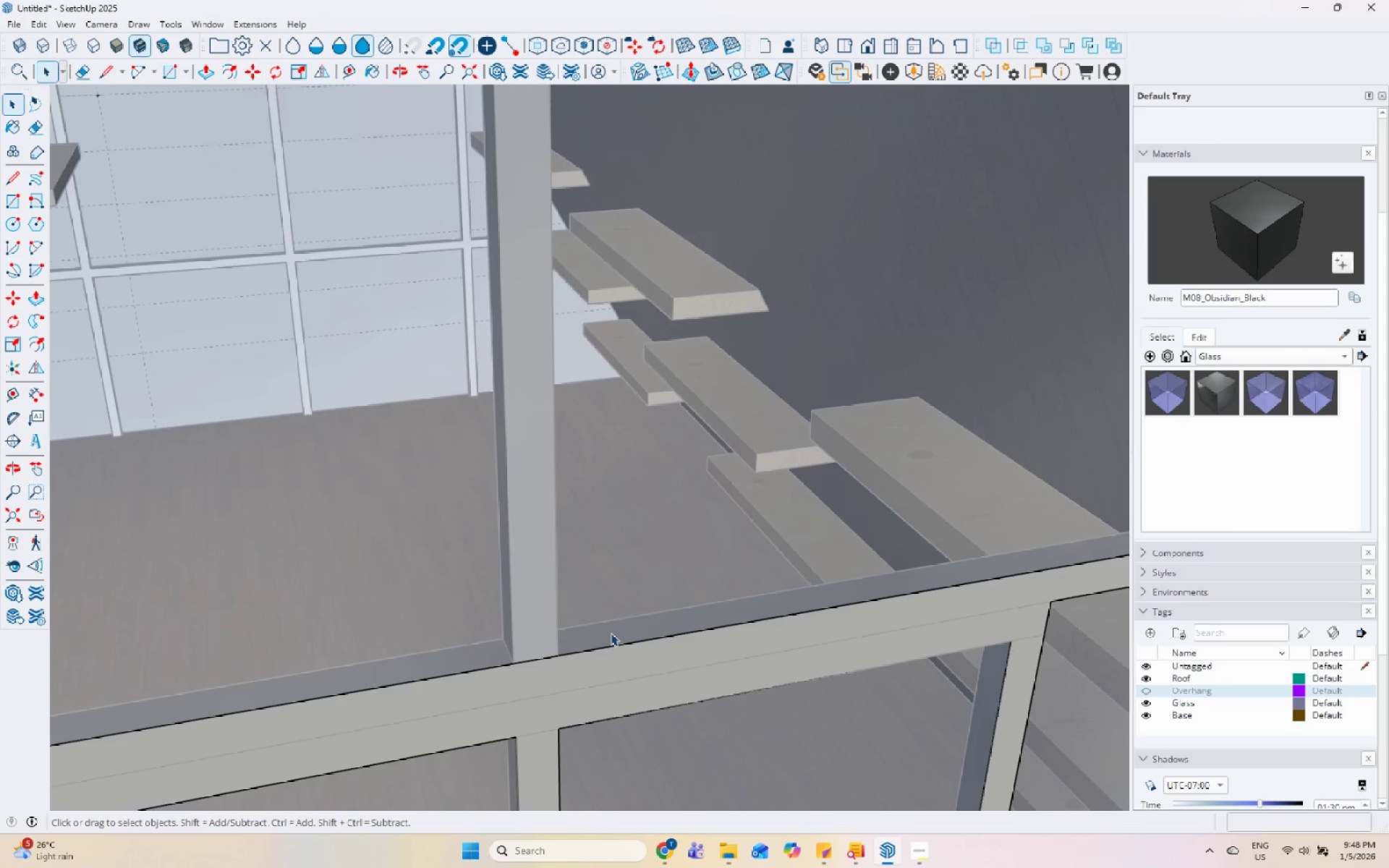 
key(Escape)
 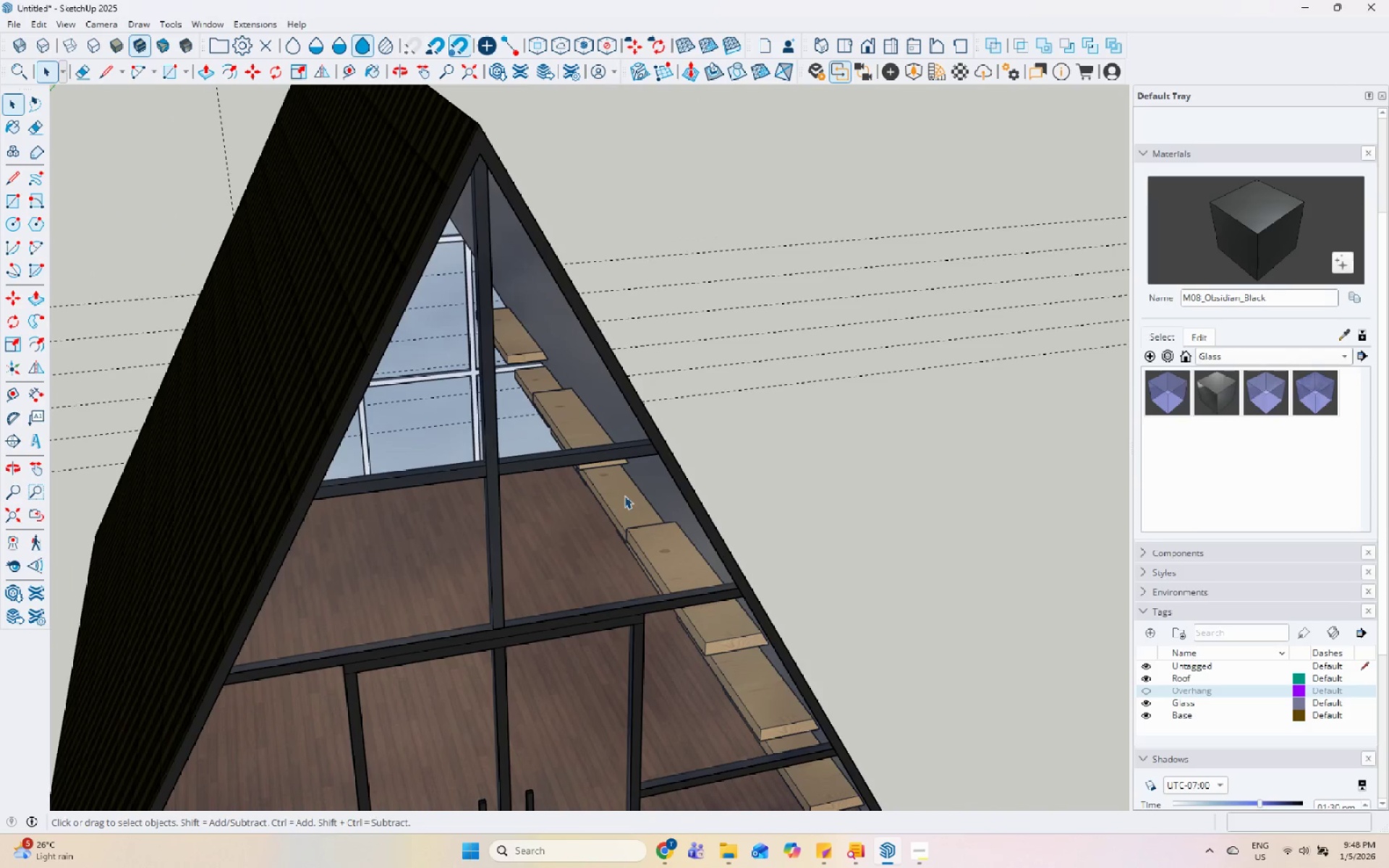 
double_click([624, 495])
 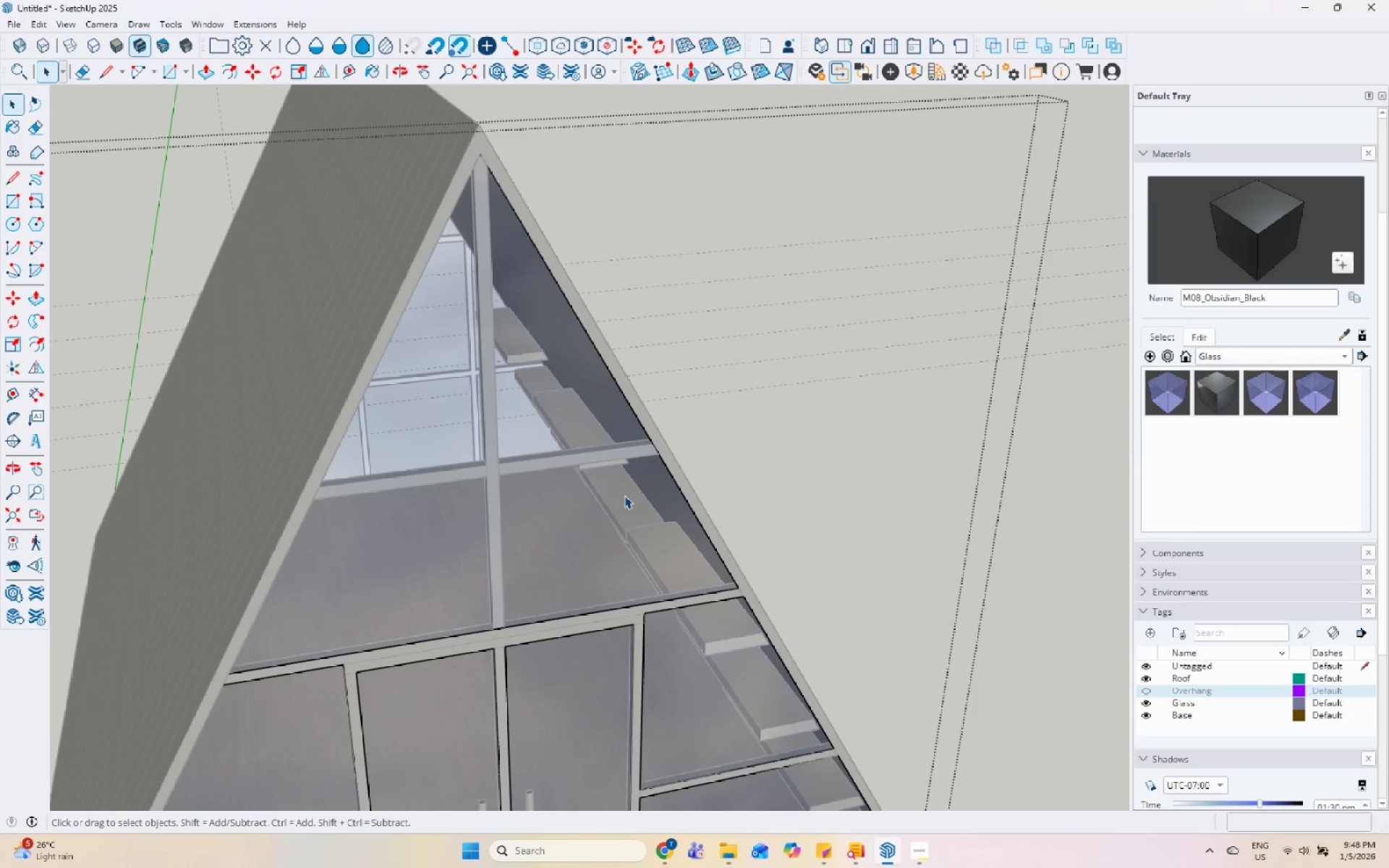 
scroll: coordinate [506, 611], scroll_direction: down, amount: 15.0
 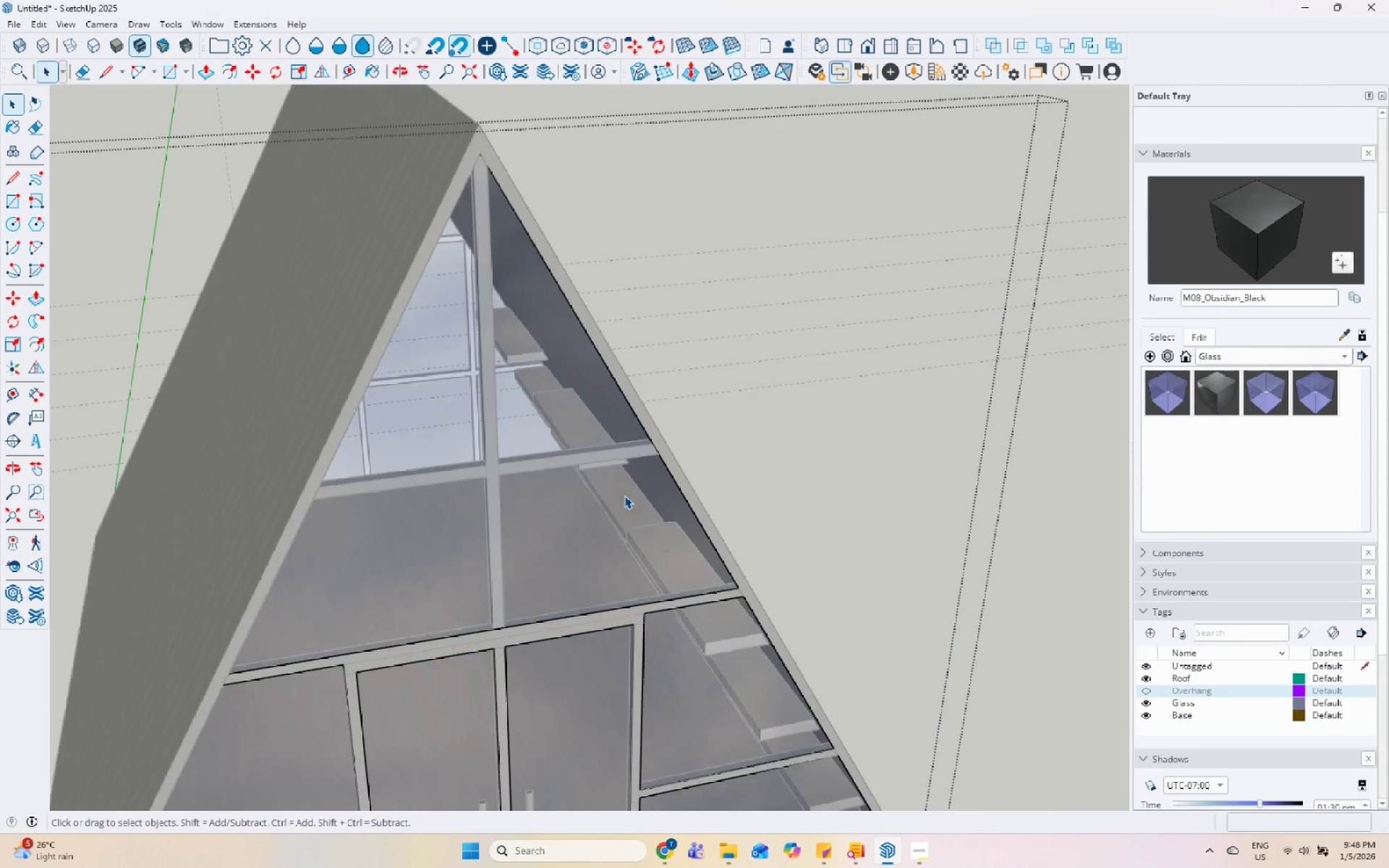 
triple_click([624, 495])
 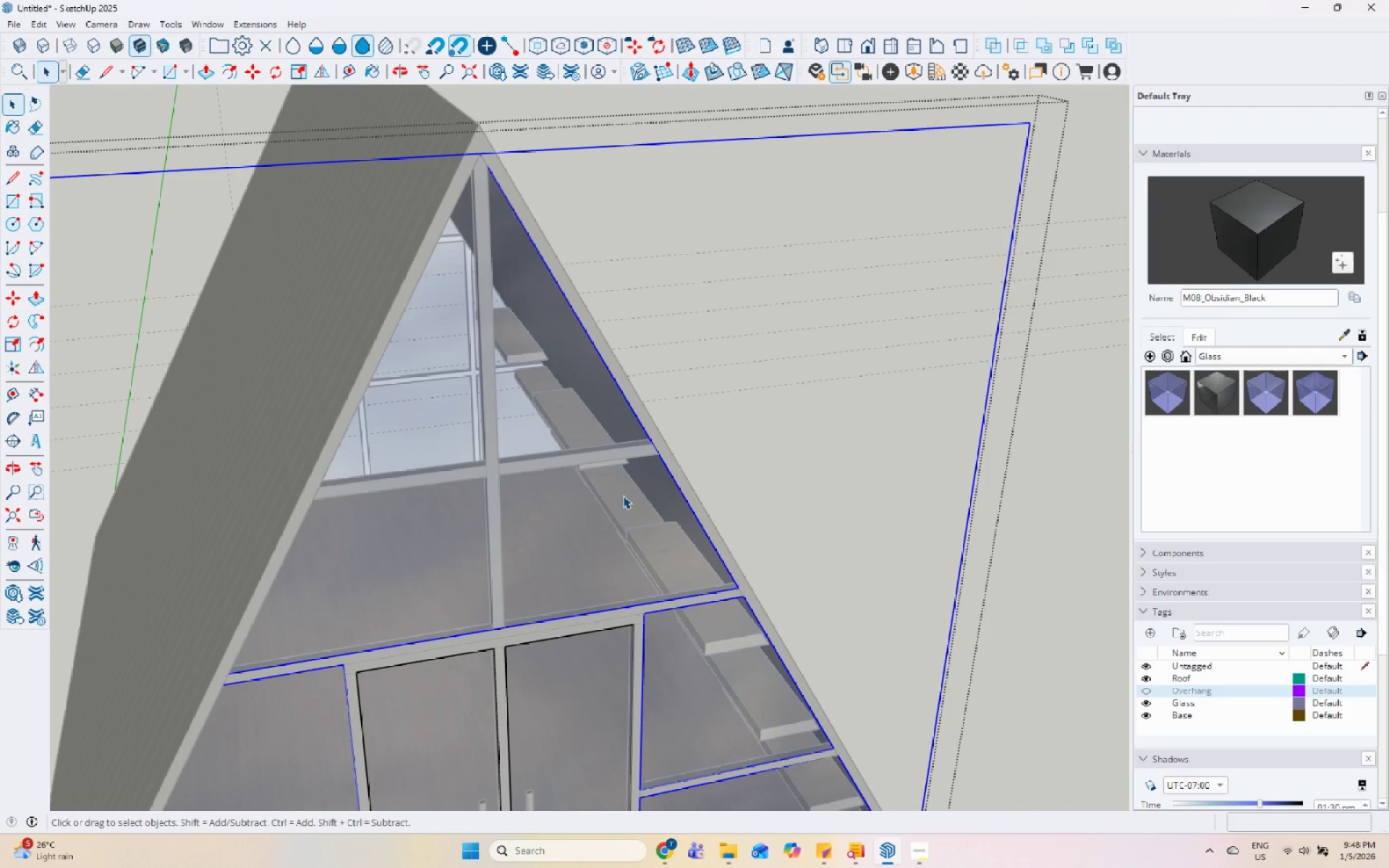 
double_click([623, 495])
 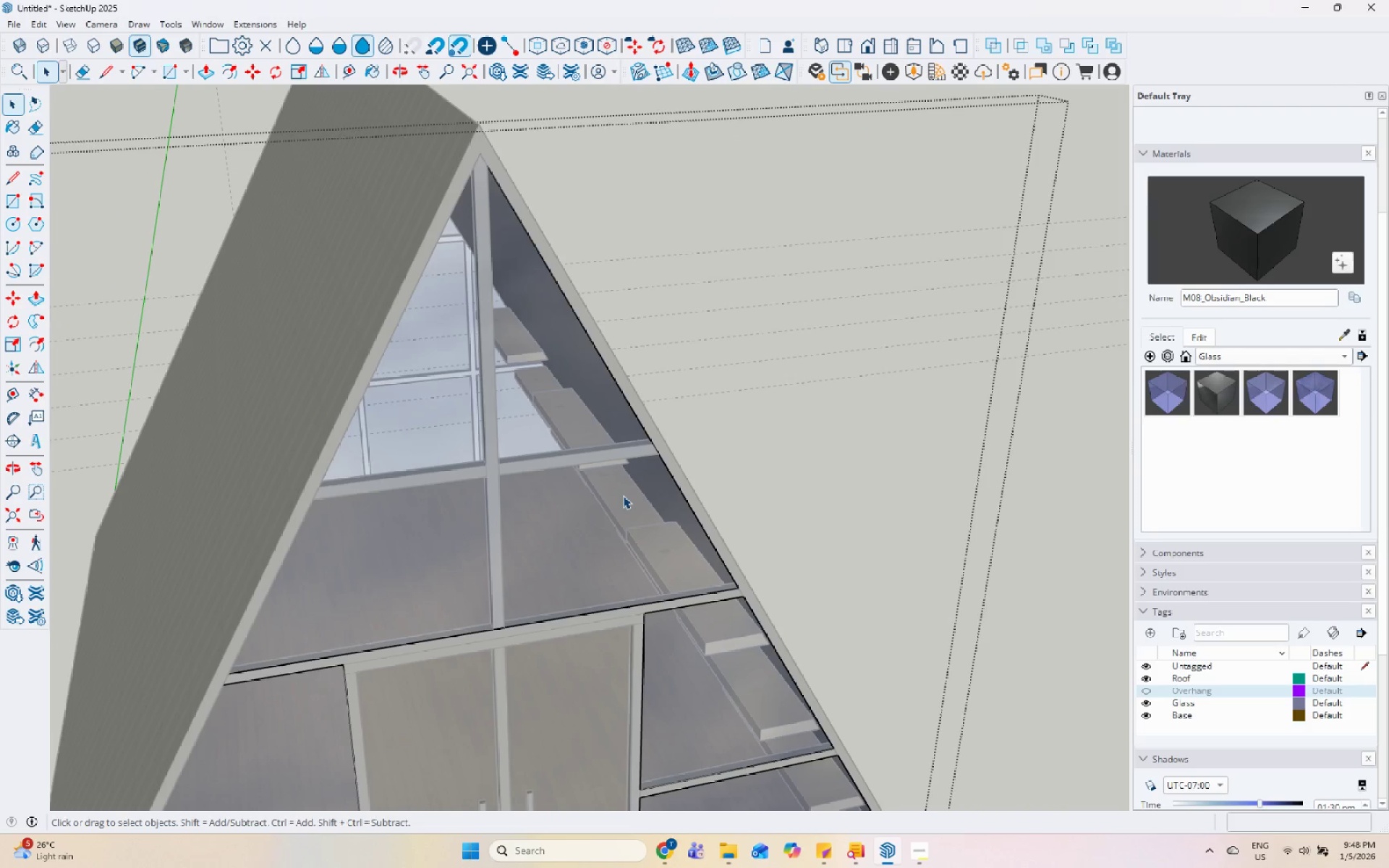 
triple_click([623, 495])
 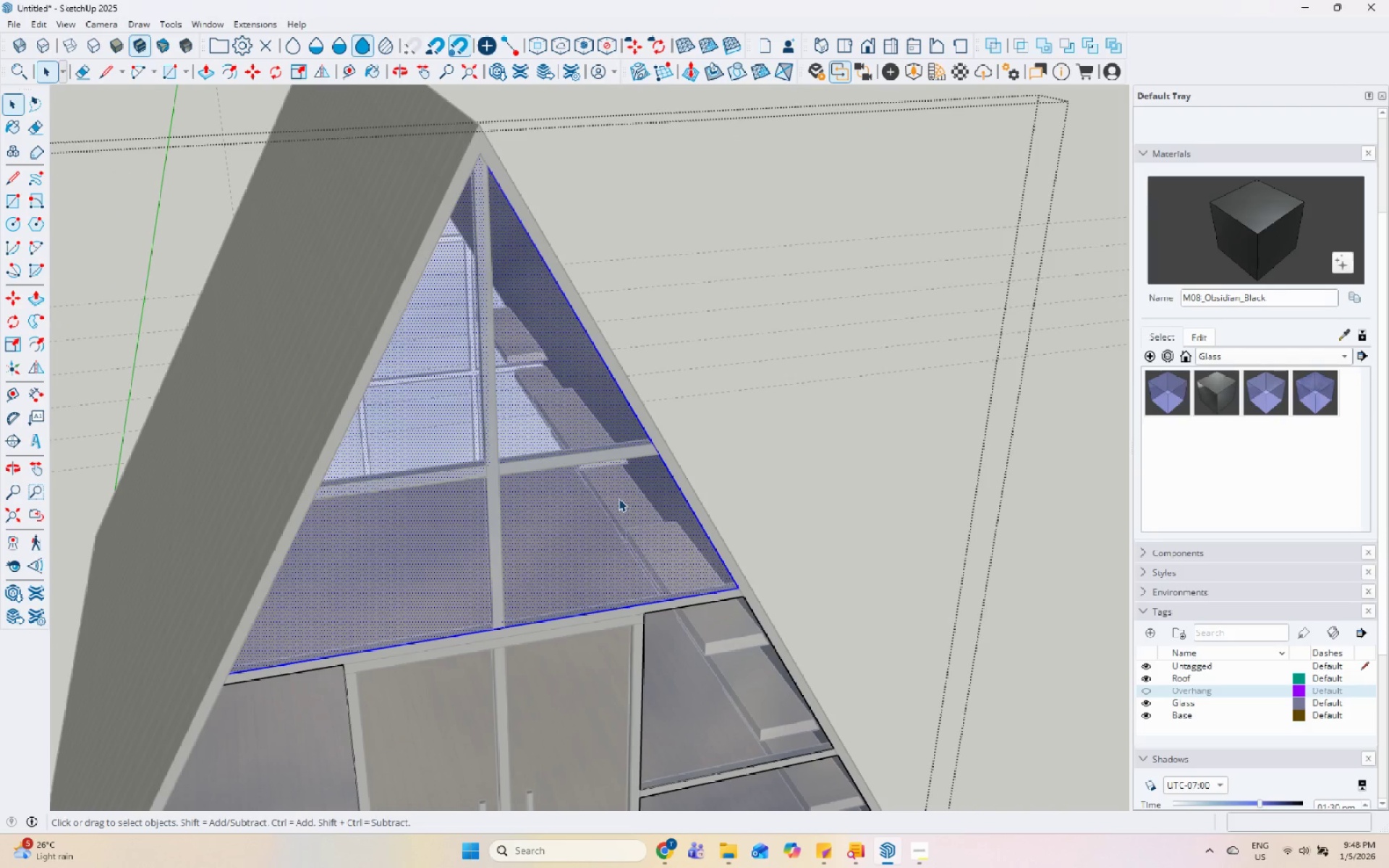 
scroll: coordinate [515, 625], scroll_direction: up, amount: 6.0
 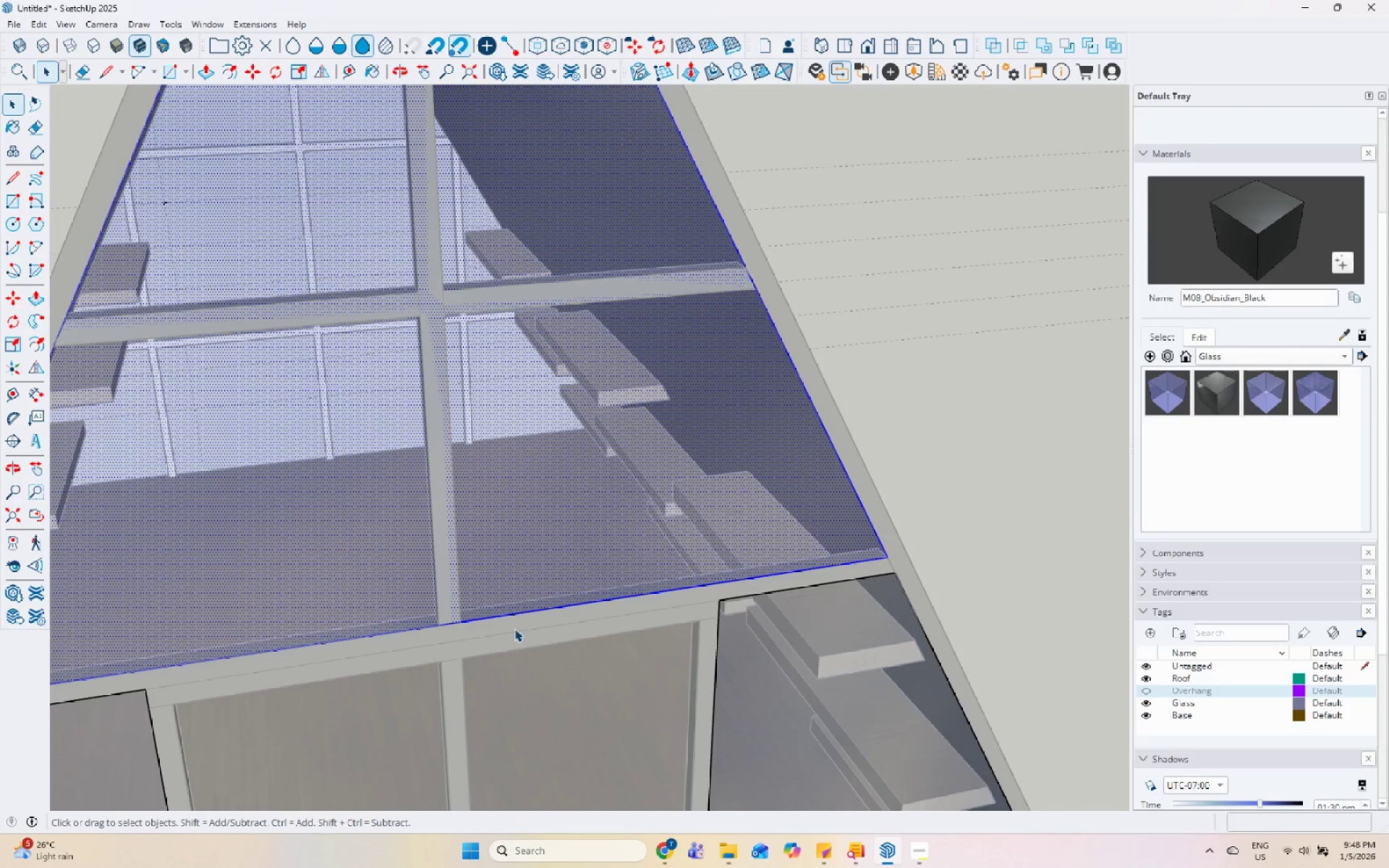 
key(L)
 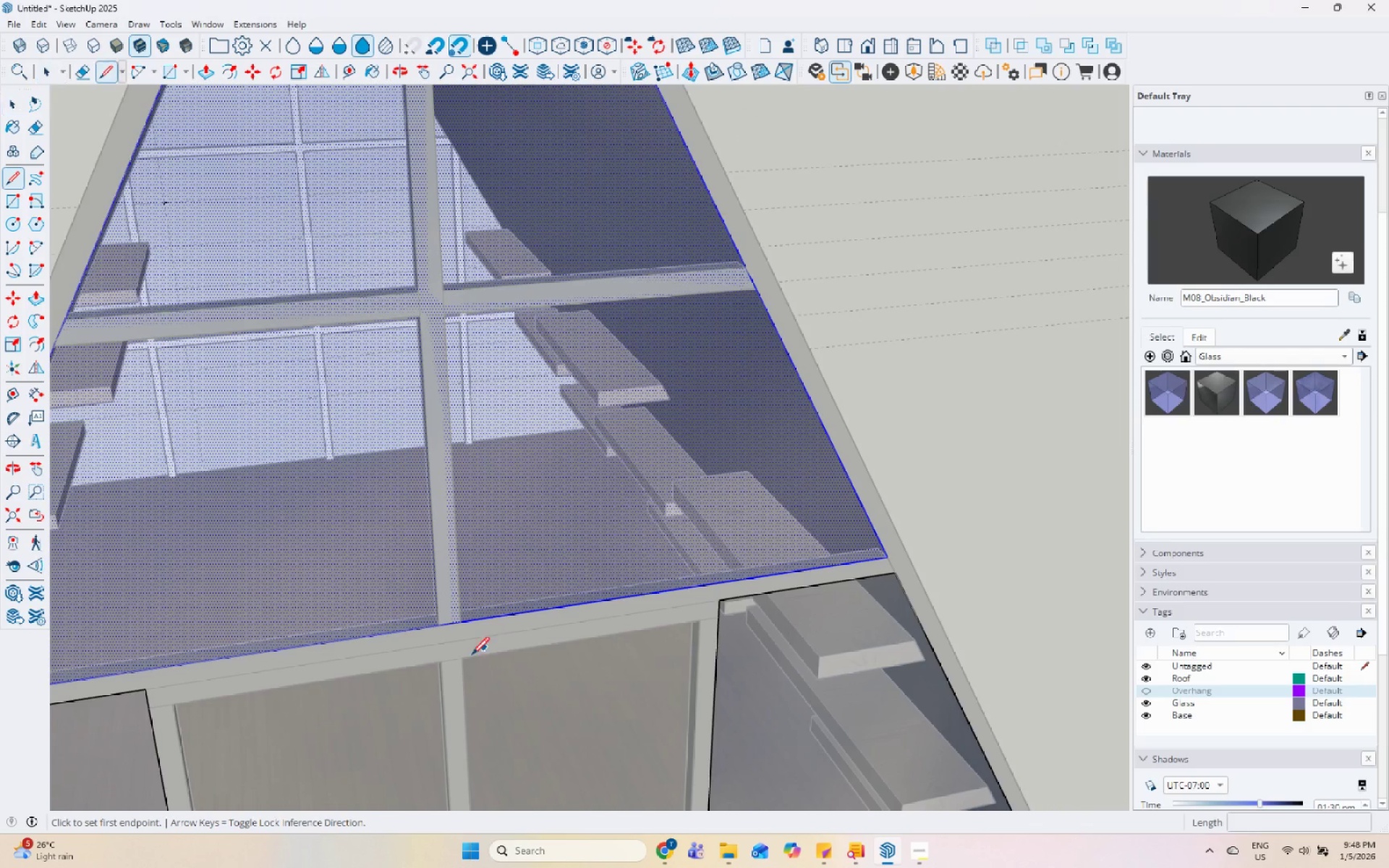 
scroll: coordinate [470, 659], scroll_direction: up, amount: 5.0
 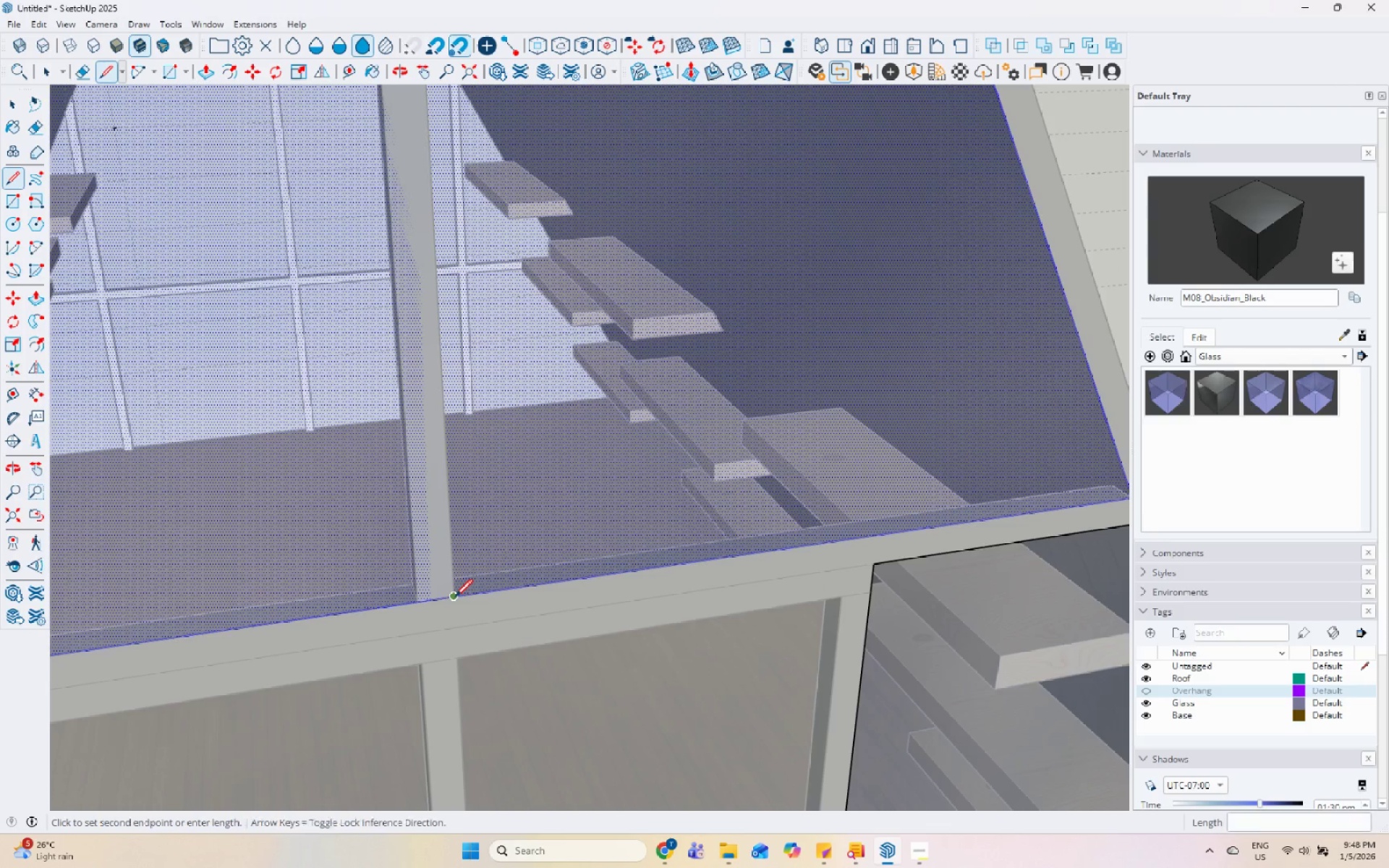 
scroll: coordinate [424, 397], scroll_direction: down, amount: 6.0
 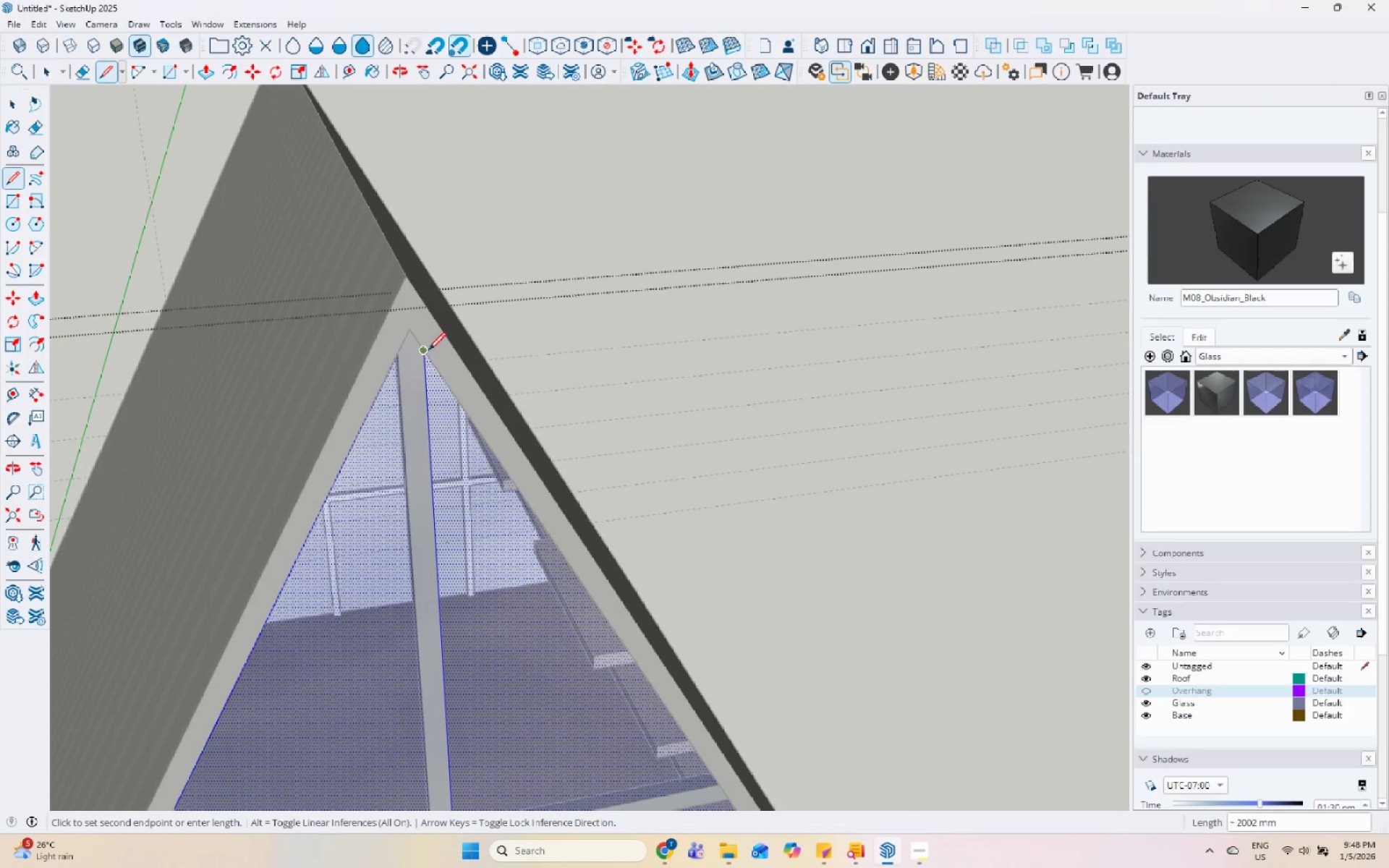 
left_click([428, 352])
 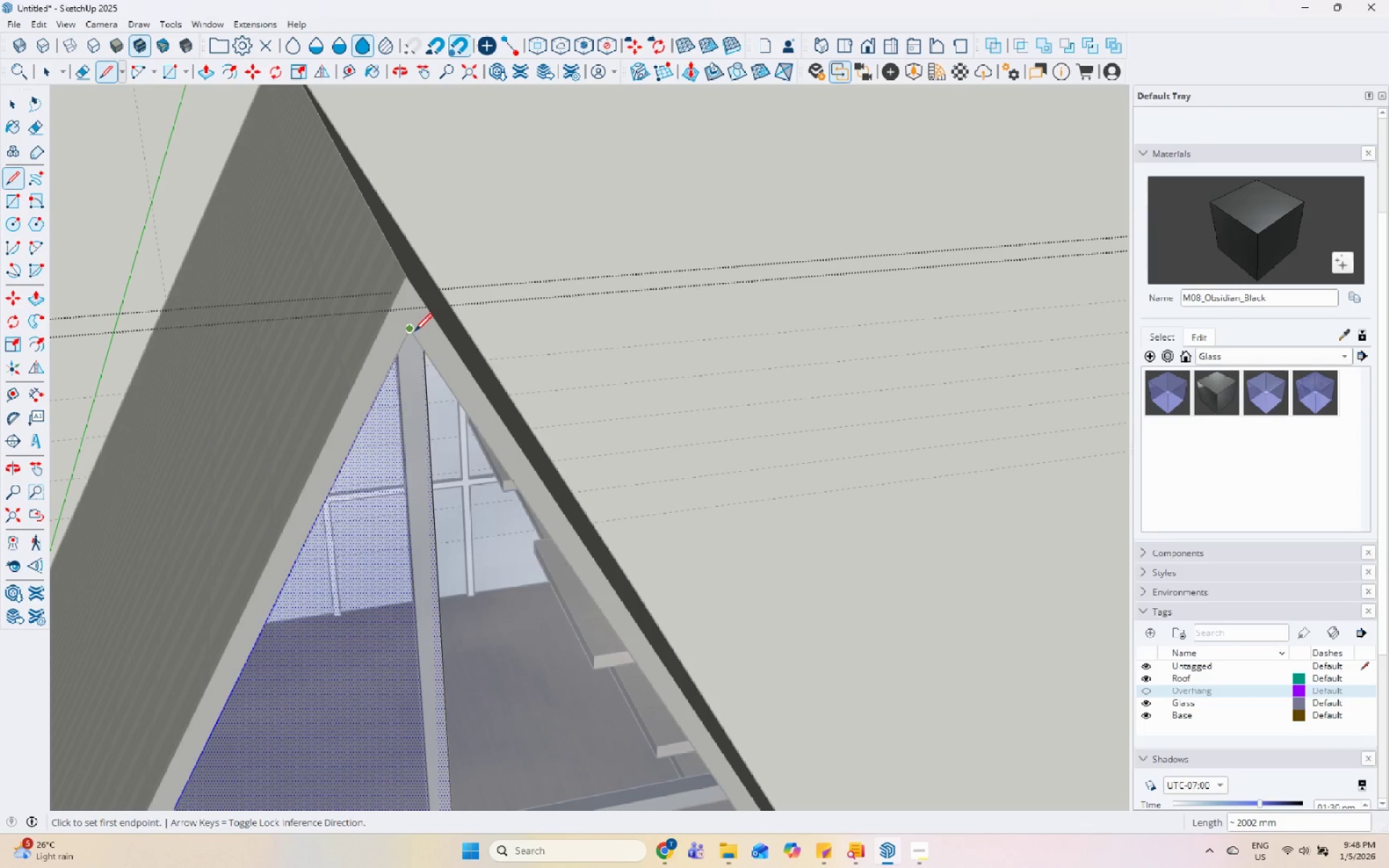 
left_click([415, 333])
 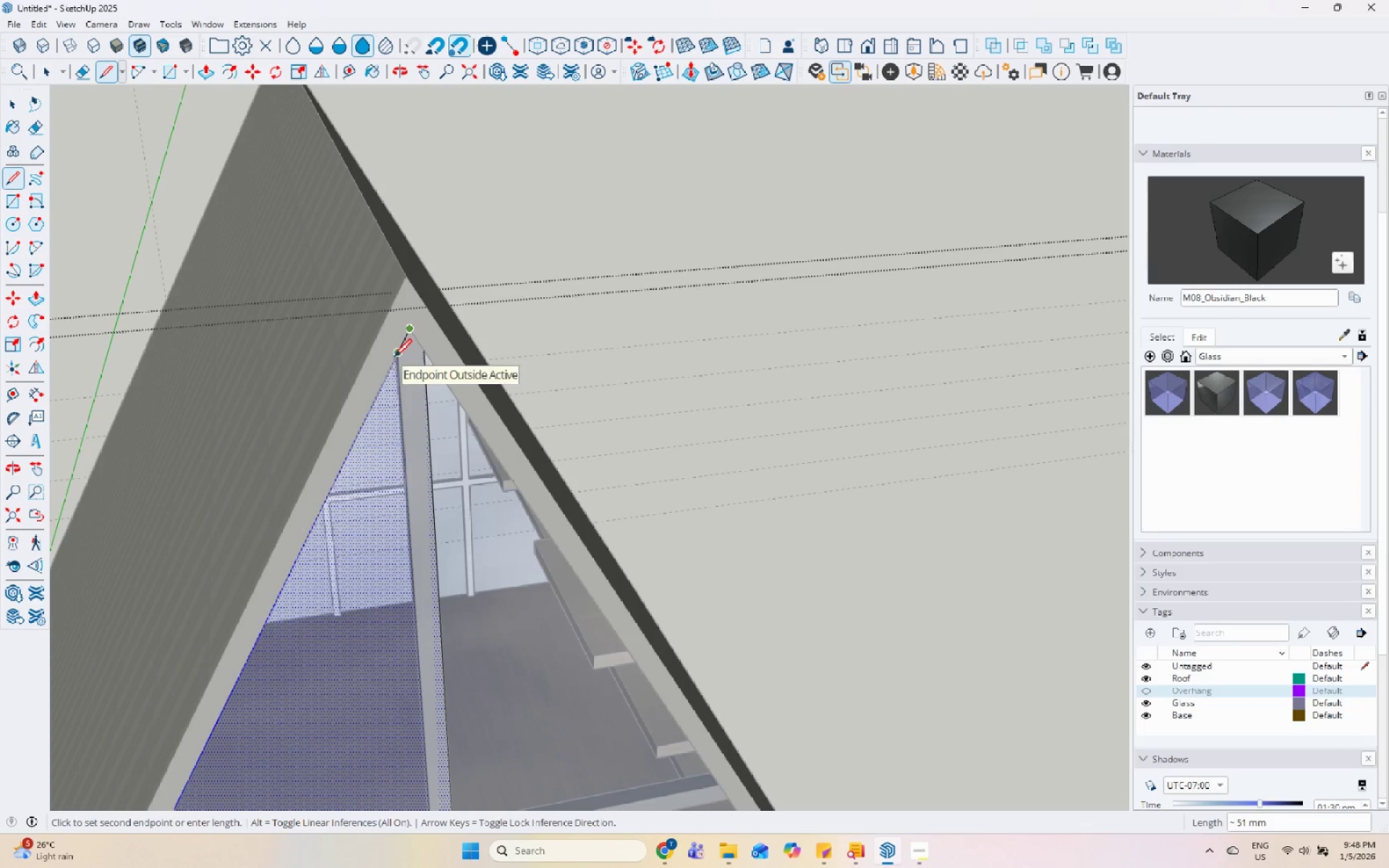 
left_click([394, 358])
 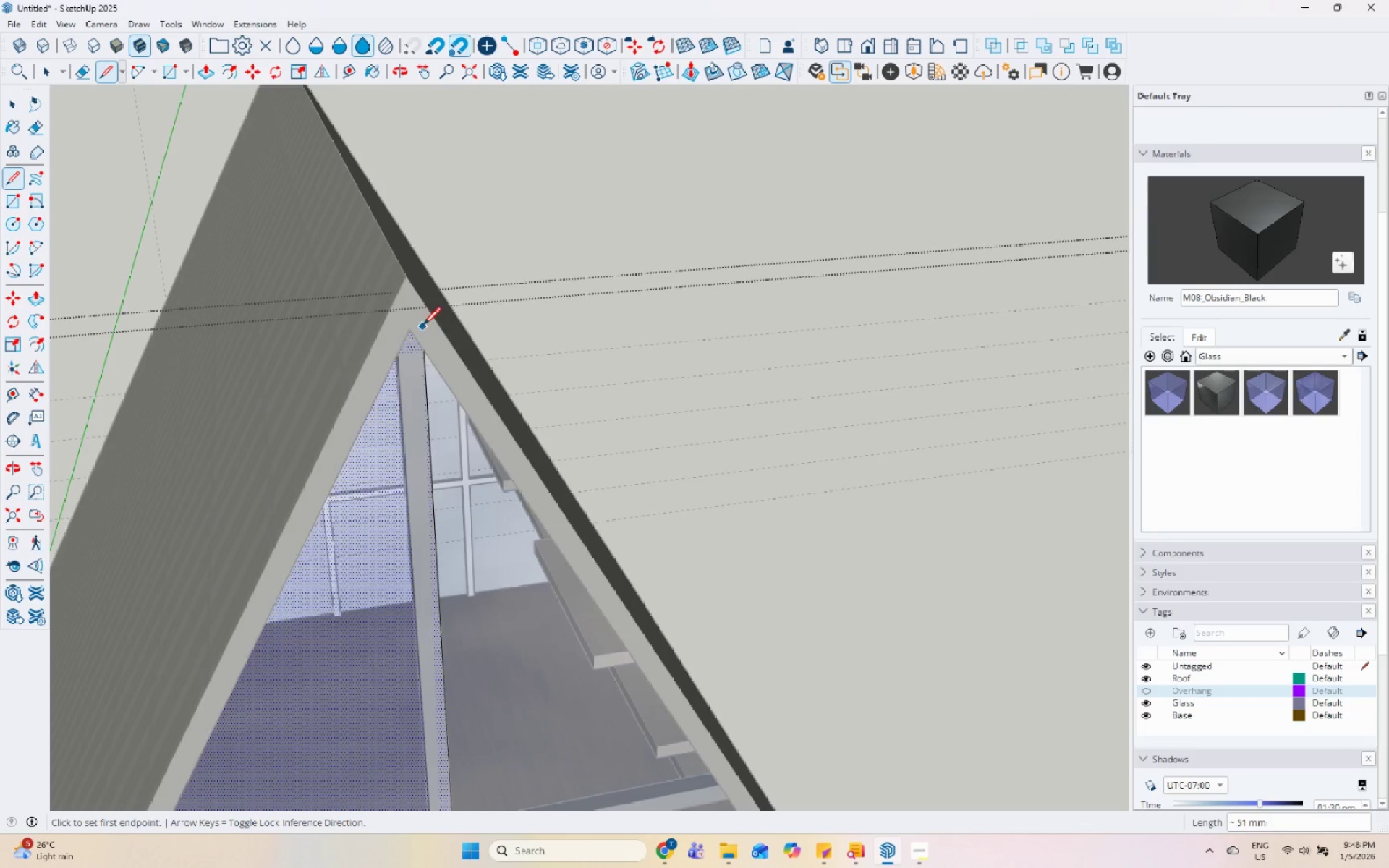 
scroll: coordinate [407, 362], scroll_direction: down, amount: 13.0
 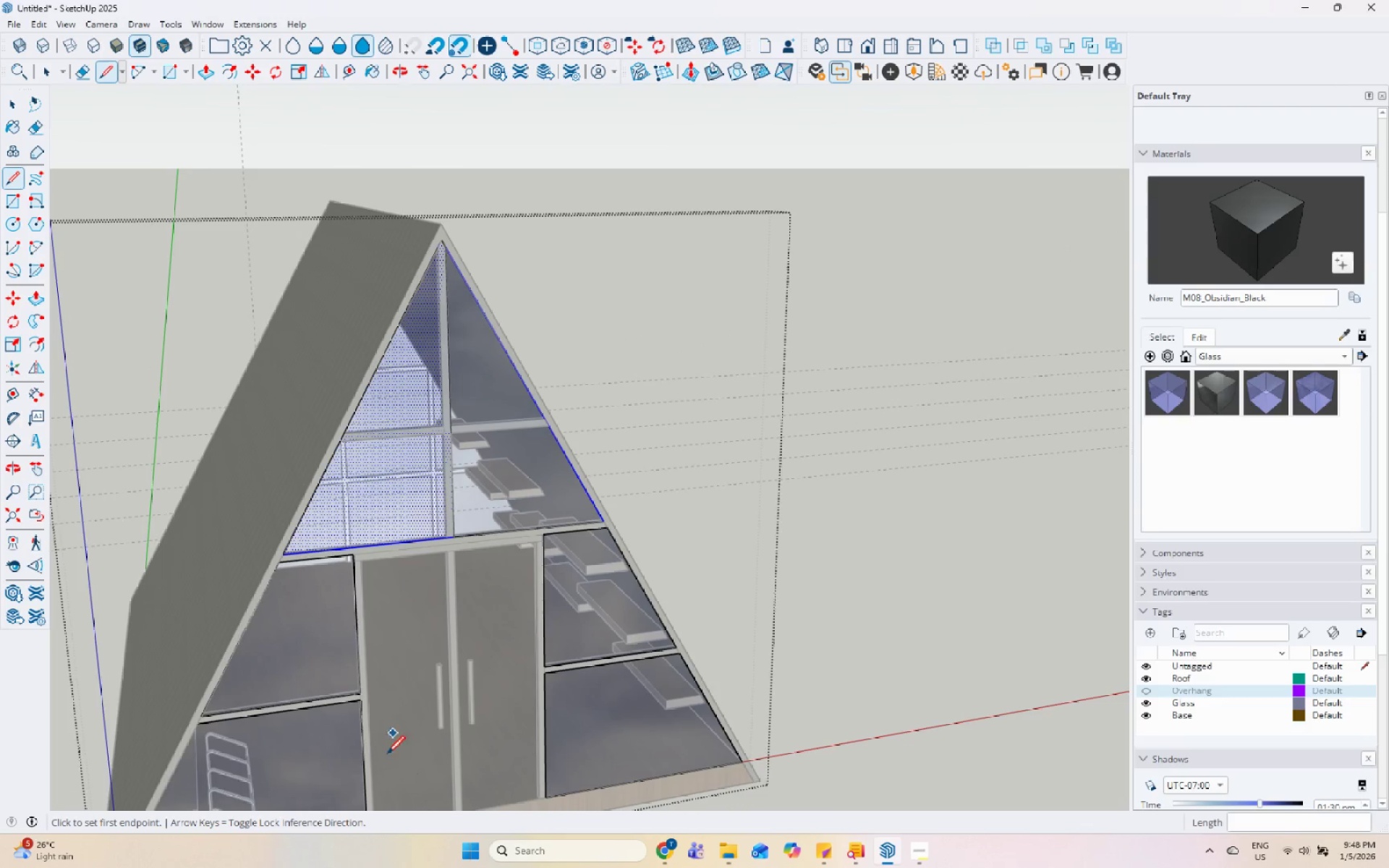 
scroll: coordinate [499, 525], scroll_direction: up, amount: 15.0
 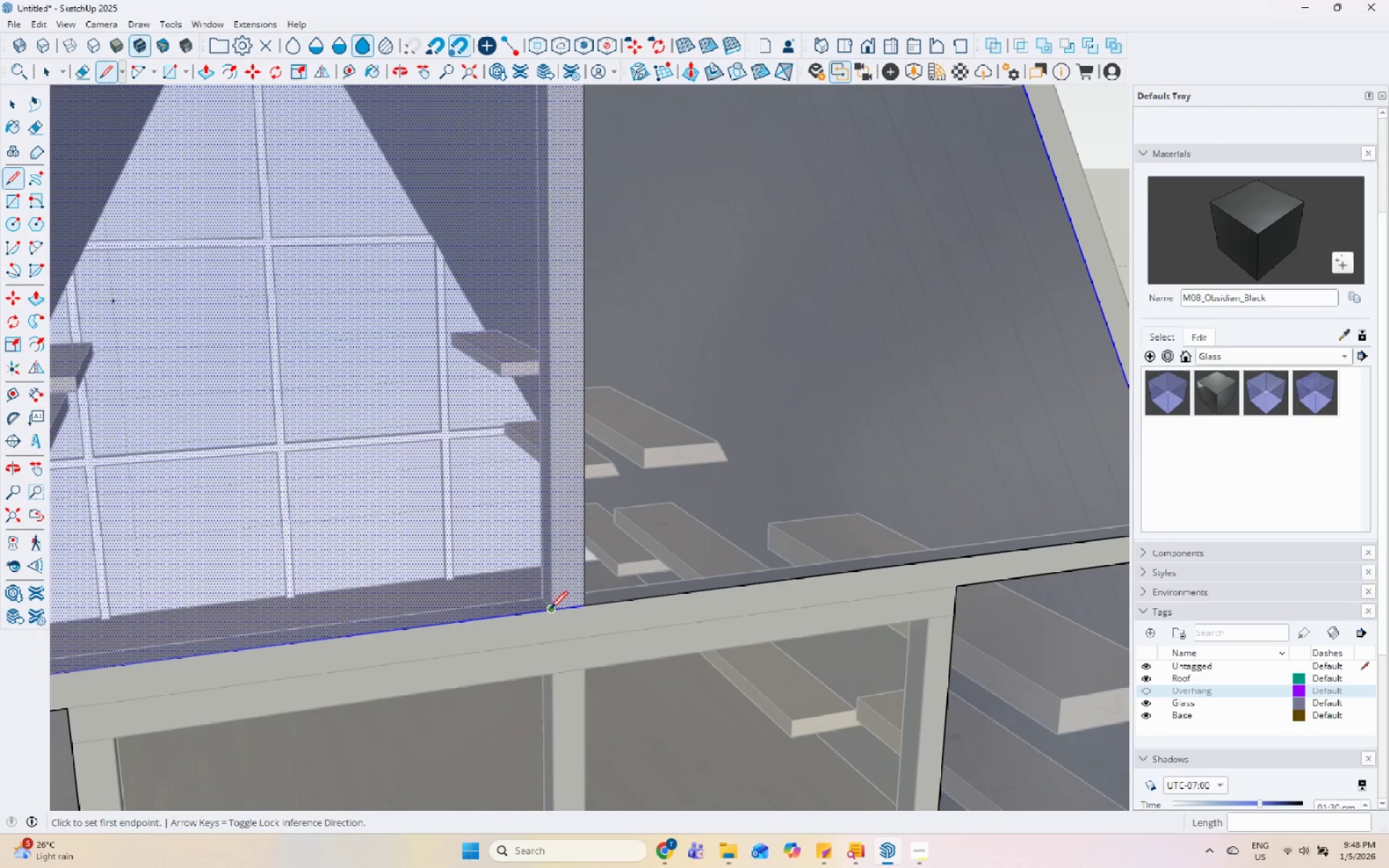 
scroll: coordinate [517, 257], scroll_direction: down, amount: 8.0
 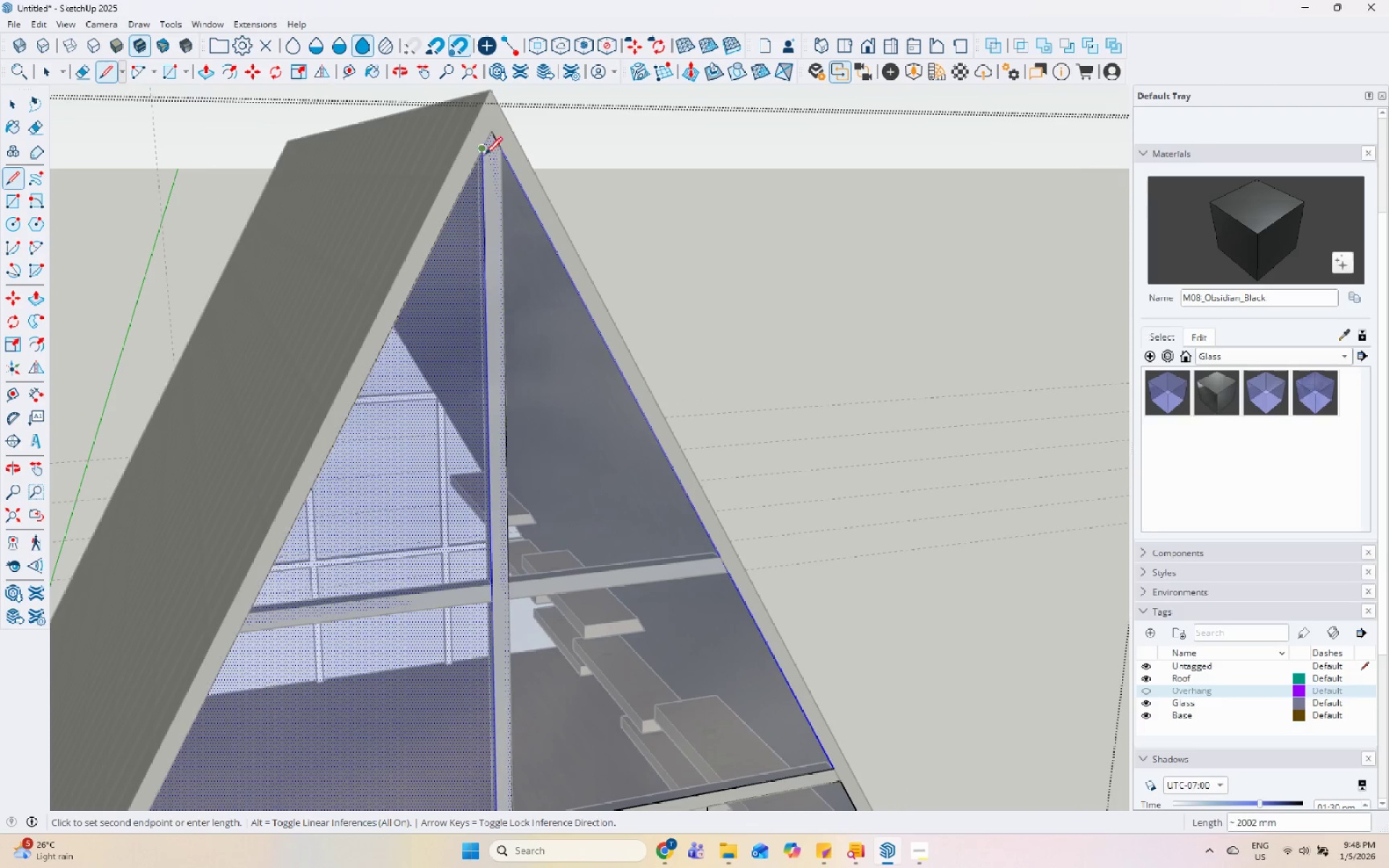 
left_click([483, 149])
 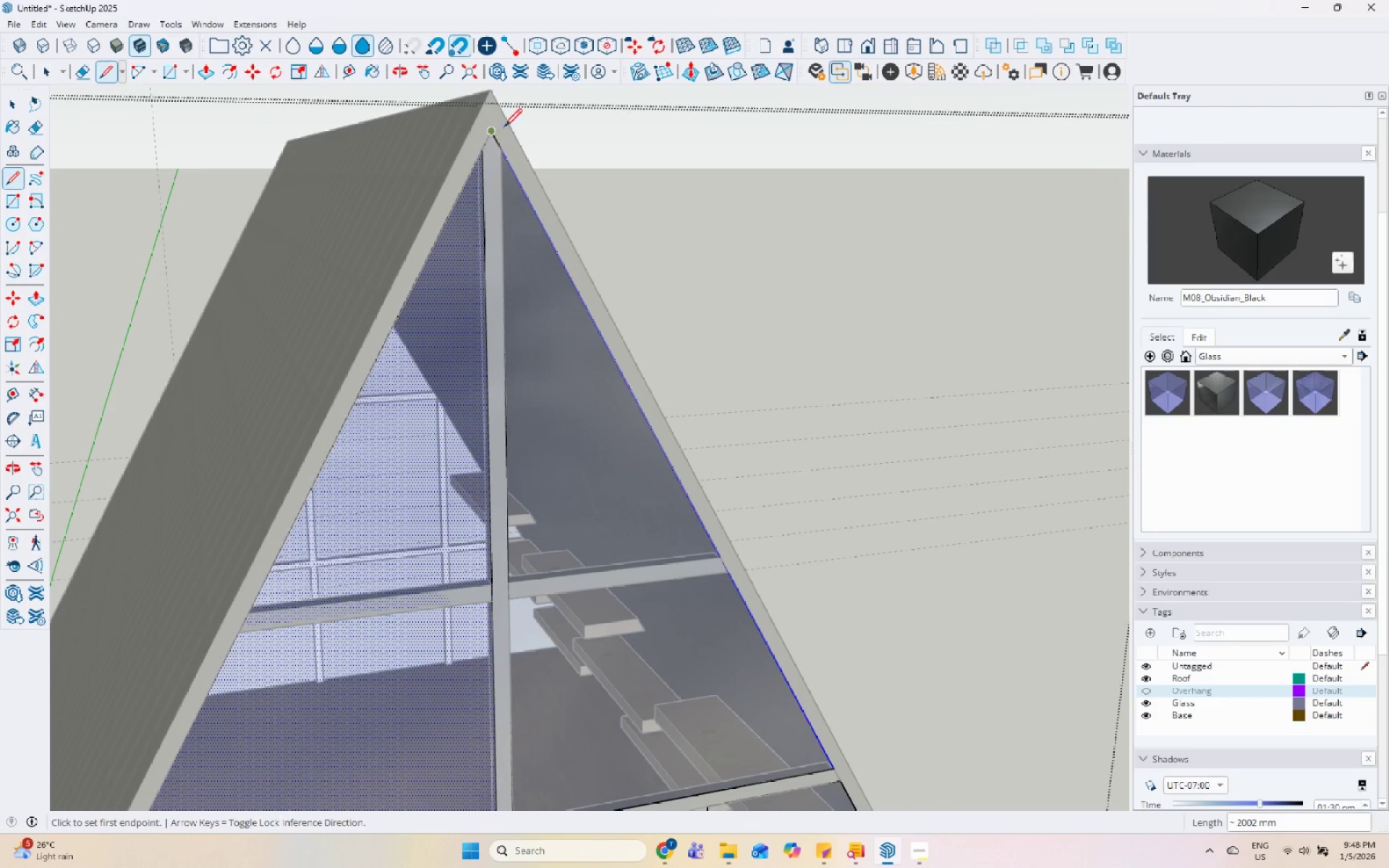 
key(Space)
 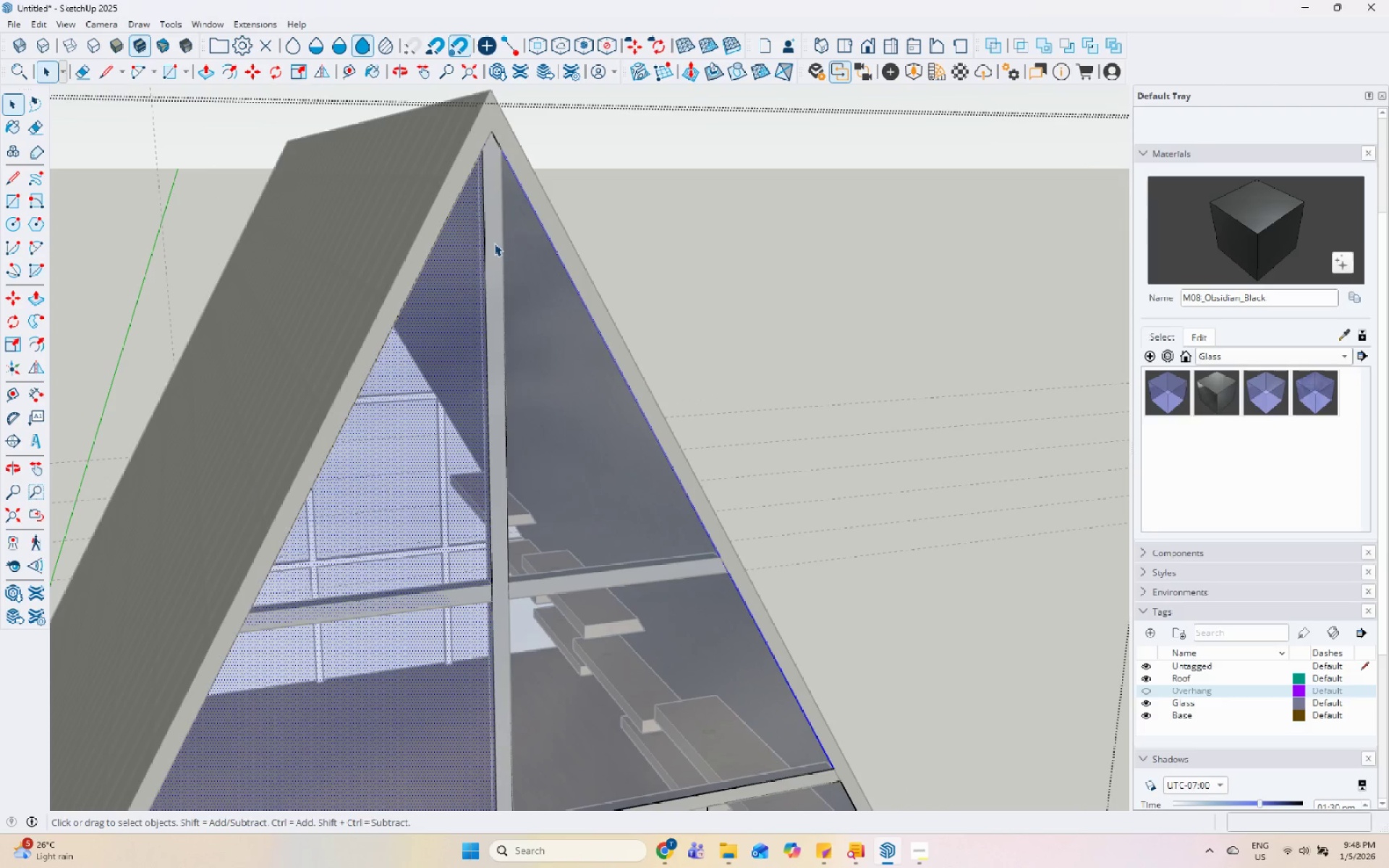 
left_click([494, 243])
 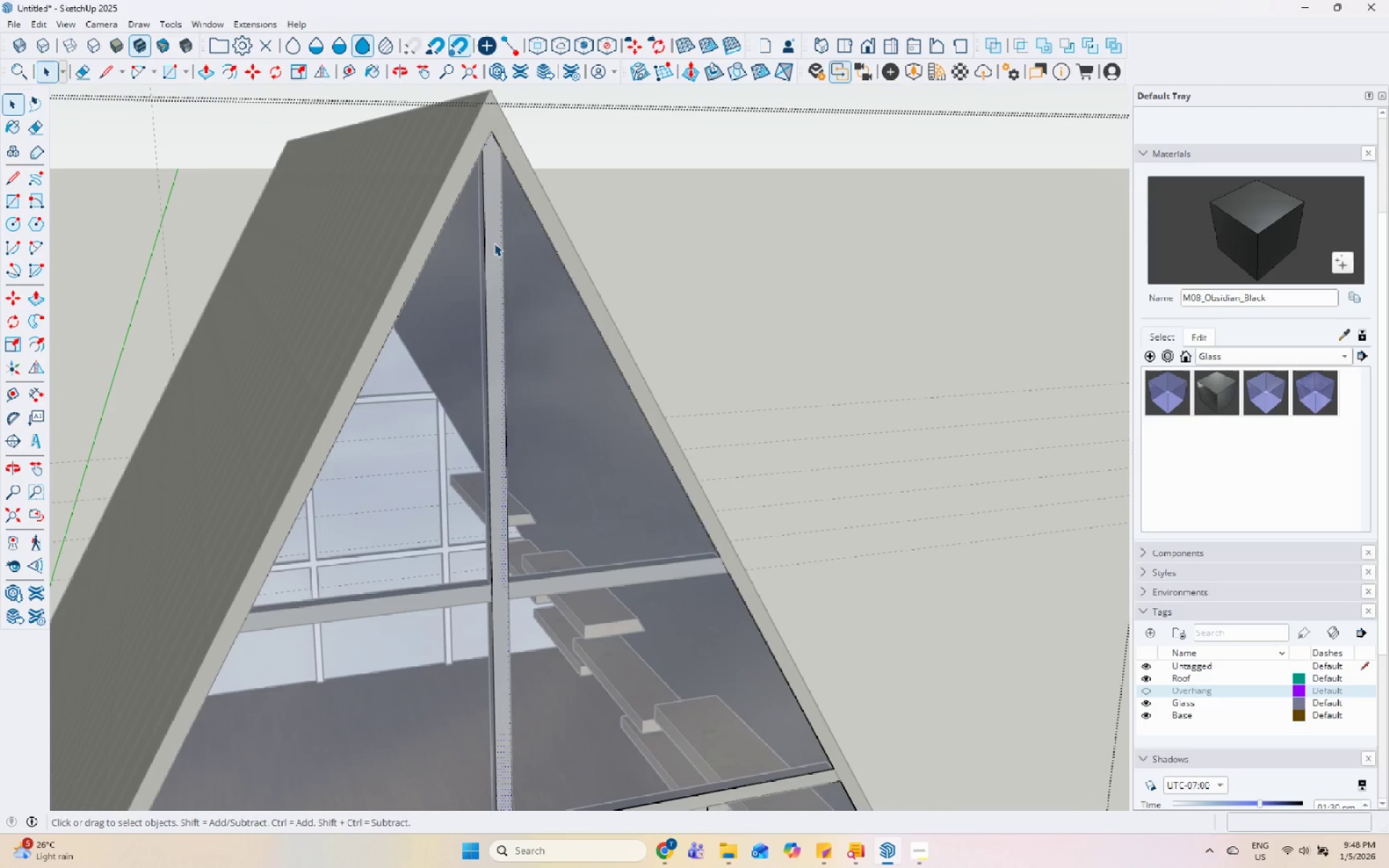 
right_click([494, 243])
 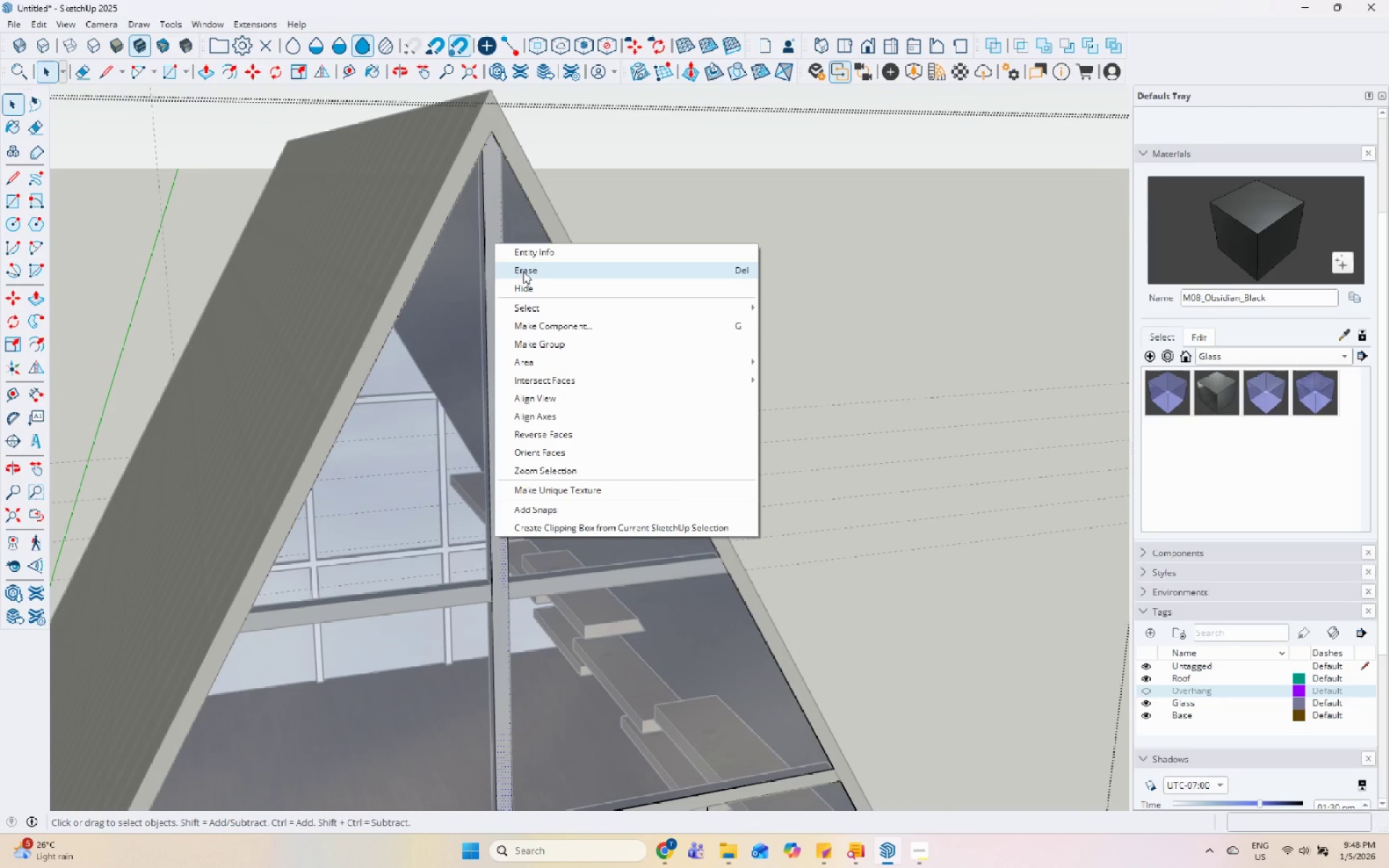 
left_click([523, 271])
 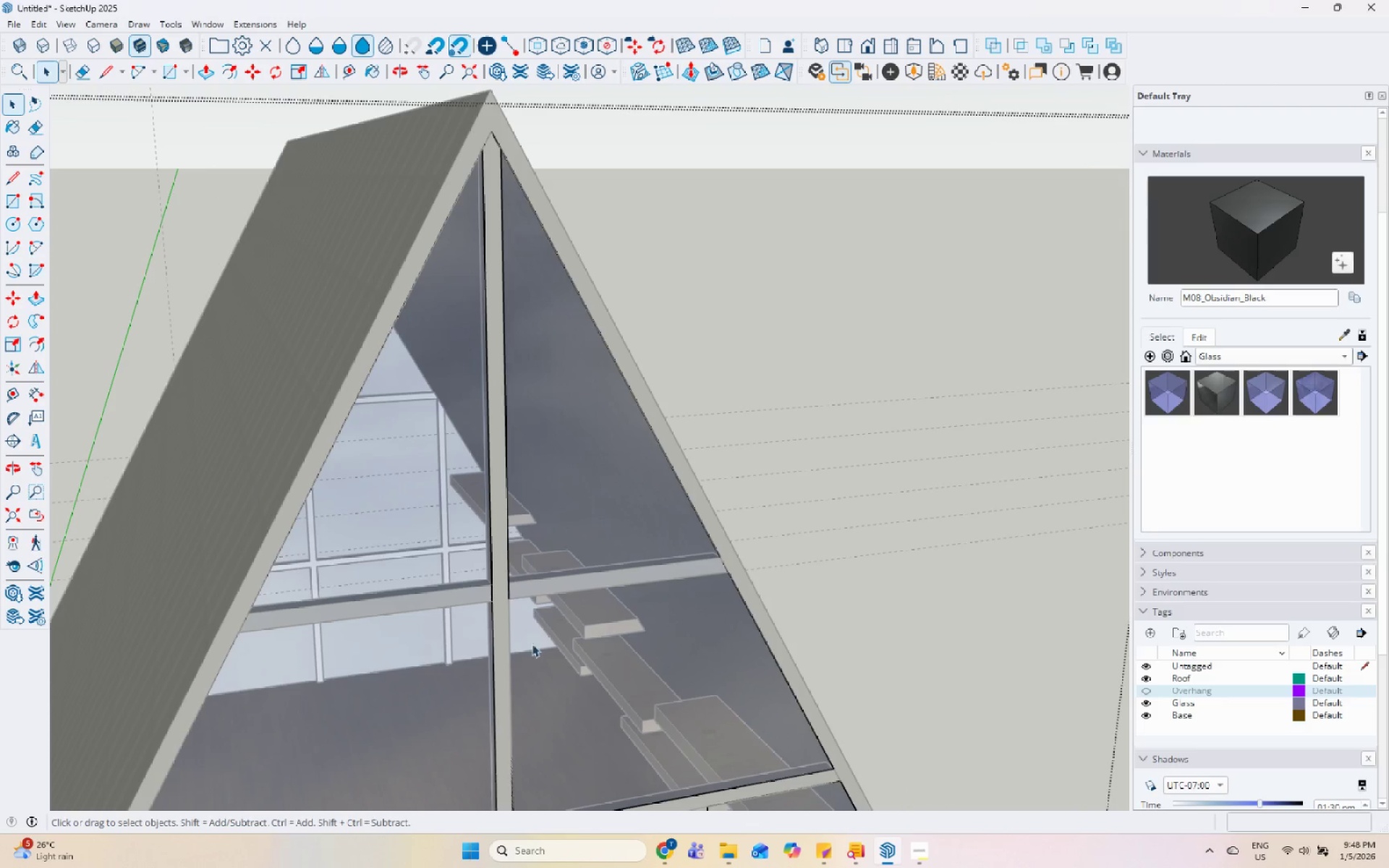 
scroll: coordinate [530, 663], scroll_direction: up, amount: 1.0
 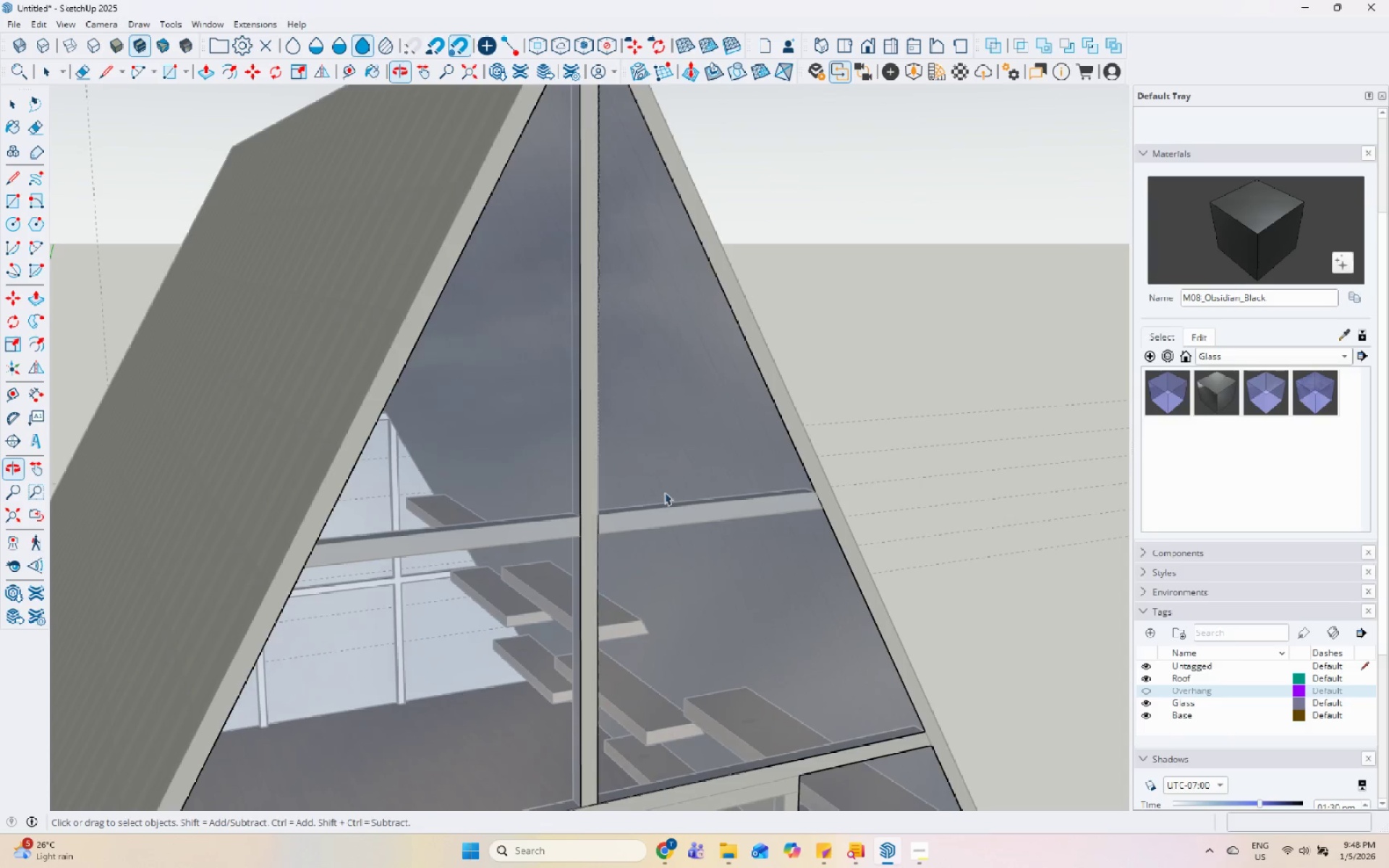 
key(Escape)
 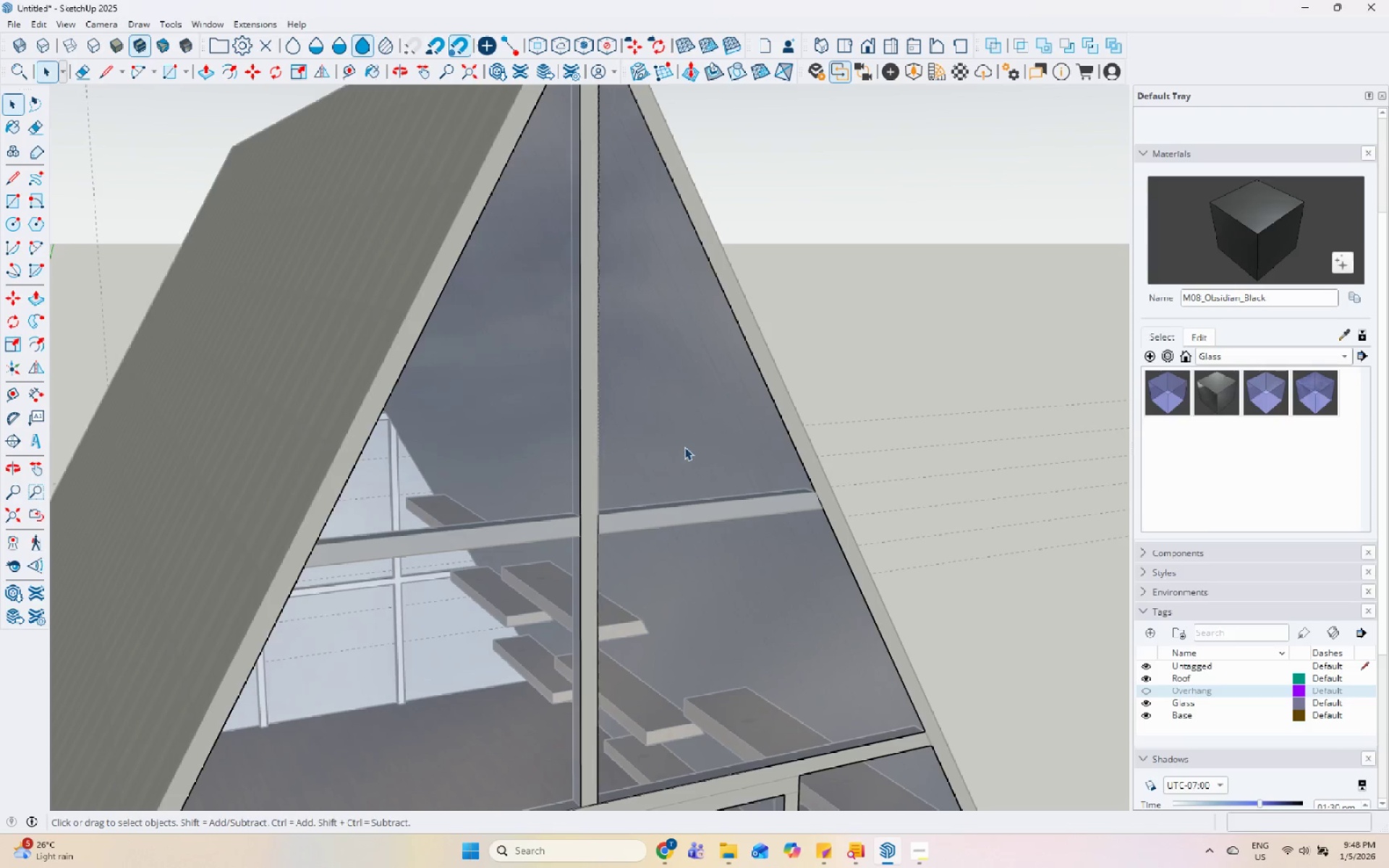 
key(Escape)
 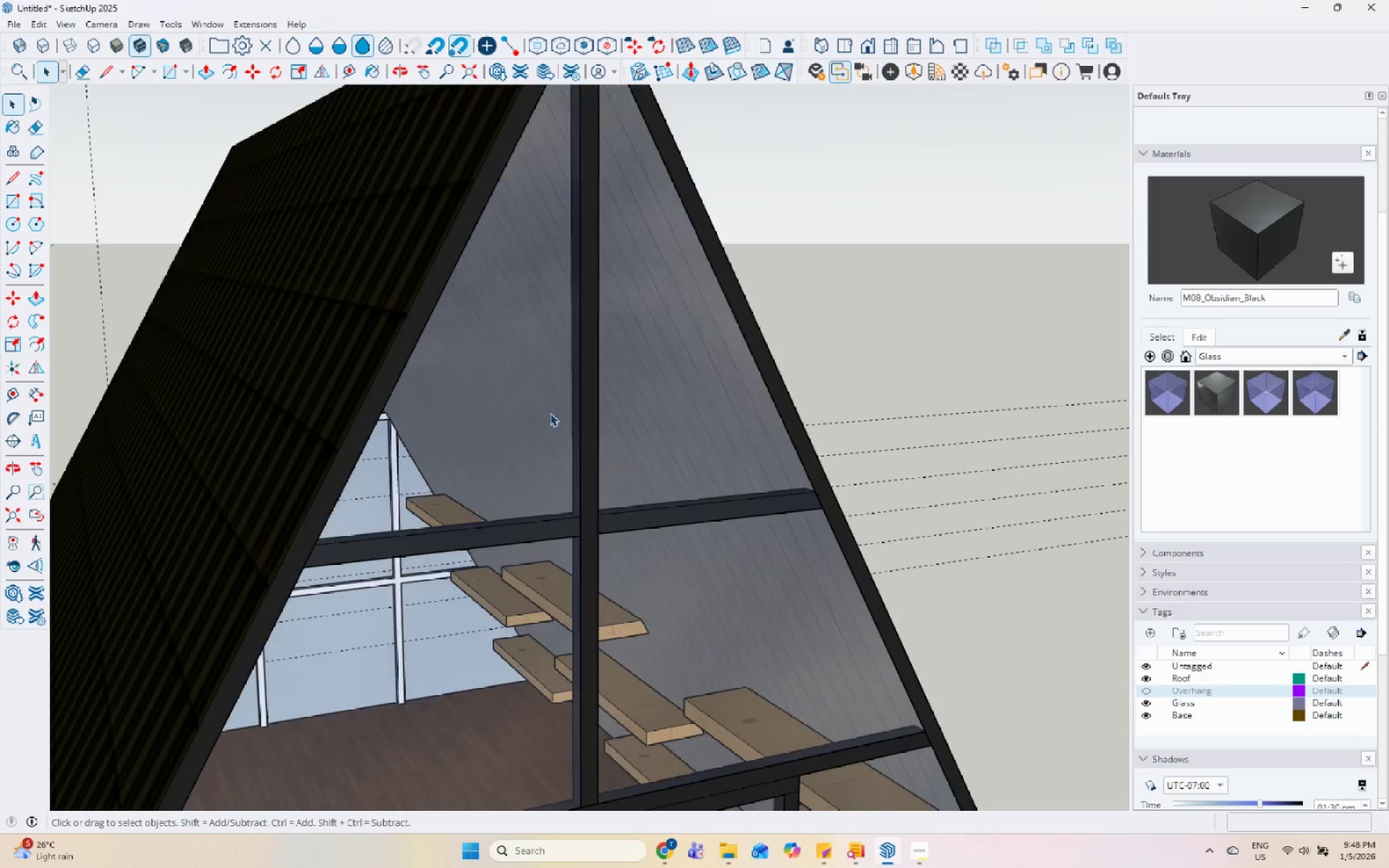 
key(Escape)
 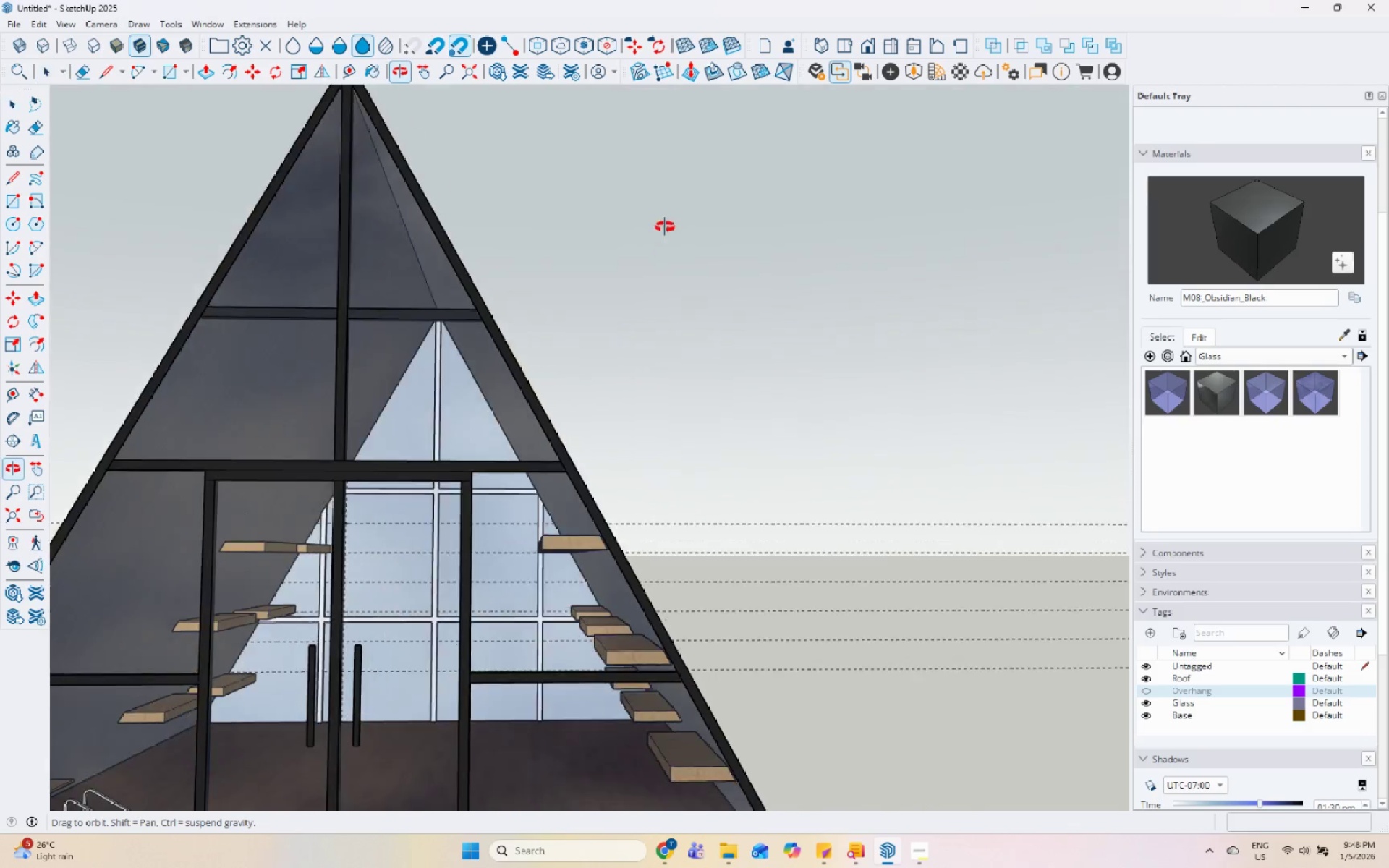 
scroll: coordinate [654, 219], scroll_direction: down, amount: 13.0
 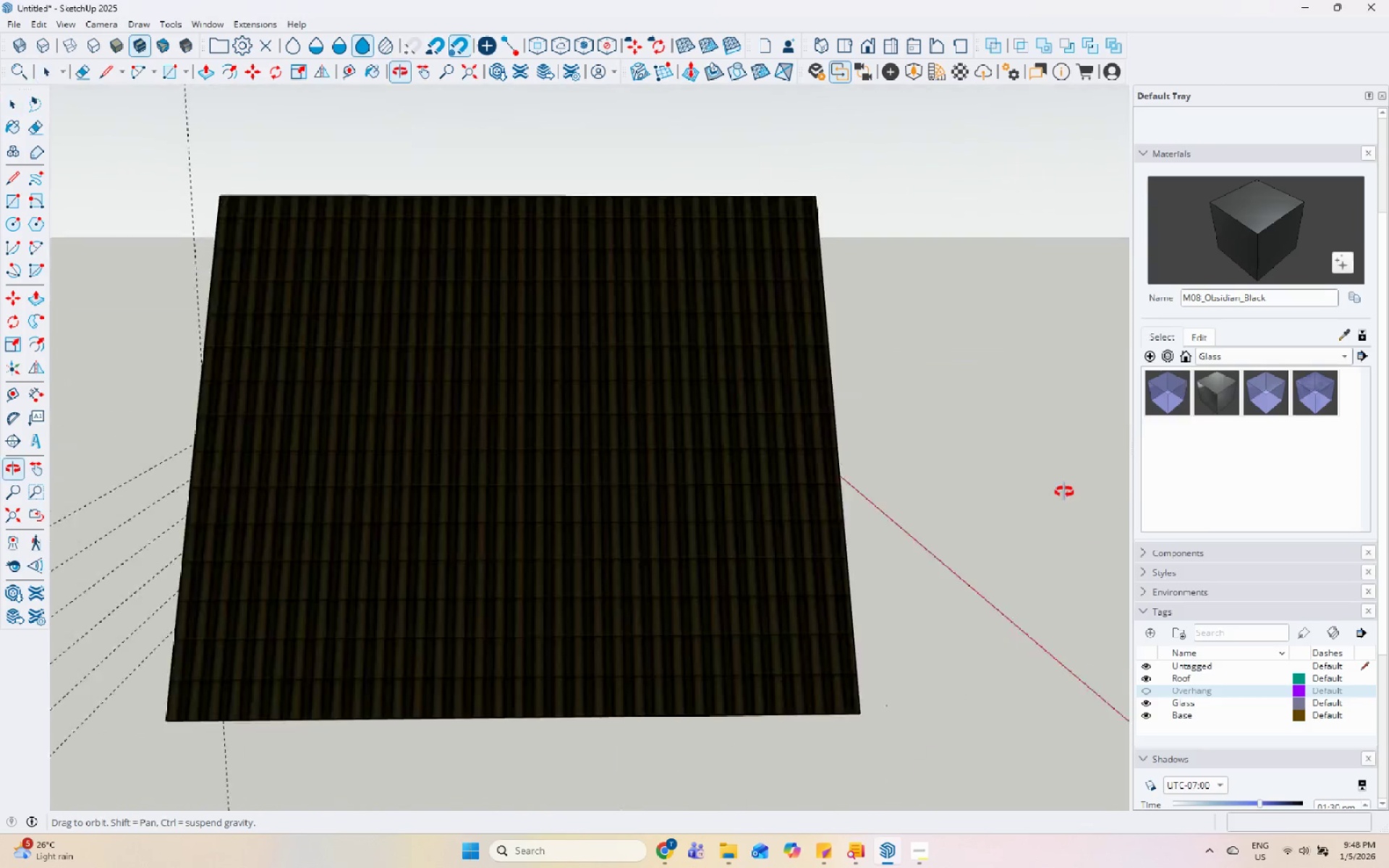 
double_click([591, 384])
 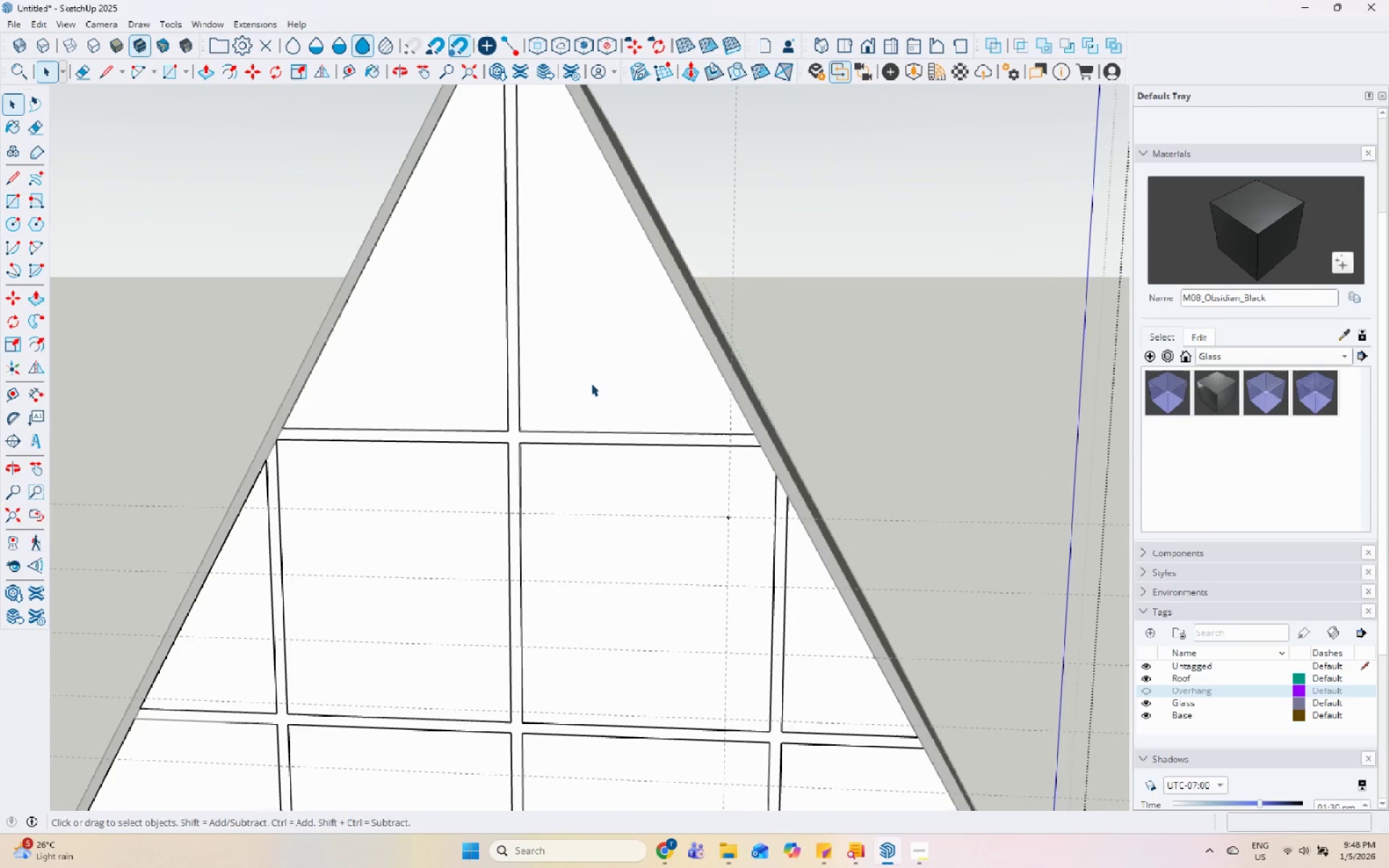 
scroll: coordinate [538, 446], scroll_direction: up, amount: 5.0
 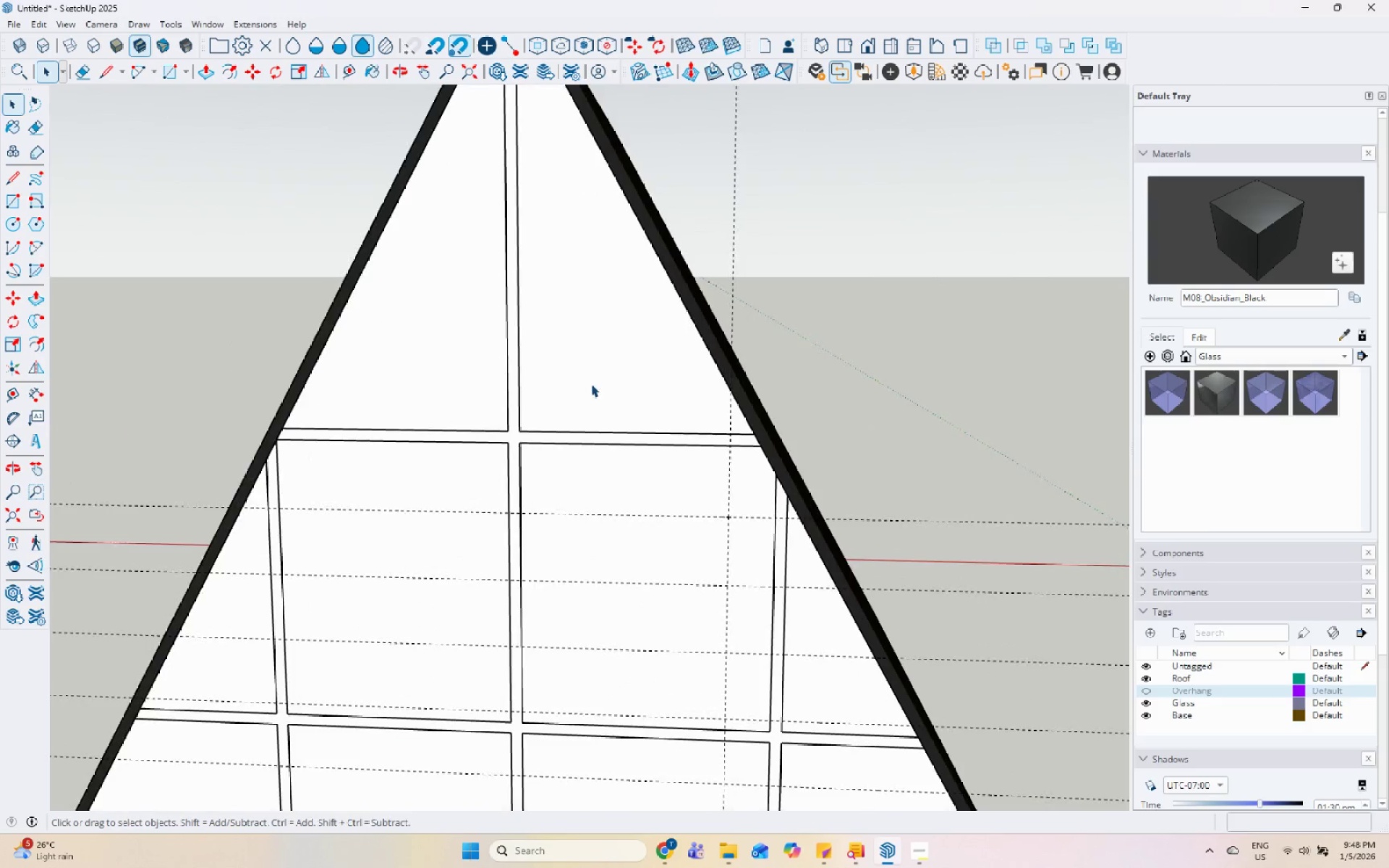 
triple_click([594, 377])
 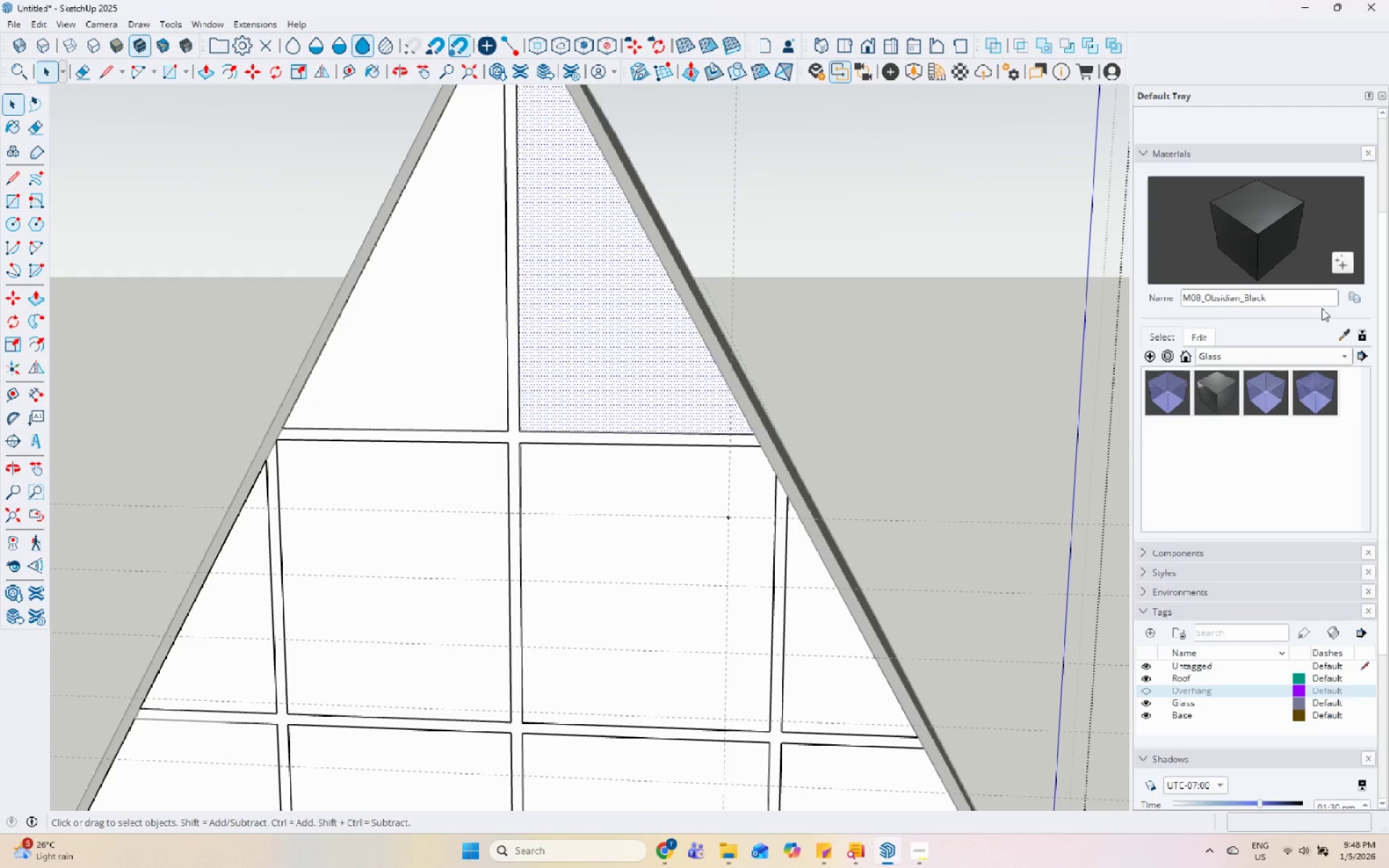 
left_click([1346, 334])
 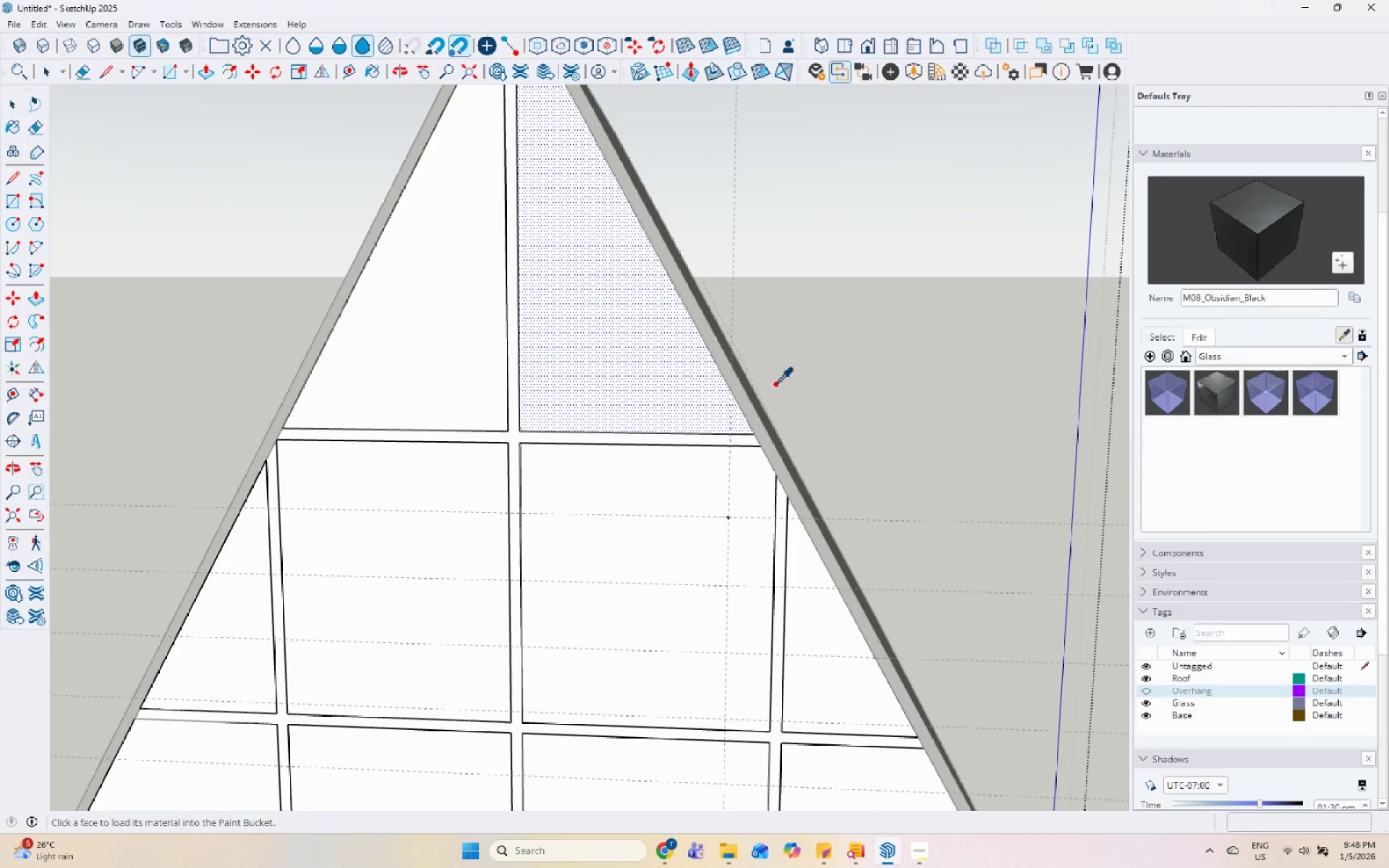 
scroll: coordinate [406, 492], scroll_direction: down, amount: 13.0
 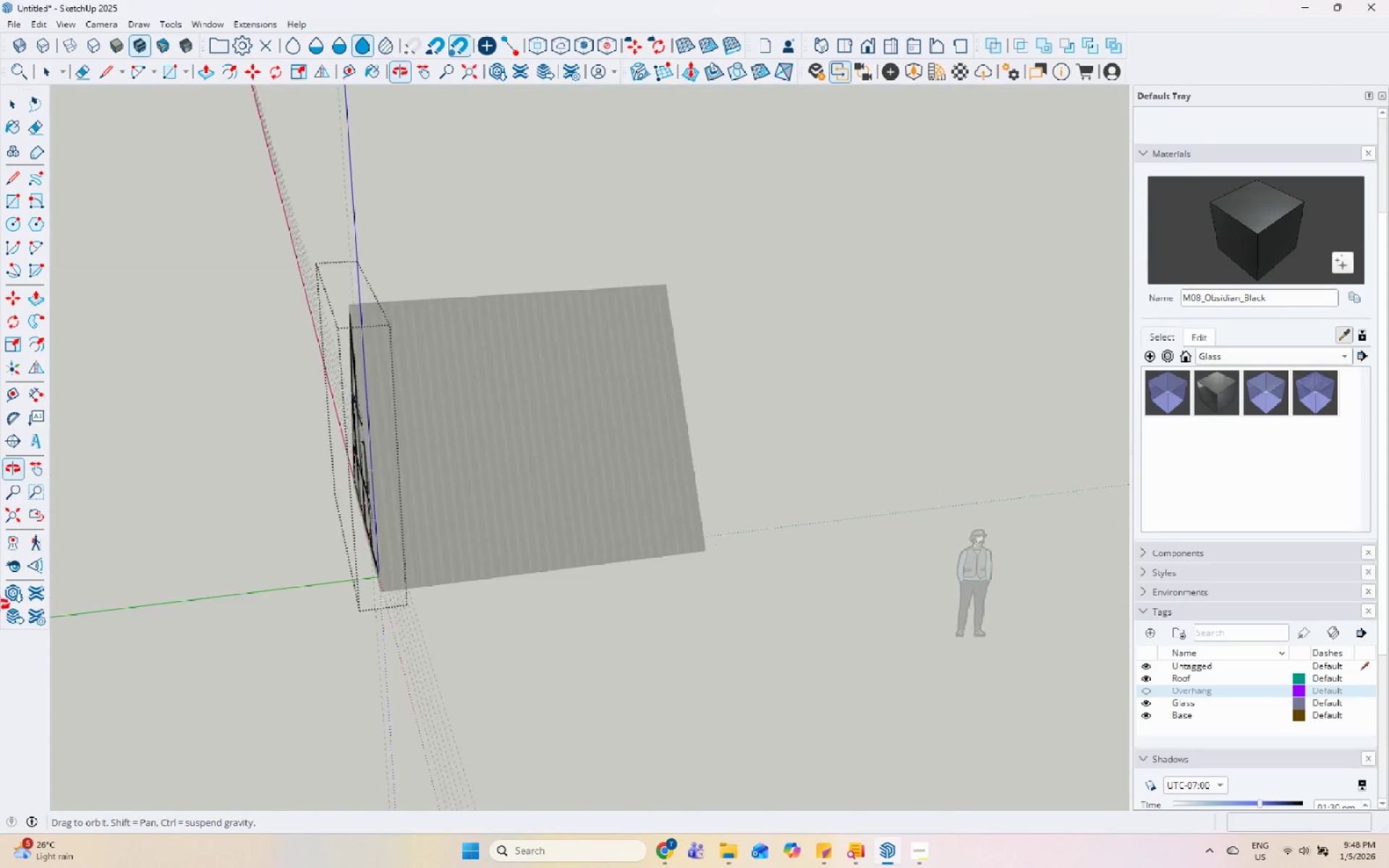 
scroll: coordinate [738, 423], scroll_direction: up, amount: 3.0
 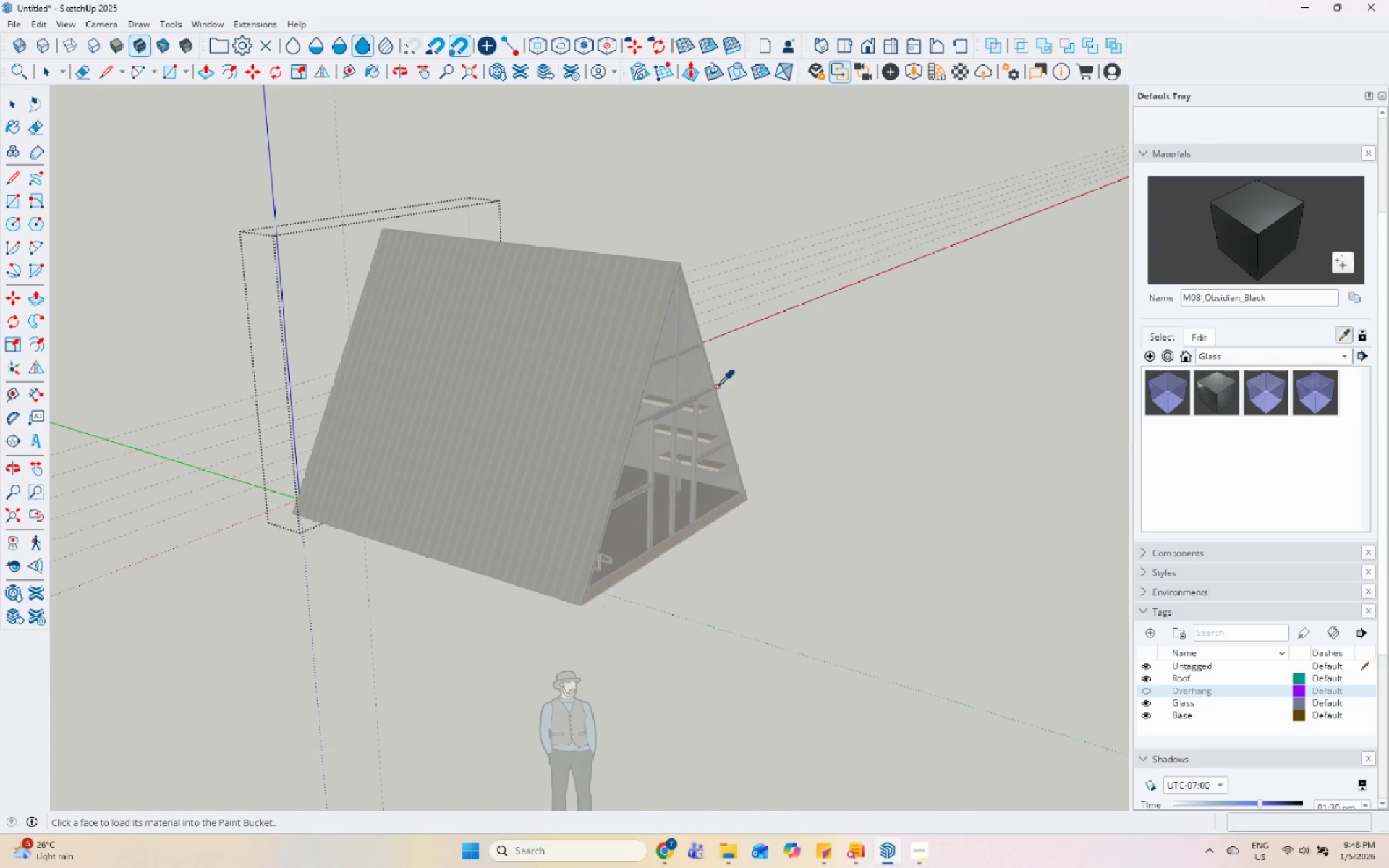 
left_click([694, 371])
 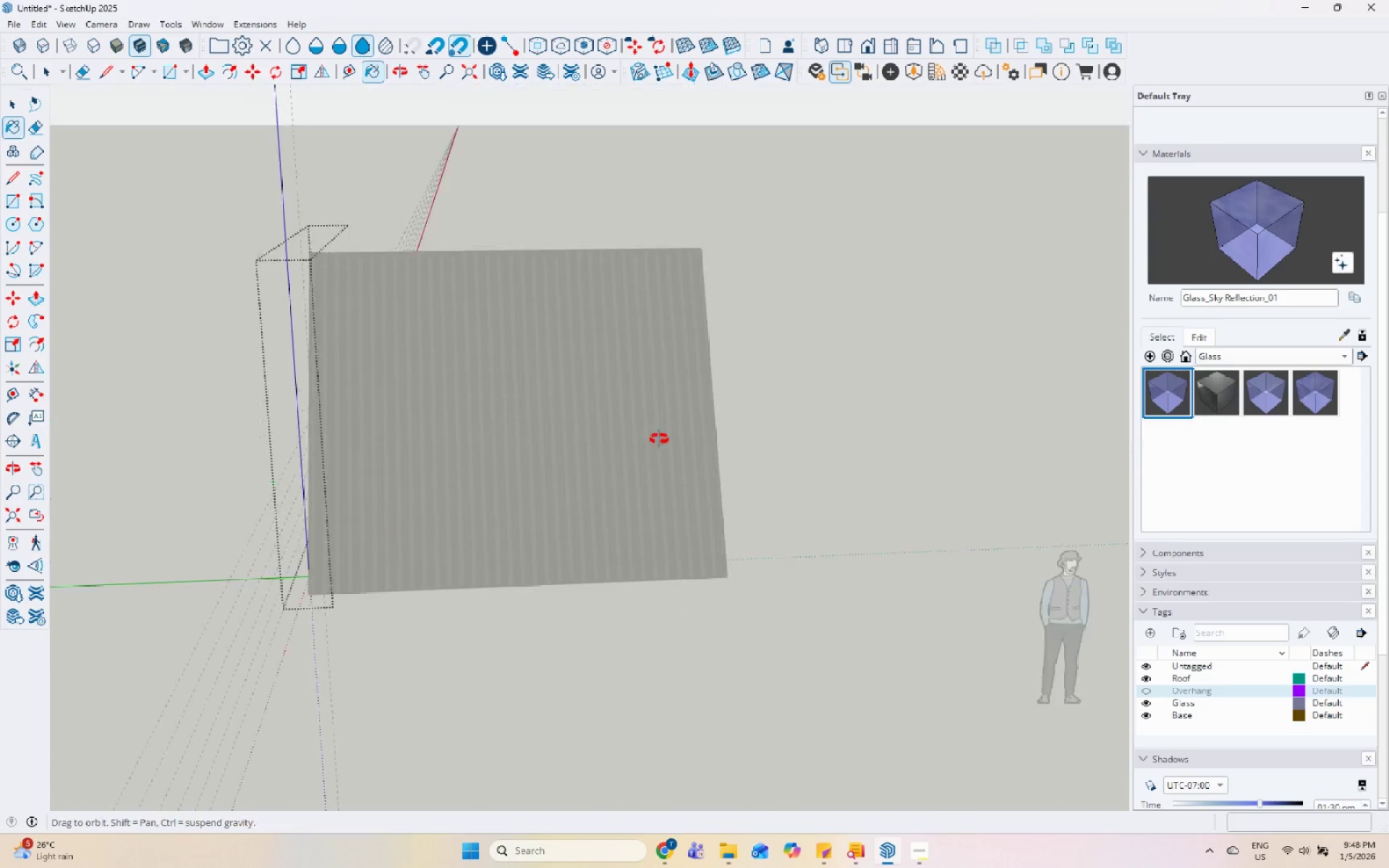 
left_click_drag(start_coordinate=[421, 326], to_coordinate=[417, 326])
 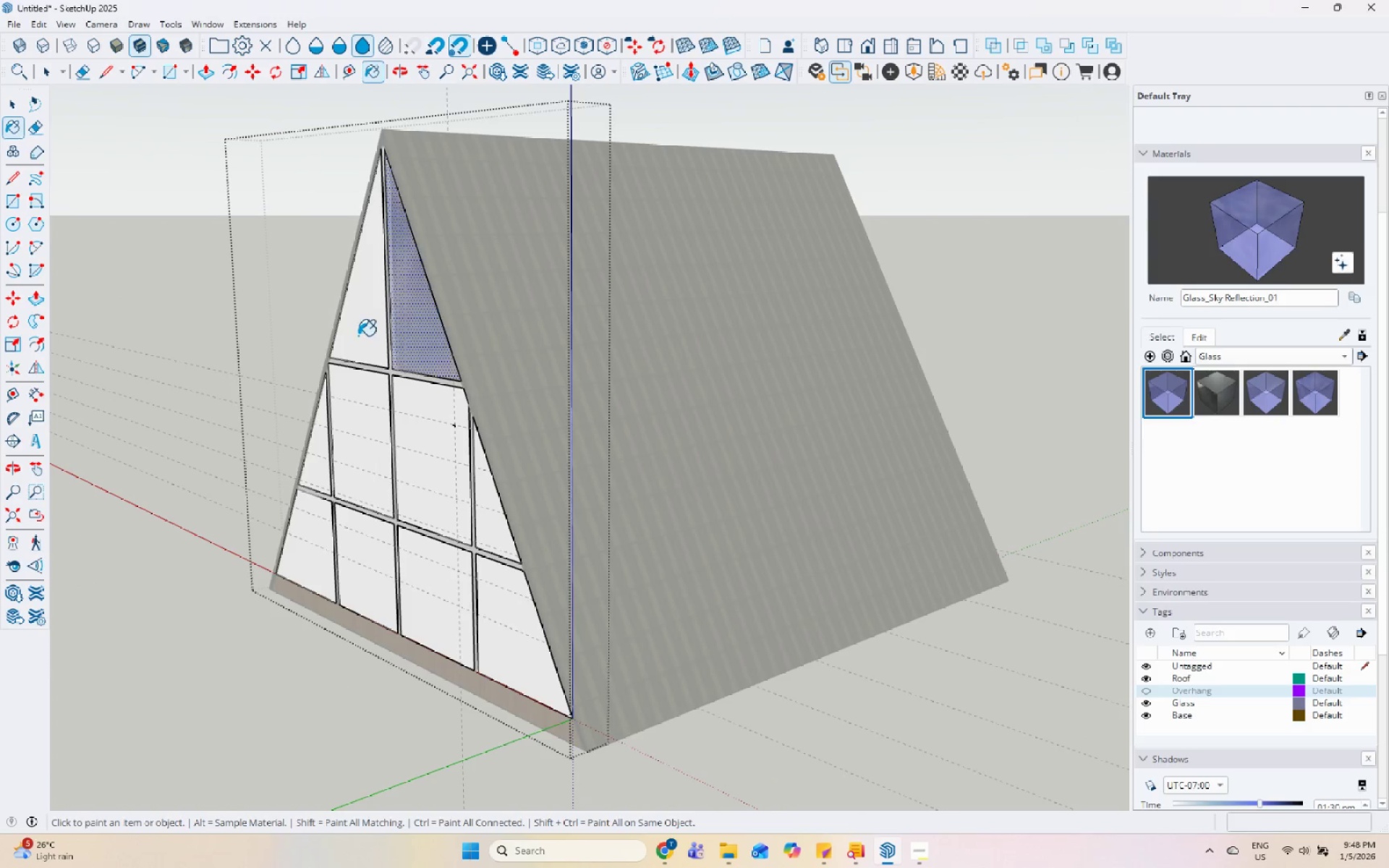 
scroll: coordinate [265, 446], scroll_direction: up, amount: 6.0
 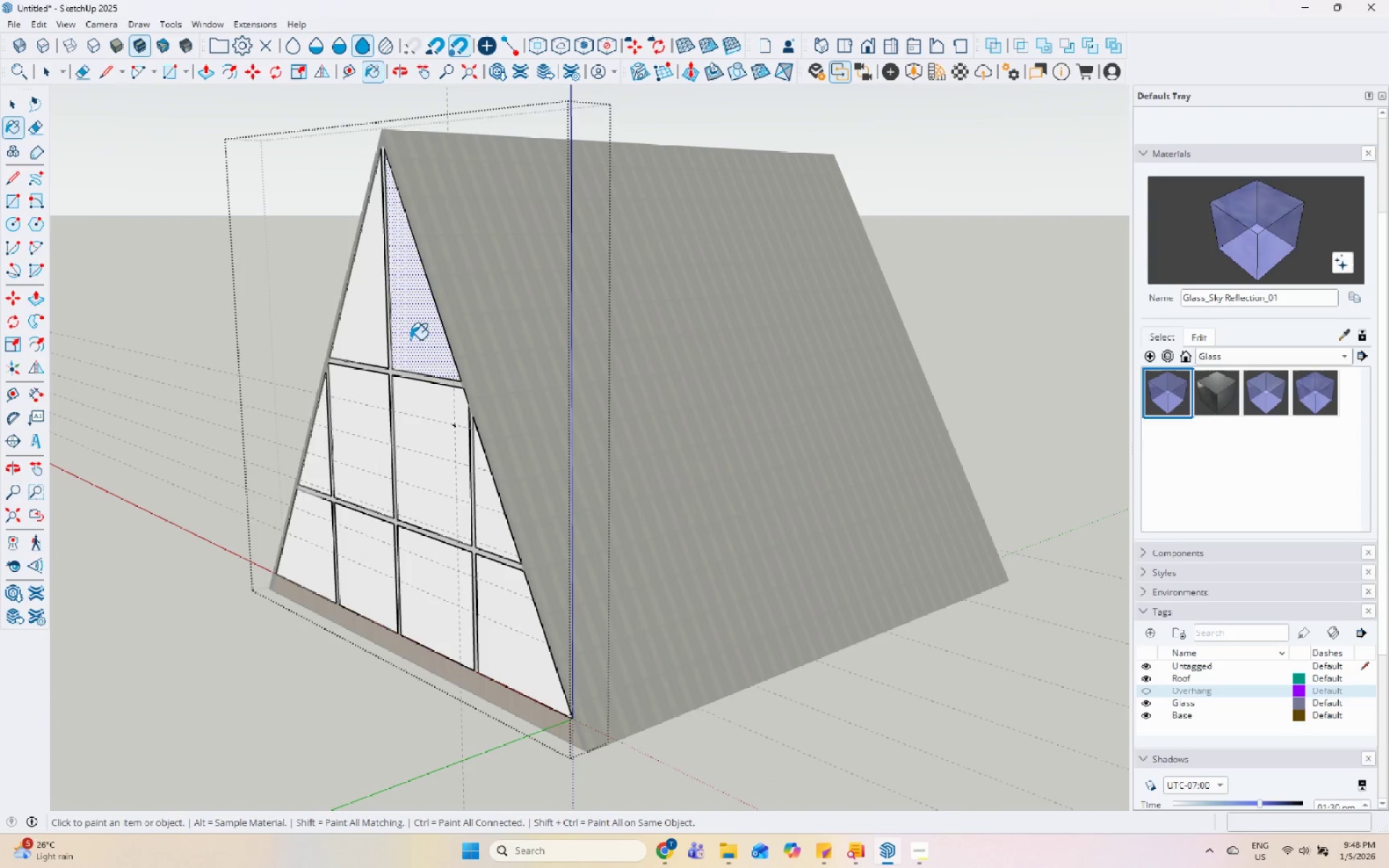 
double_click([358, 336])
 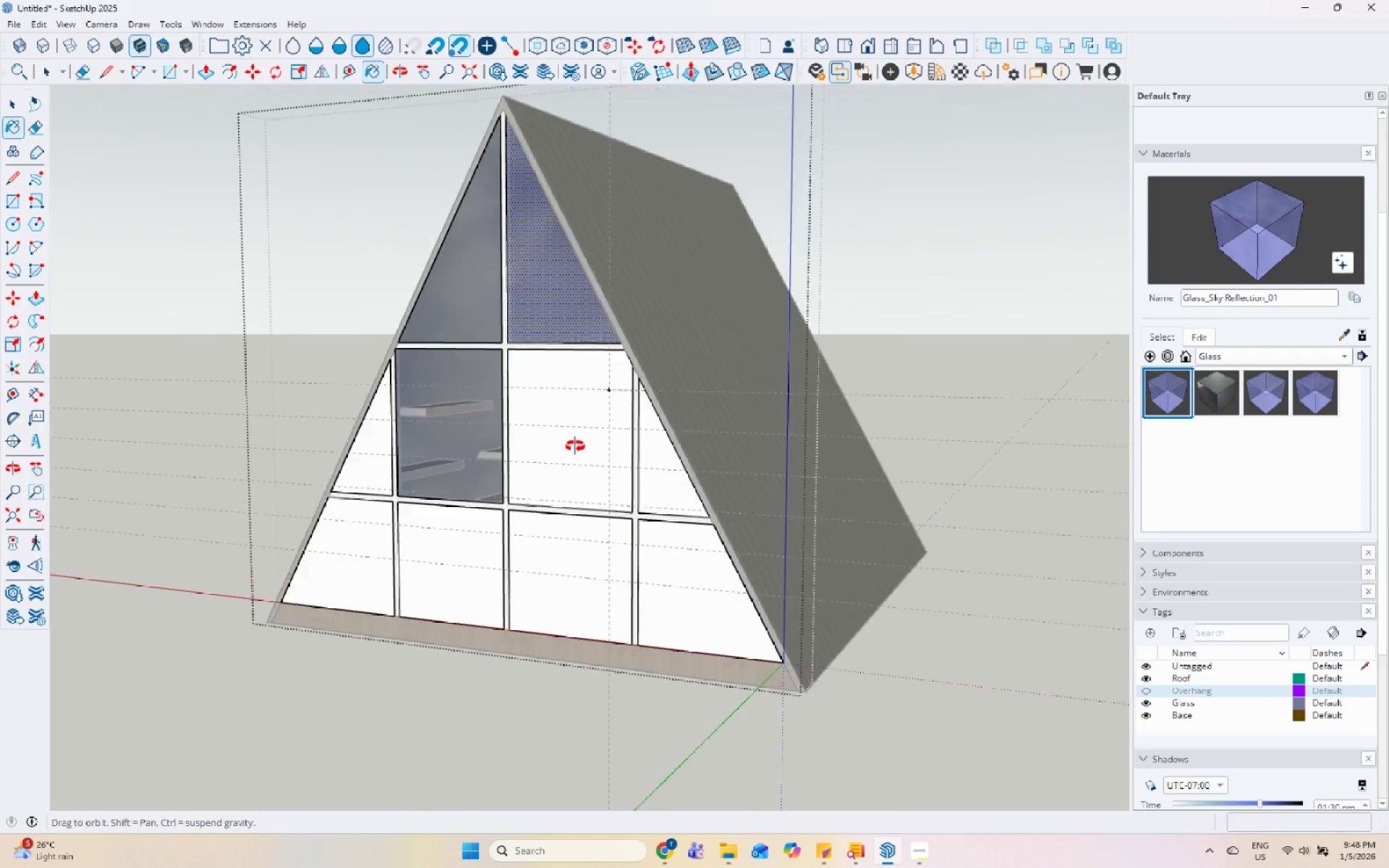 
left_click([555, 408])
 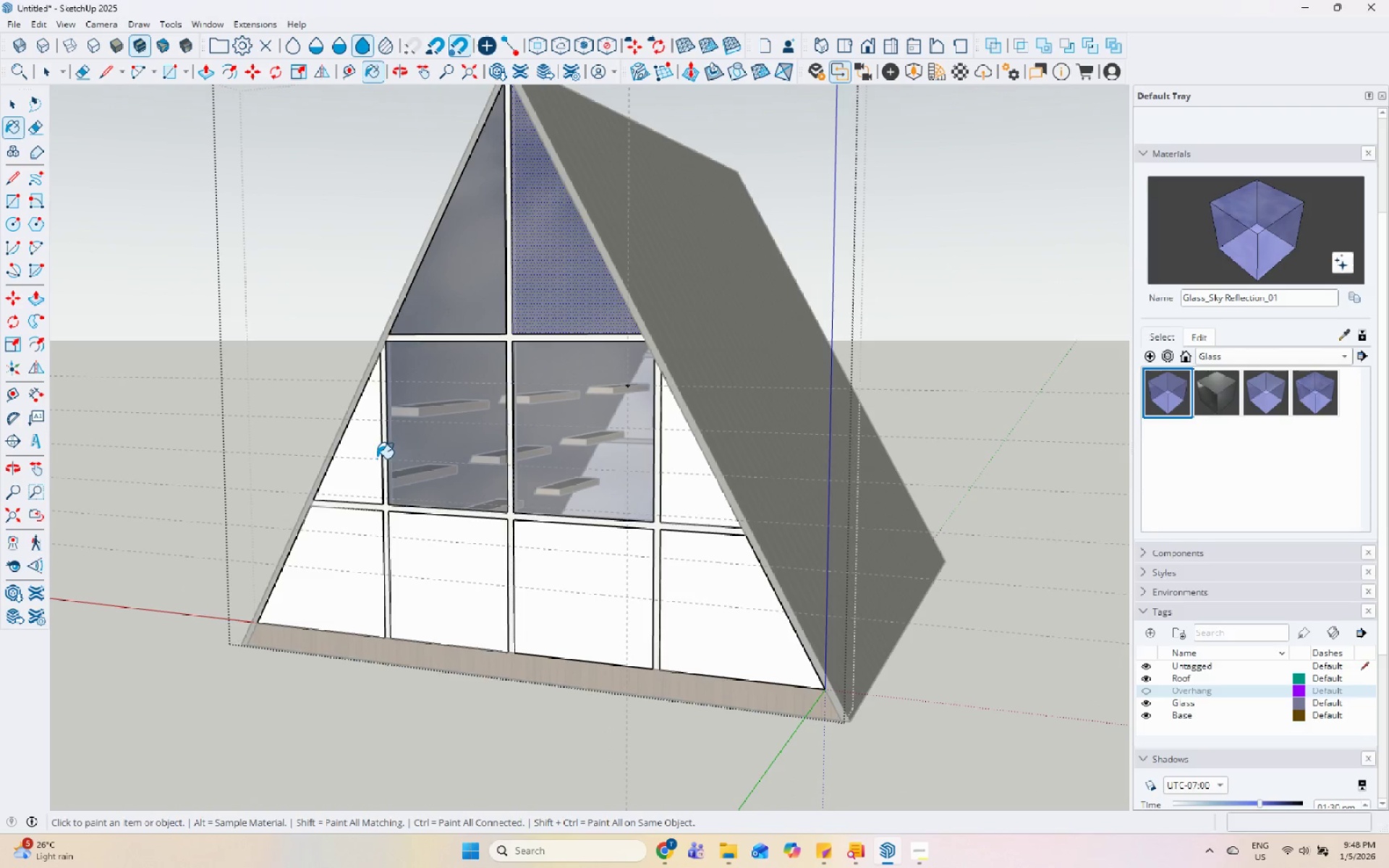 
scroll: coordinate [554, 409], scroll_direction: up, amount: 1.0
 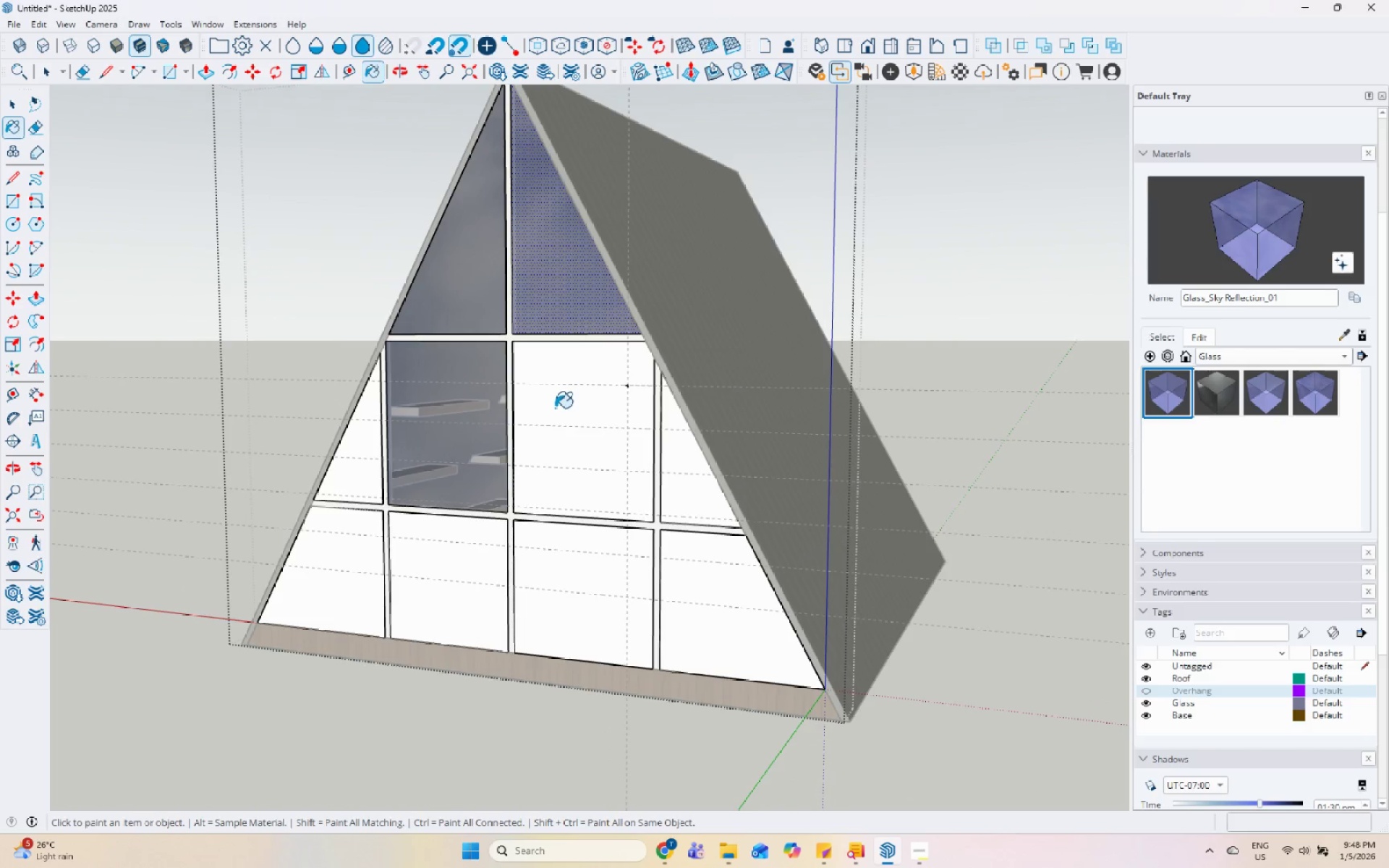 
double_click([335, 587])
 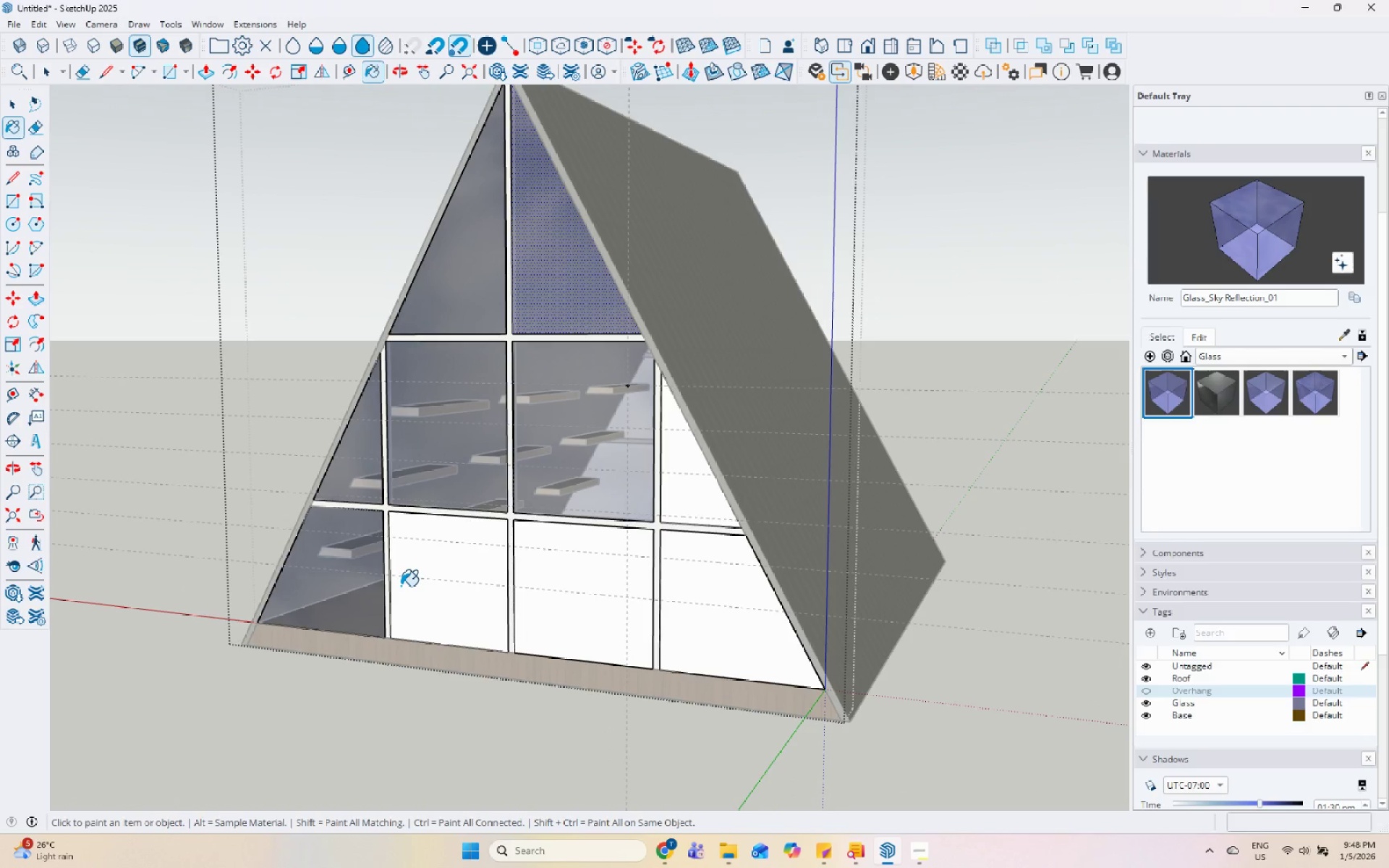 
triple_click([401, 586])
 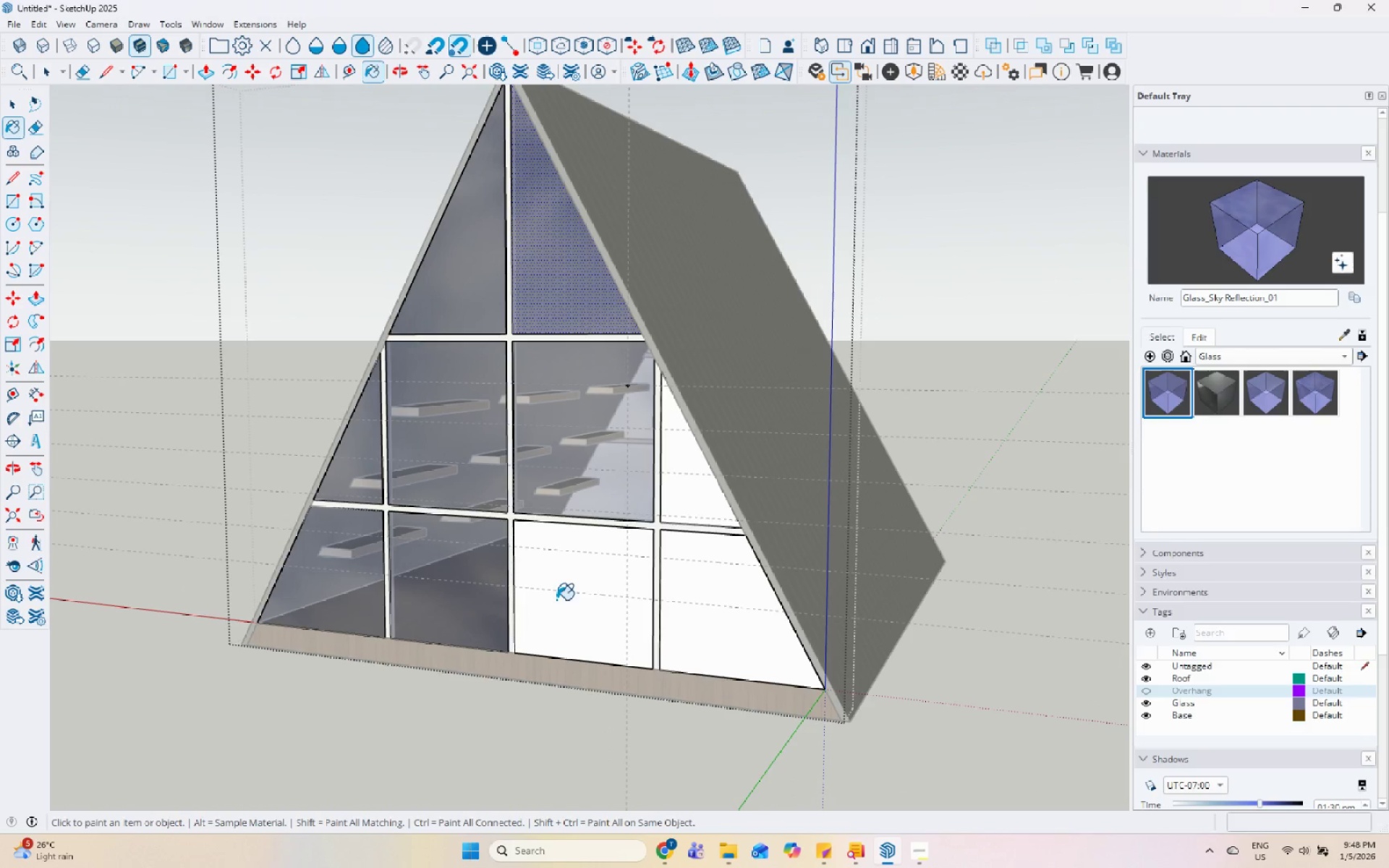 
triple_click([569, 597])
 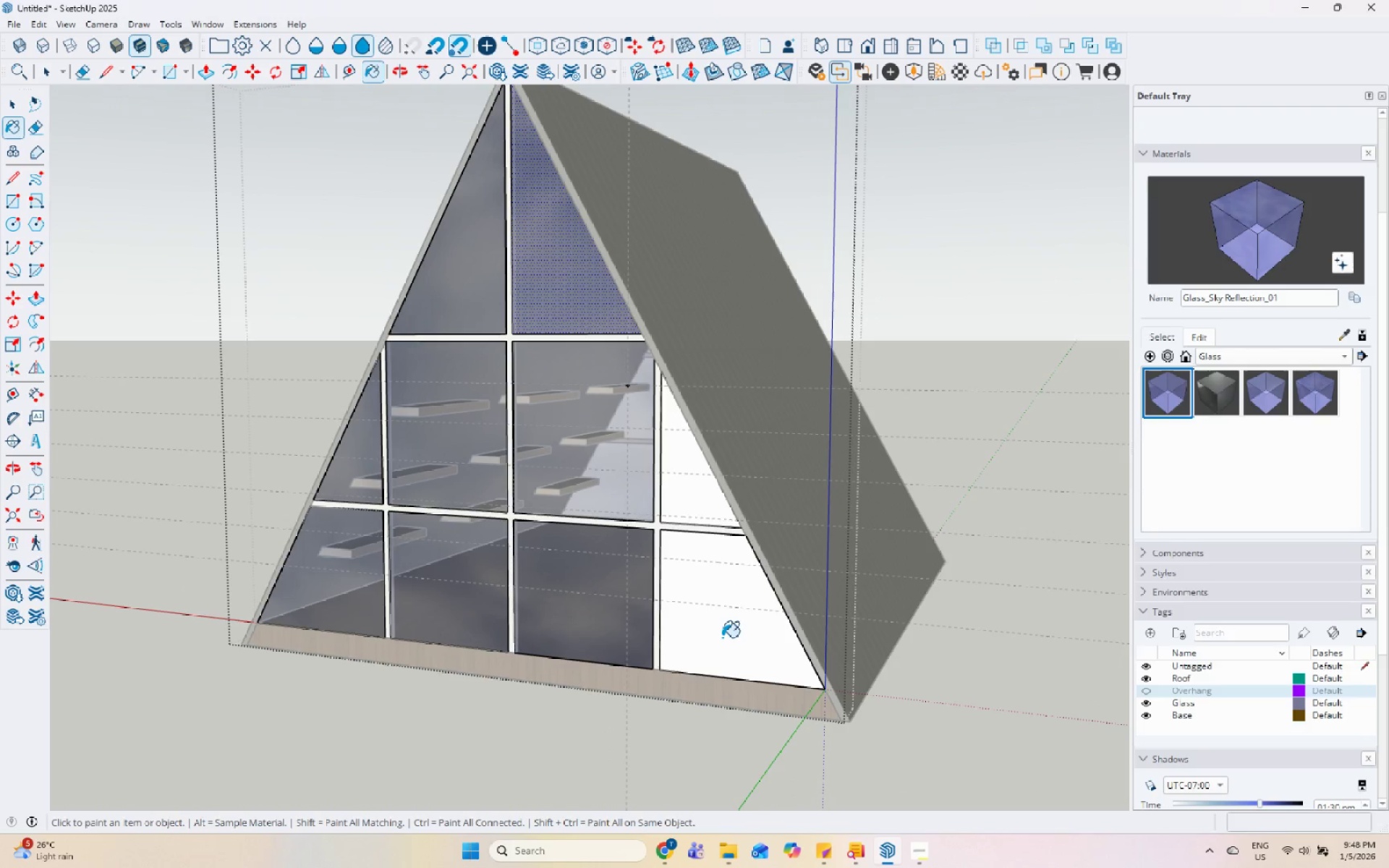 
triple_click([722, 637])
 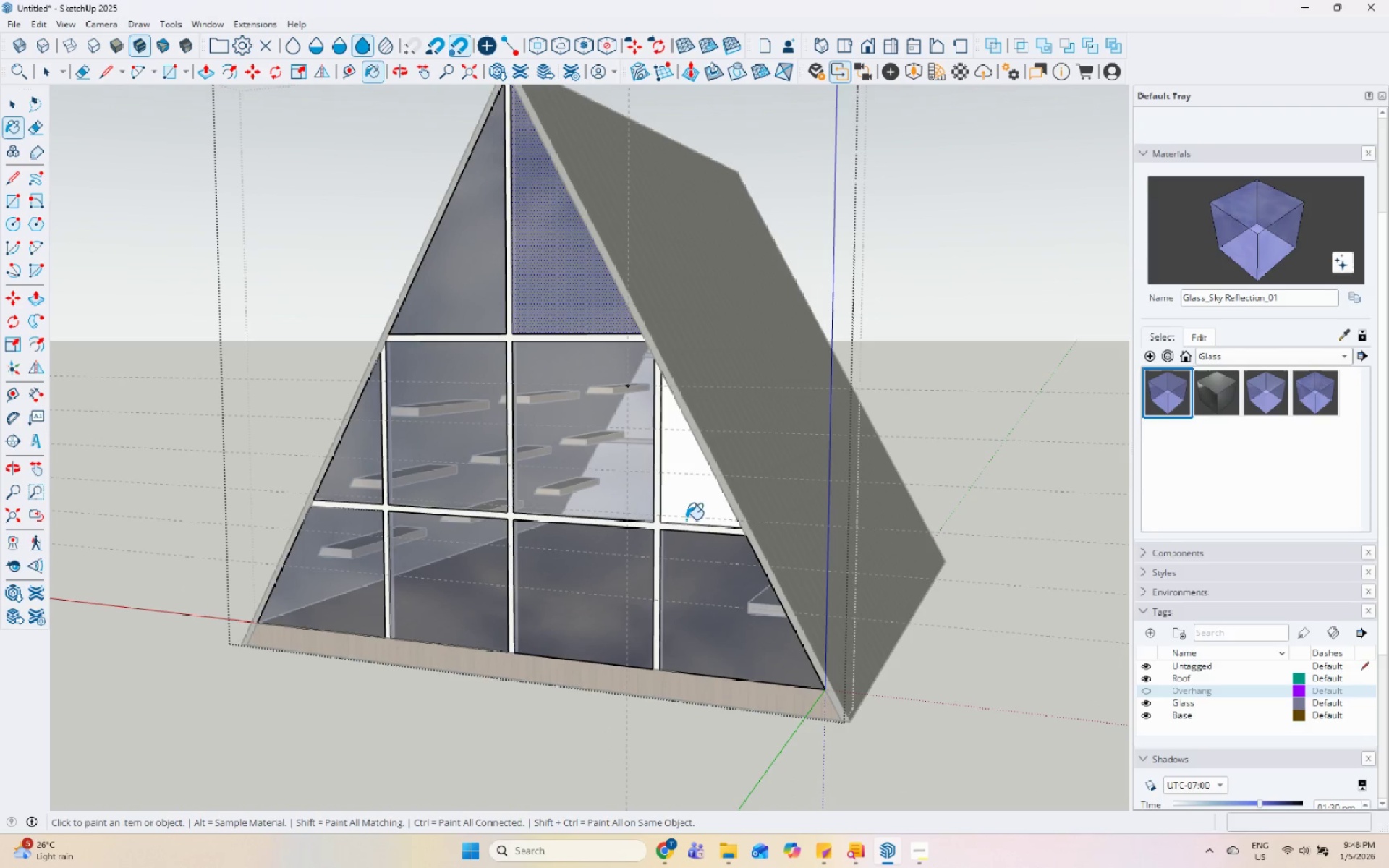 
triple_click([686, 506])
 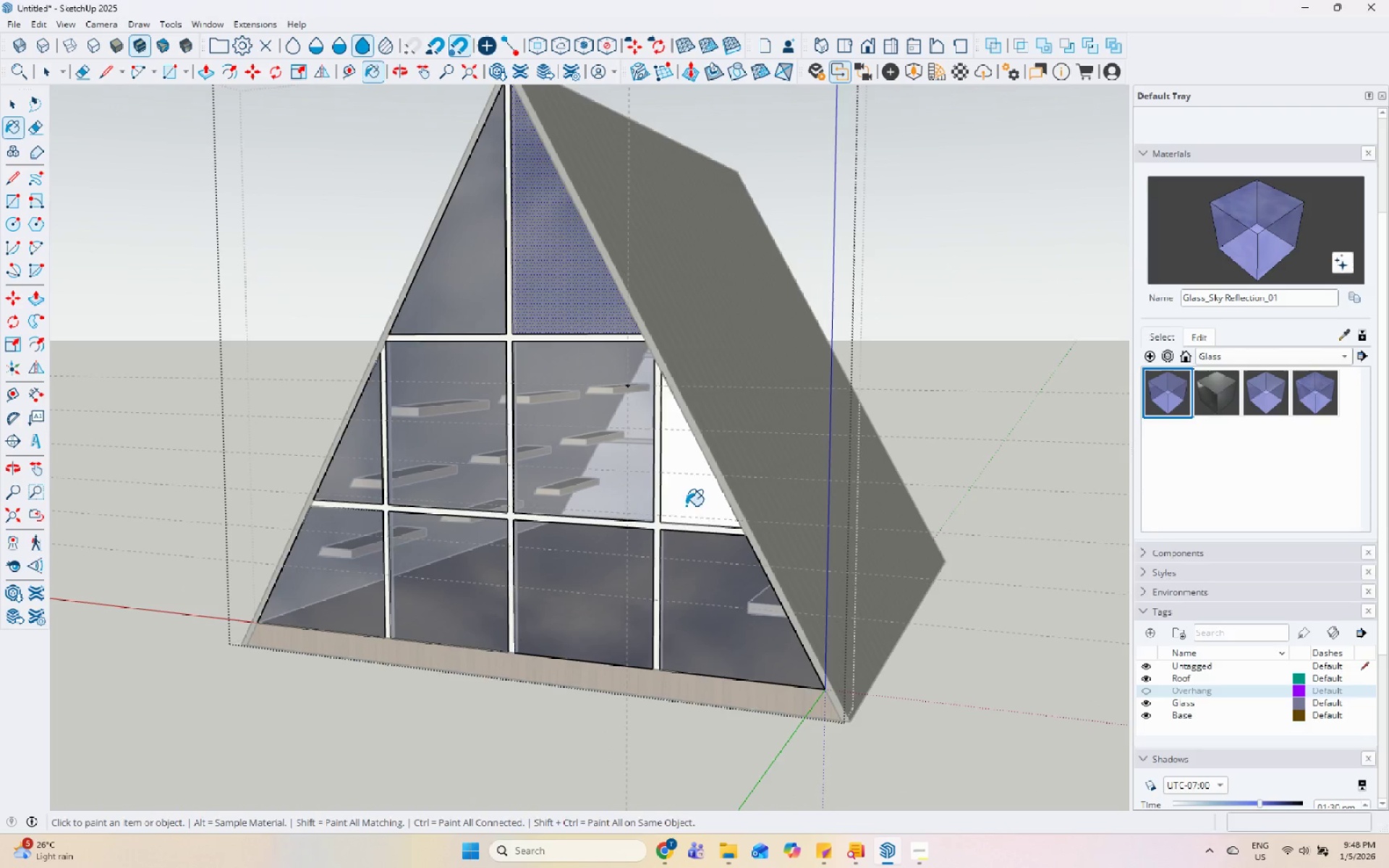 
key(Space)
 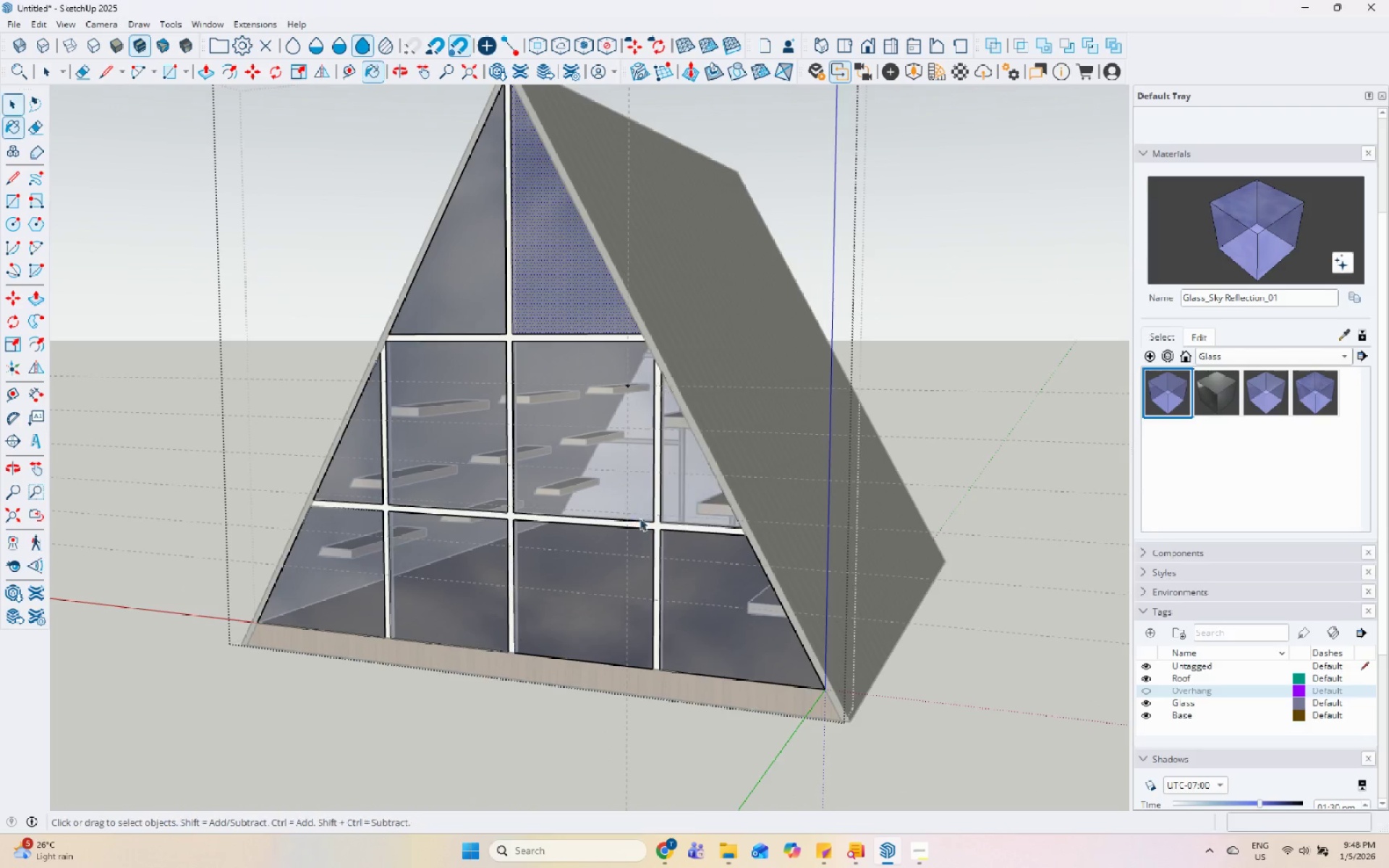 
key(Escape)
 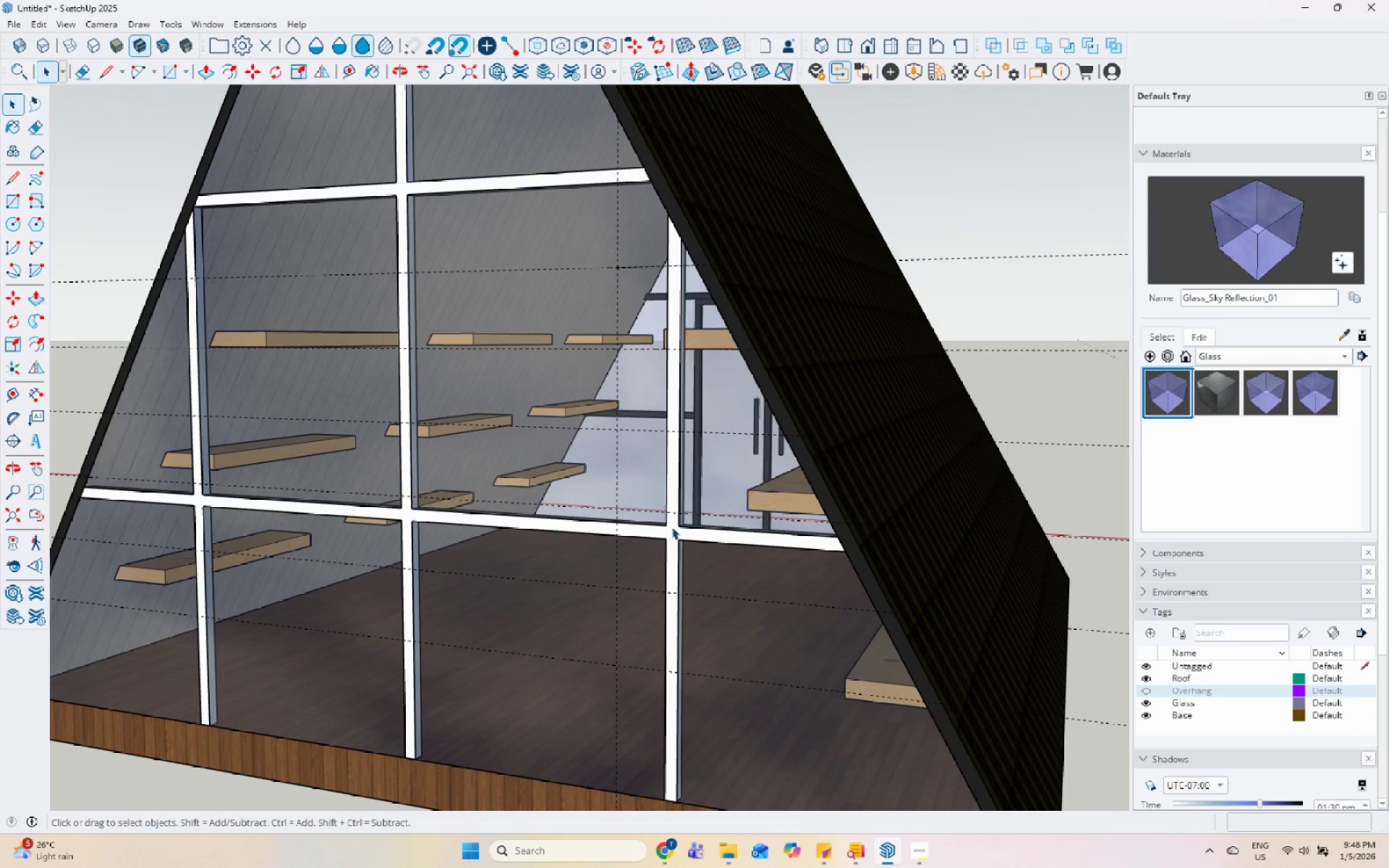 
left_click([671, 527])
 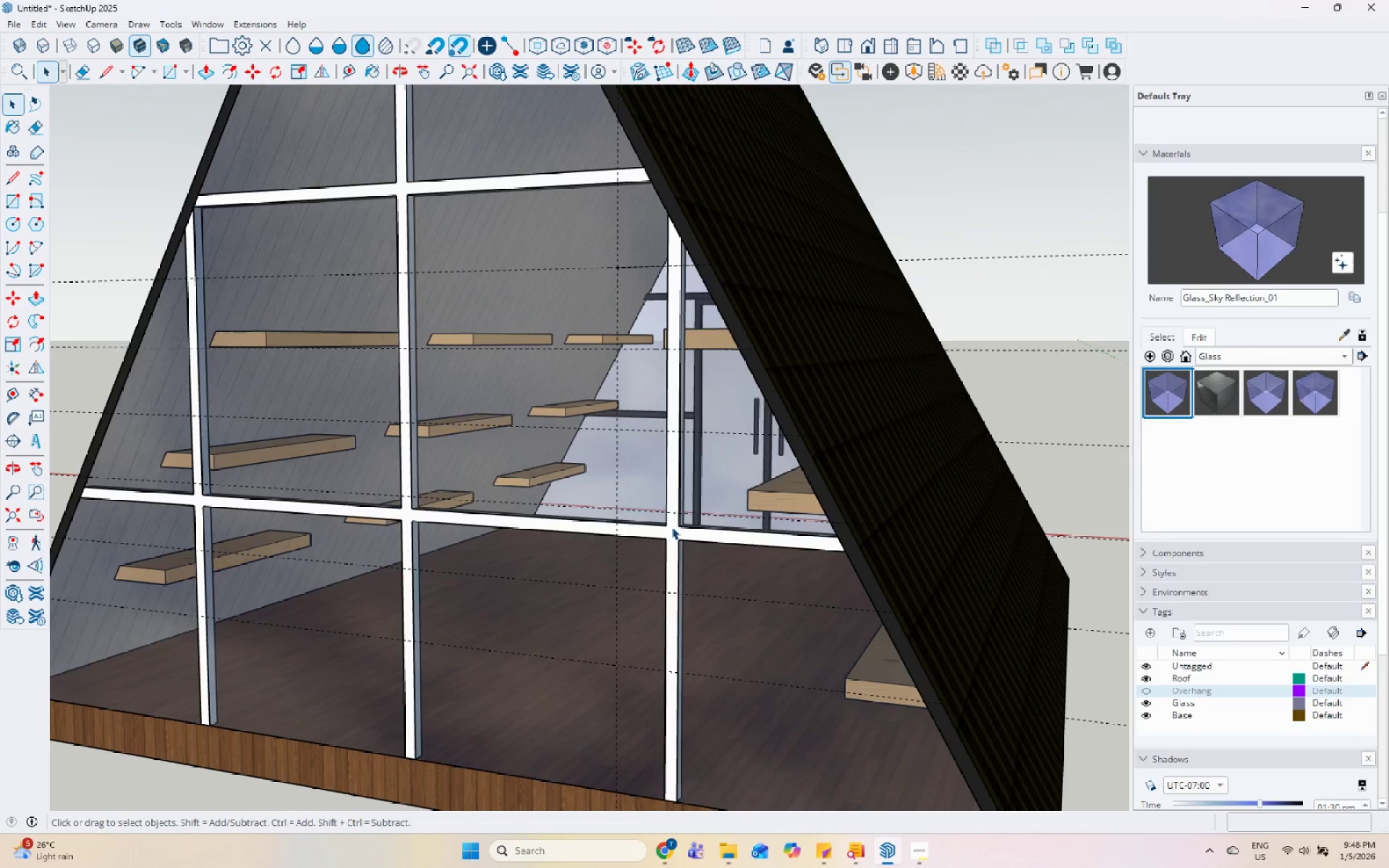 
scroll: coordinate [640, 518], scroll_direction: up, amount: 6.0
 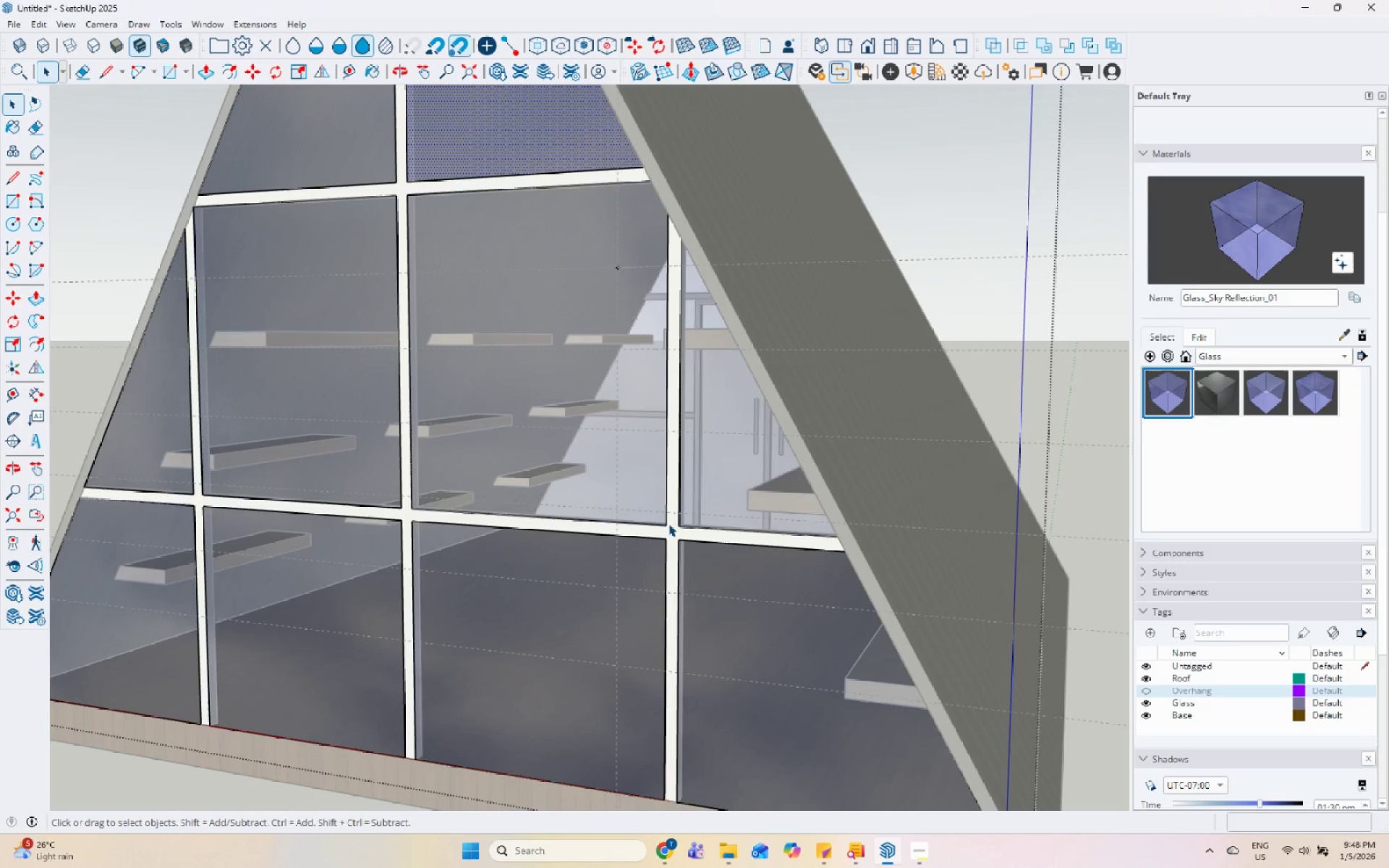 
double_click([671, 527])
 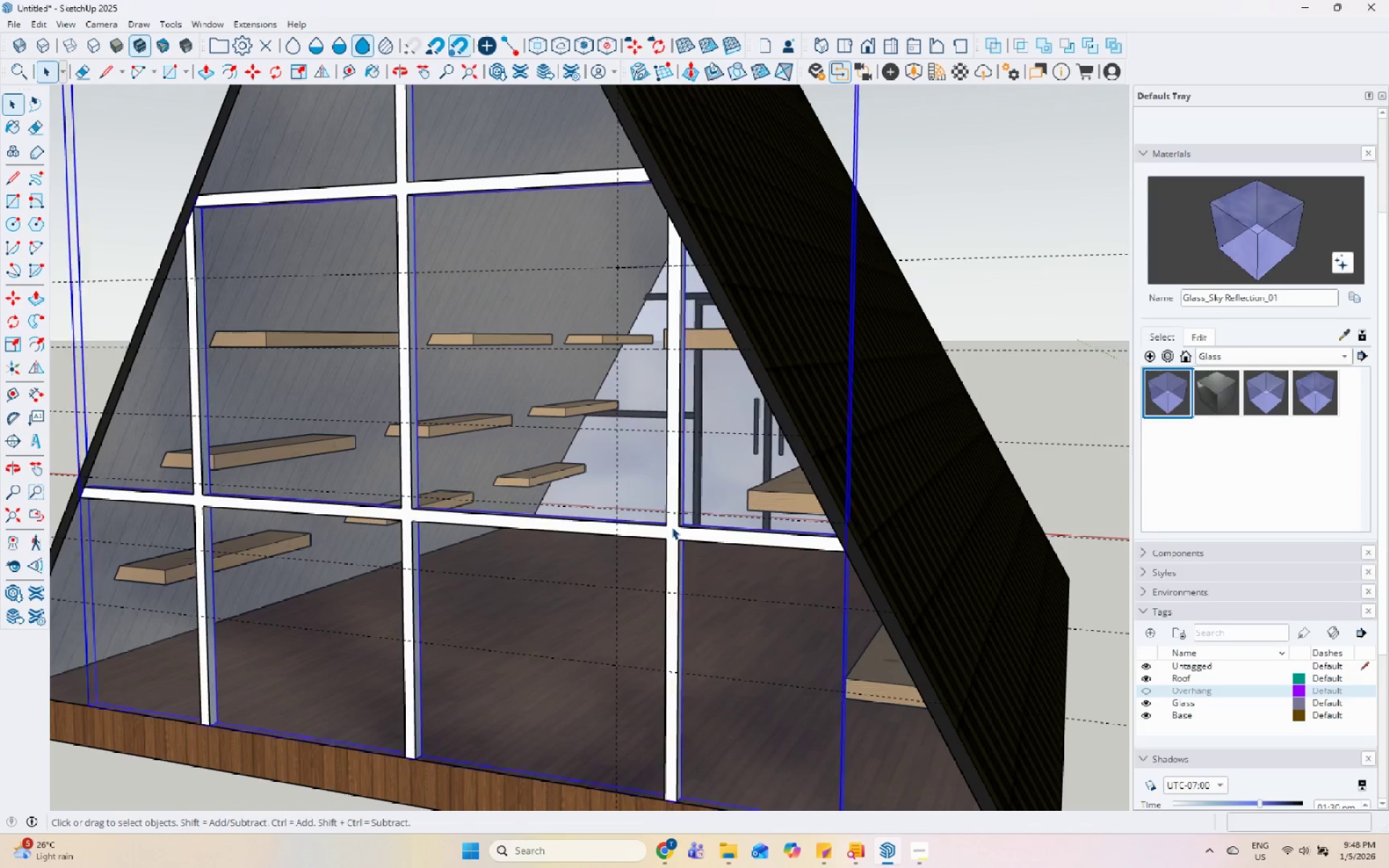 
triple_click([671, 527])
 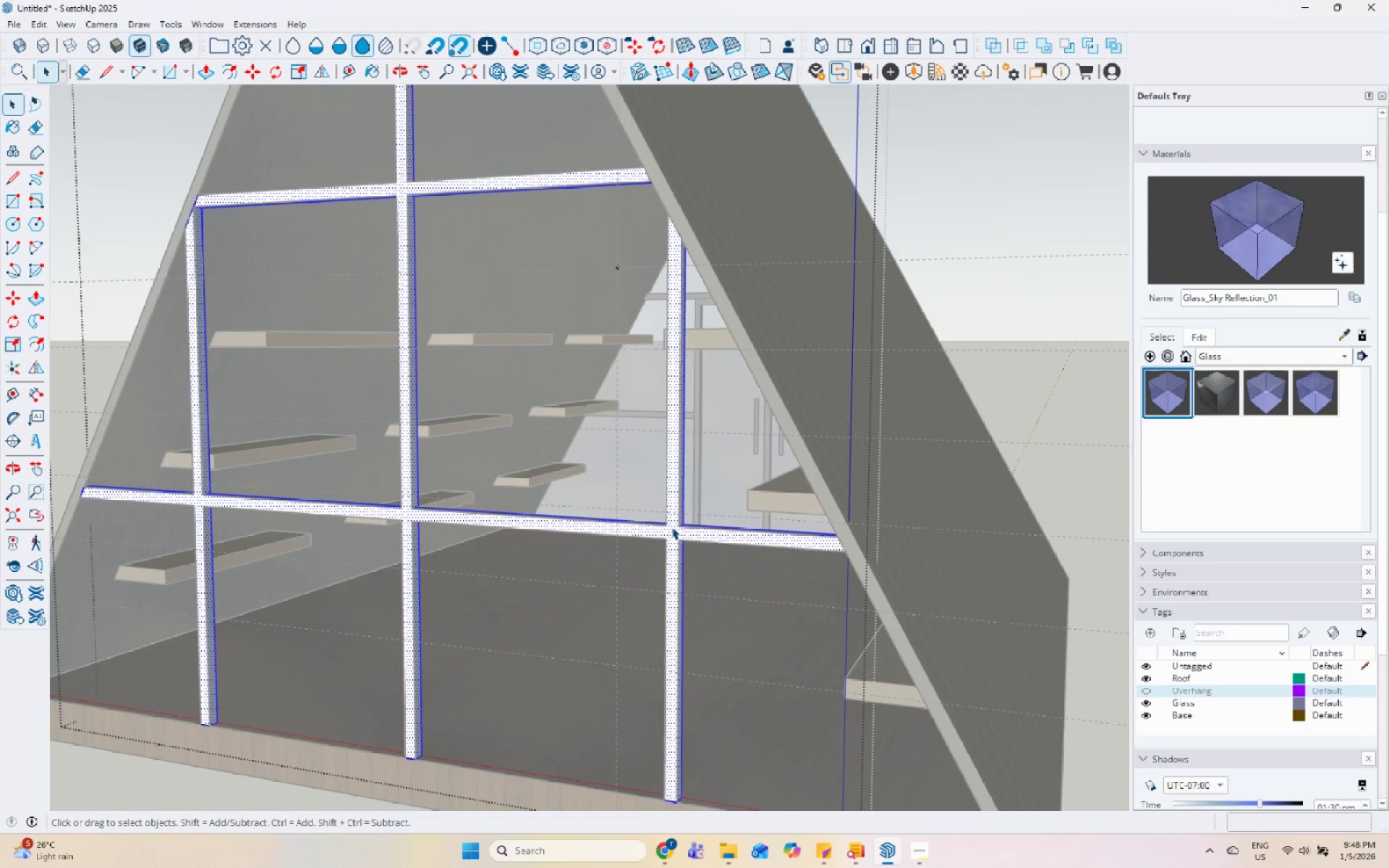 
triple_click([671, 527])
 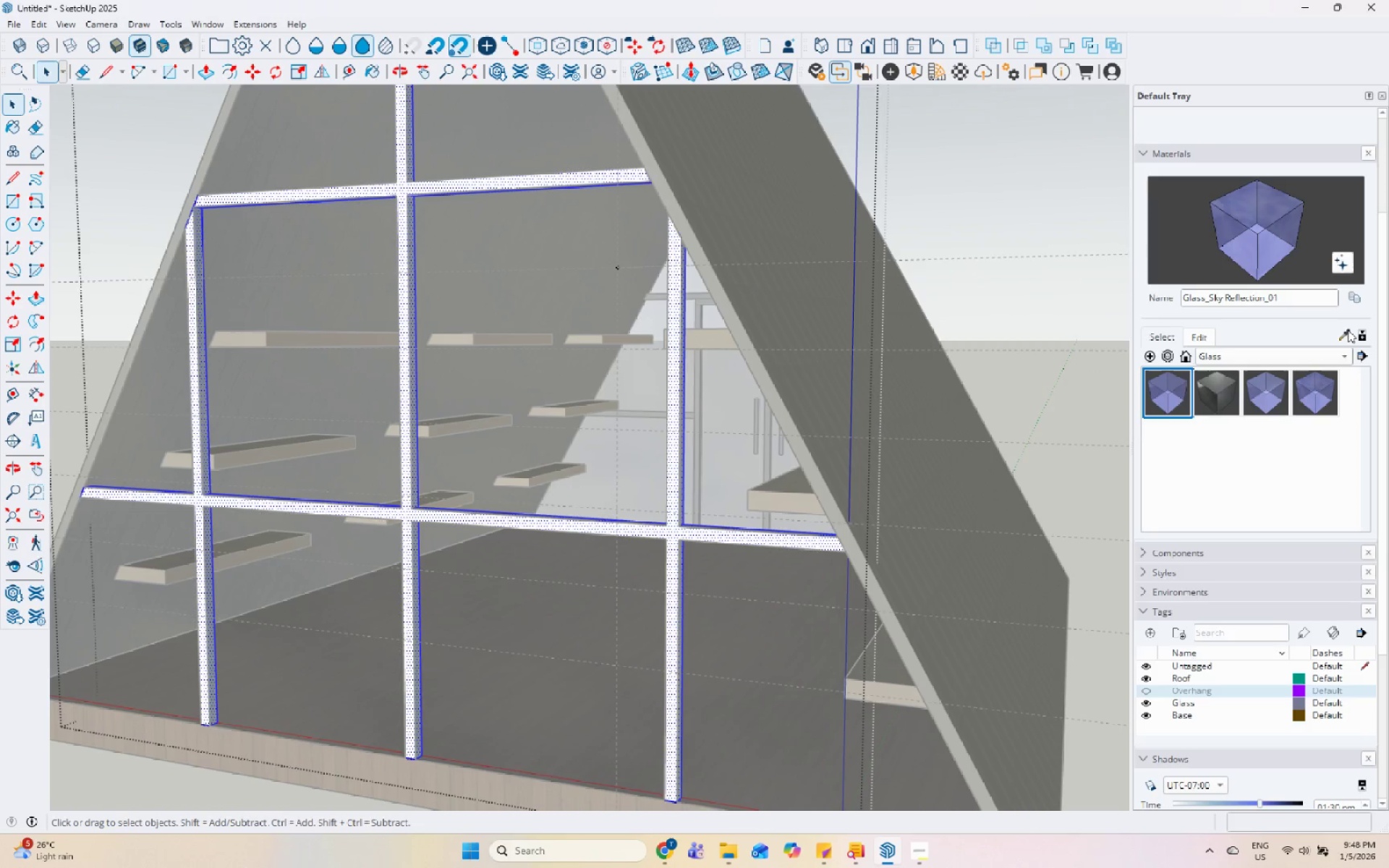 
scroll: coordinate [296, 618], scroll_direction: down, amount: 15.0
 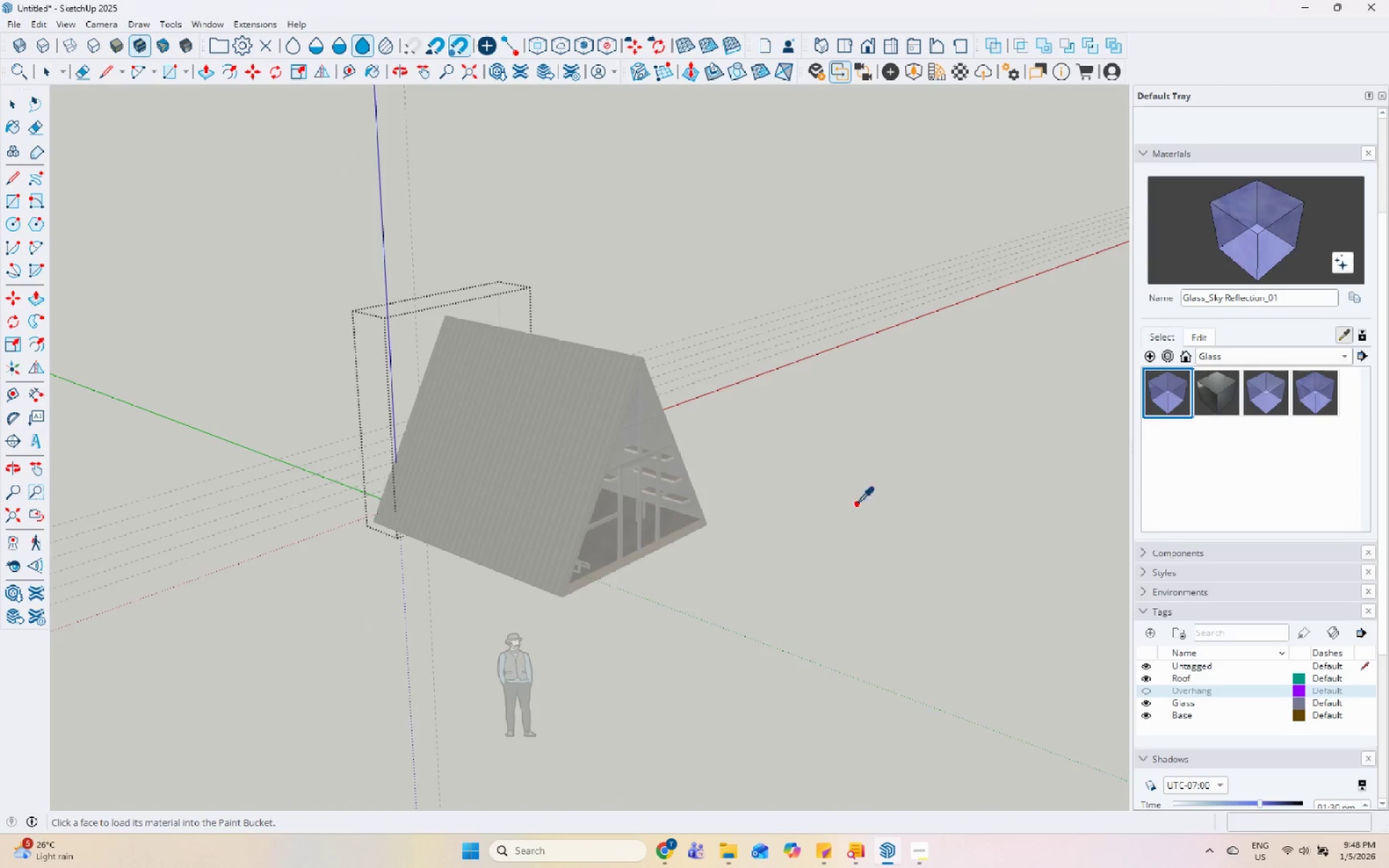 
left_click([493, 426])
 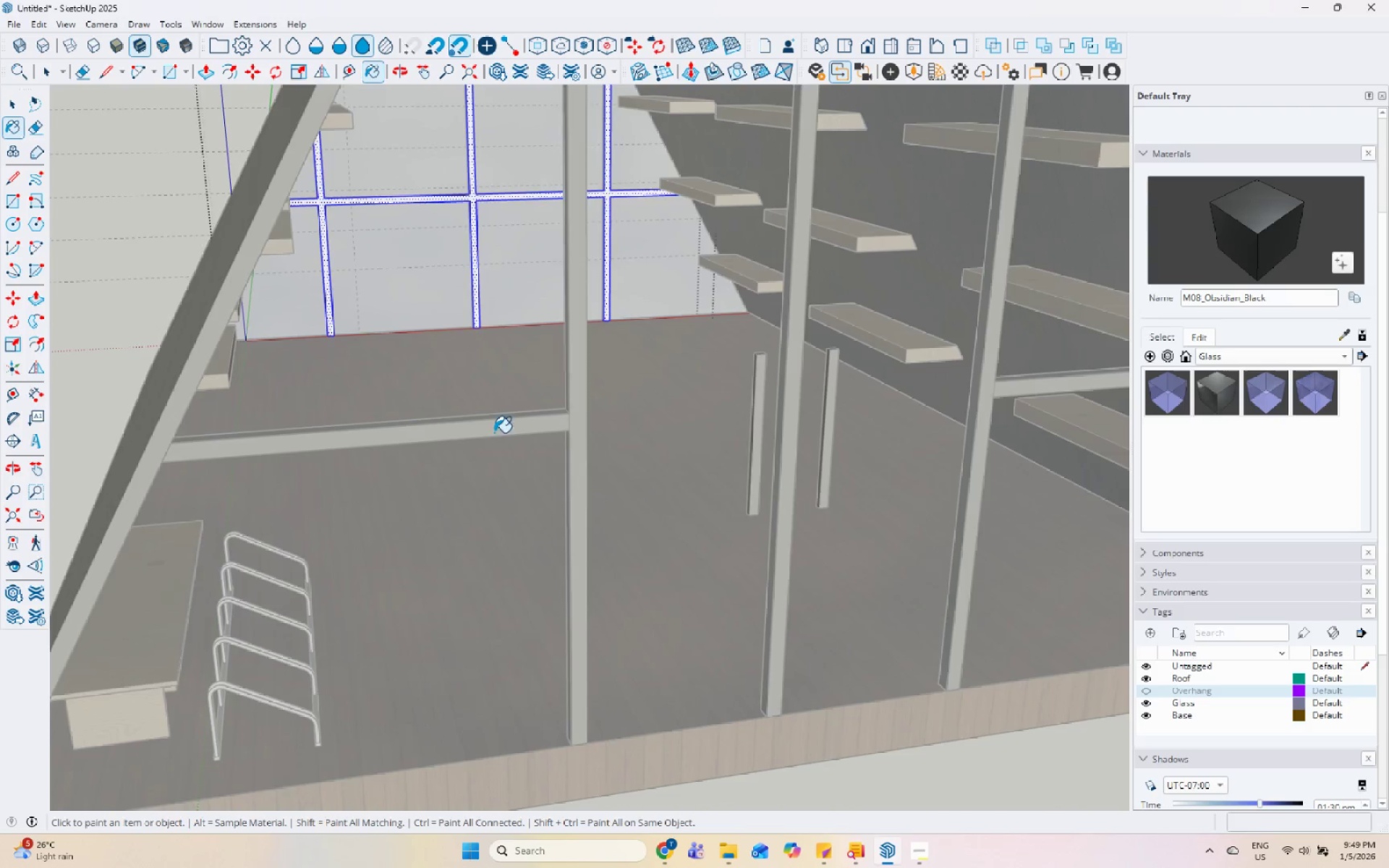 
scroll: coordinate [463, 524], scroll_direction: up, amount: 19.0
 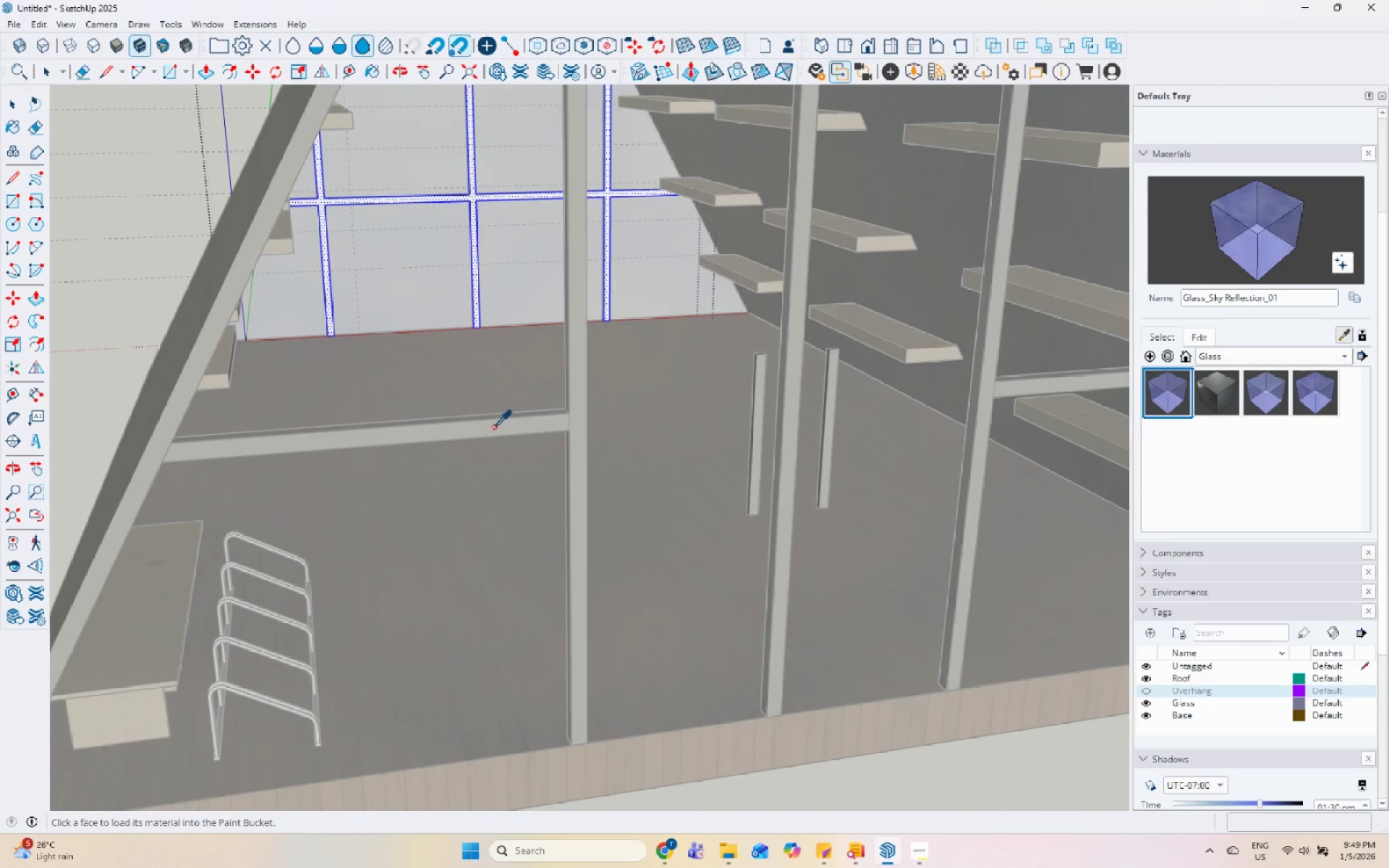 
scroll: coordinate [614, 558], scroll_direction: down, amount: 15.0
 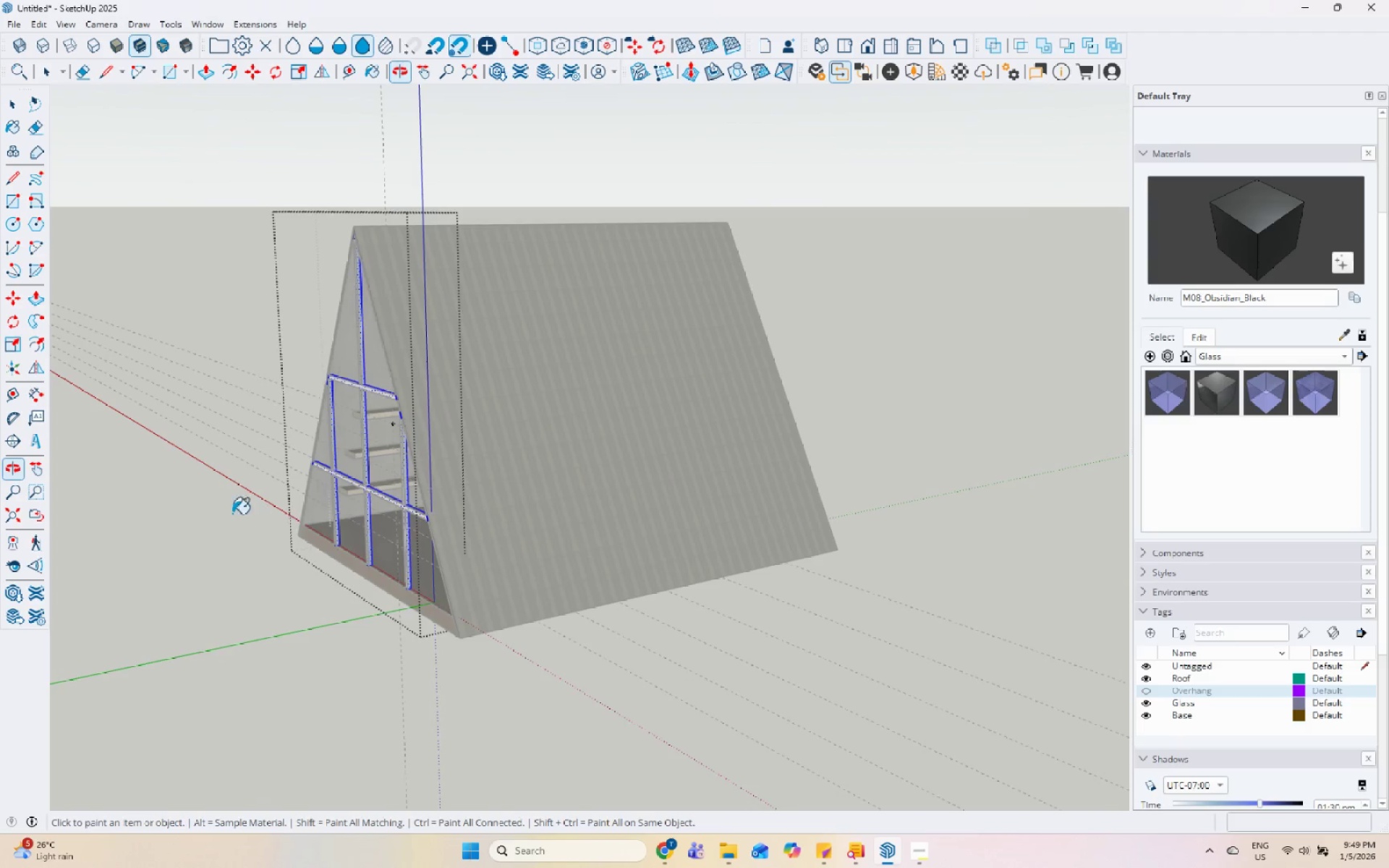 
left_click([430, 493])
 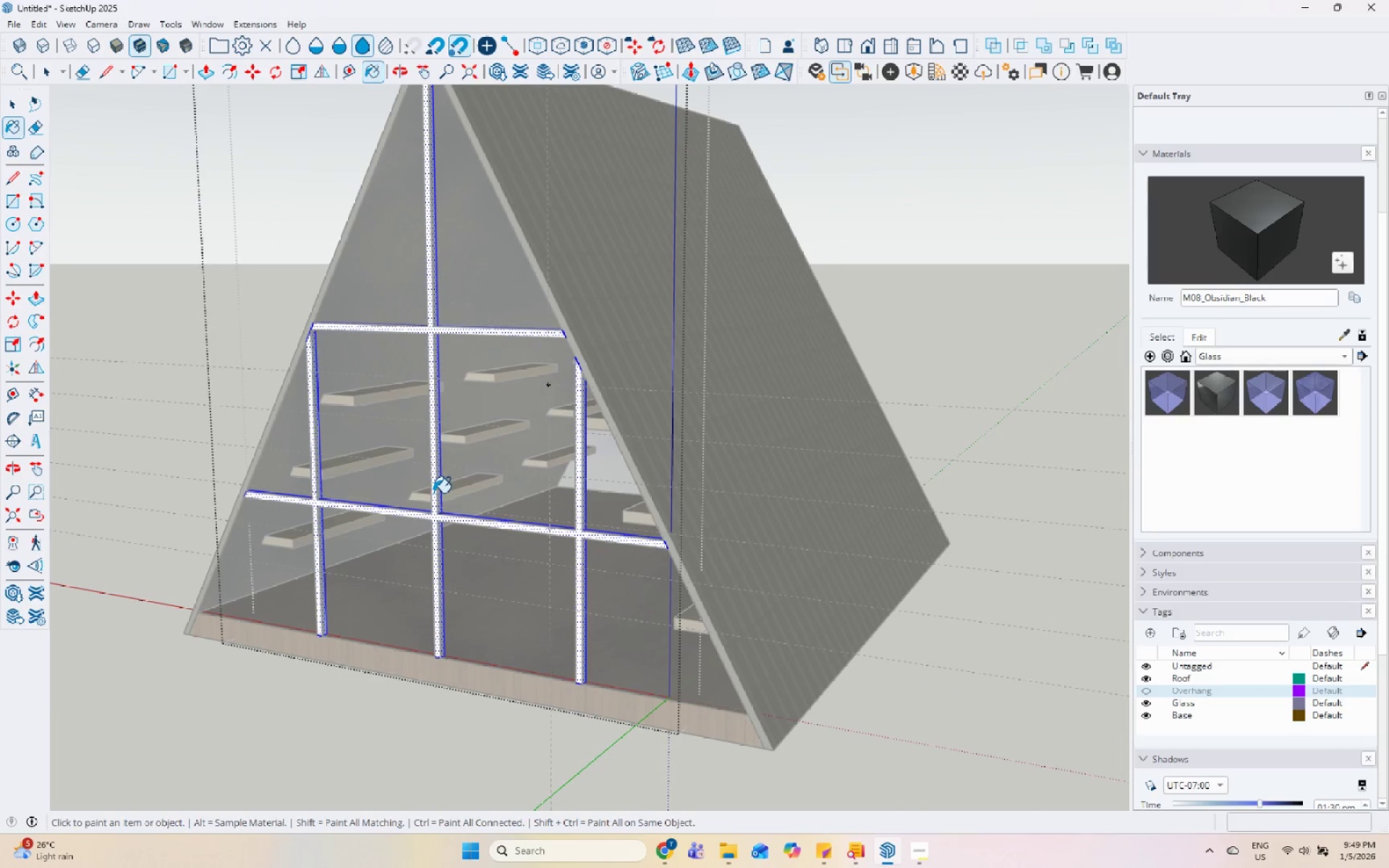 
scroll: coordinate [441, 479], scroll_direction: up, amount: 5.0
 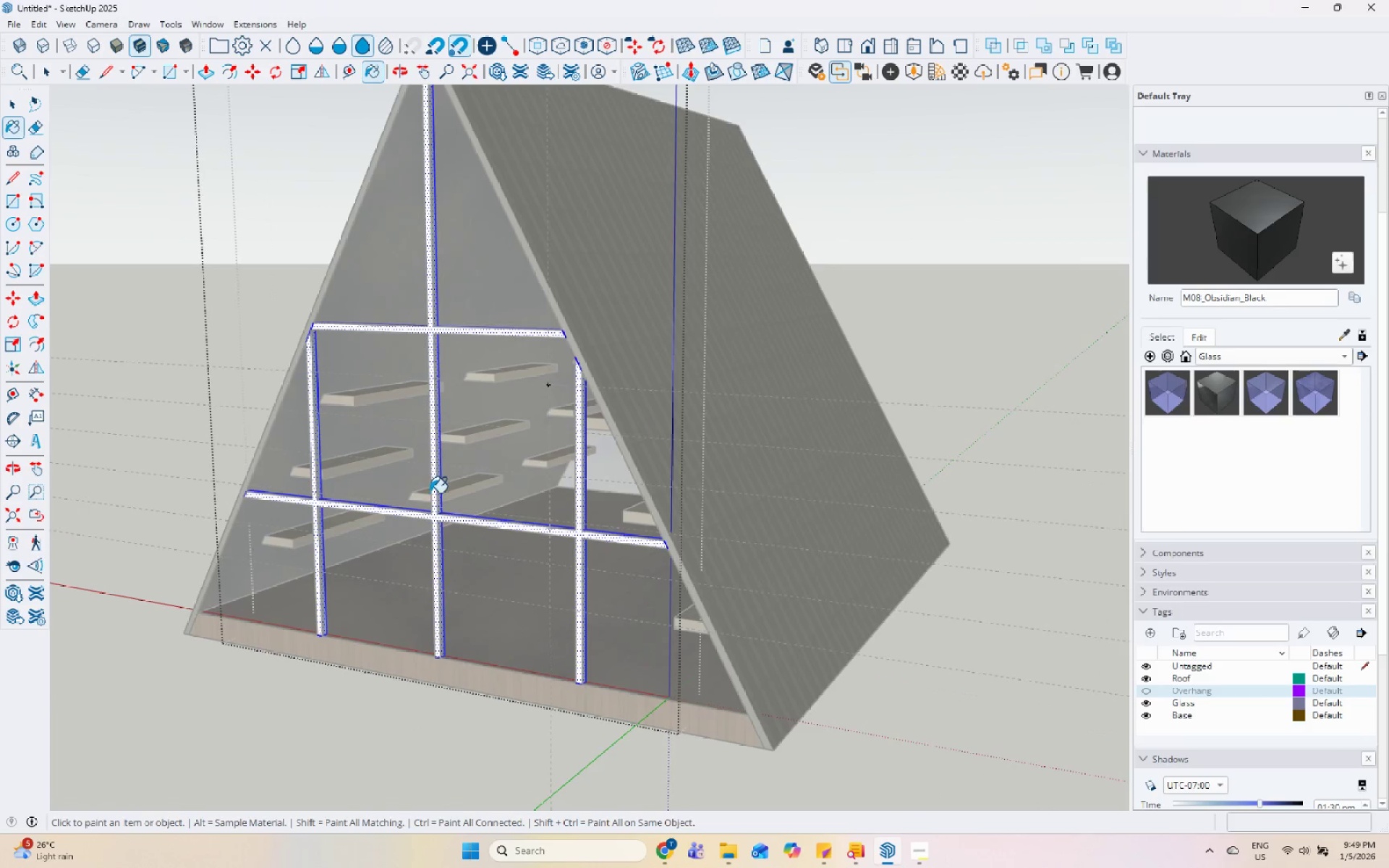 
double_click([433, 493])
 